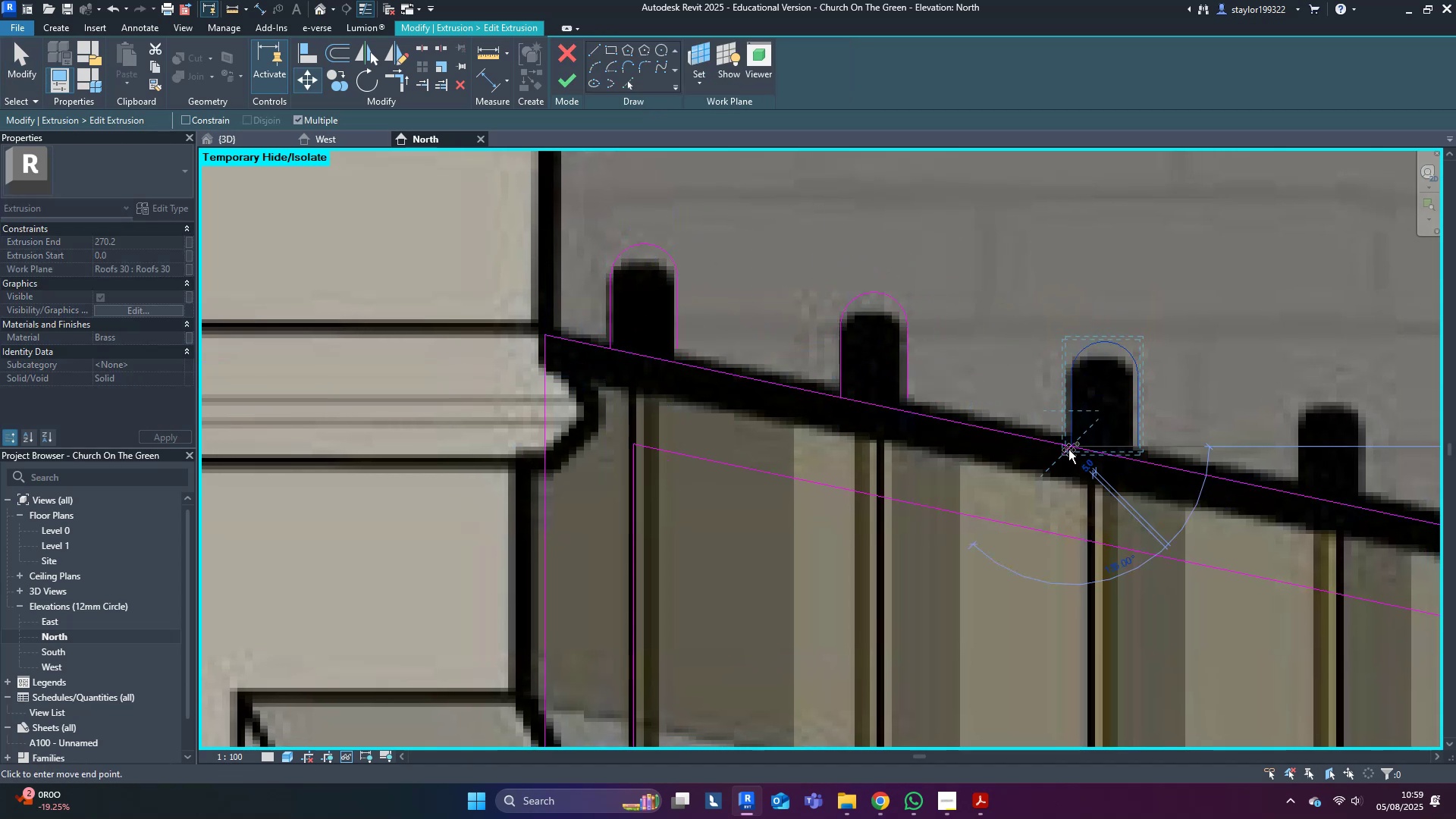 
hold_key(key=ControlLeft, duration=1.07)
left_click([1301, 500])
 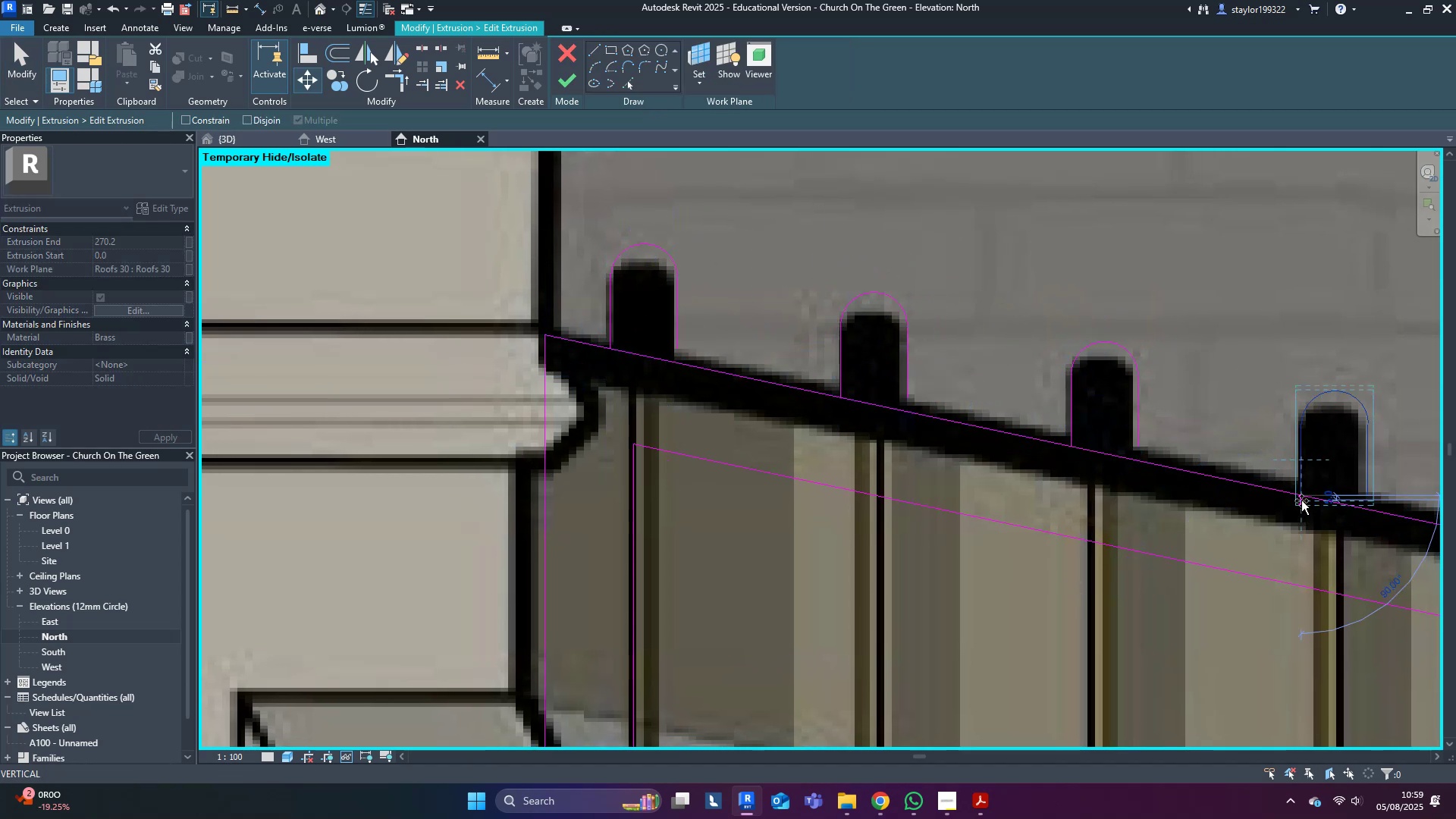 
key(Escape)
 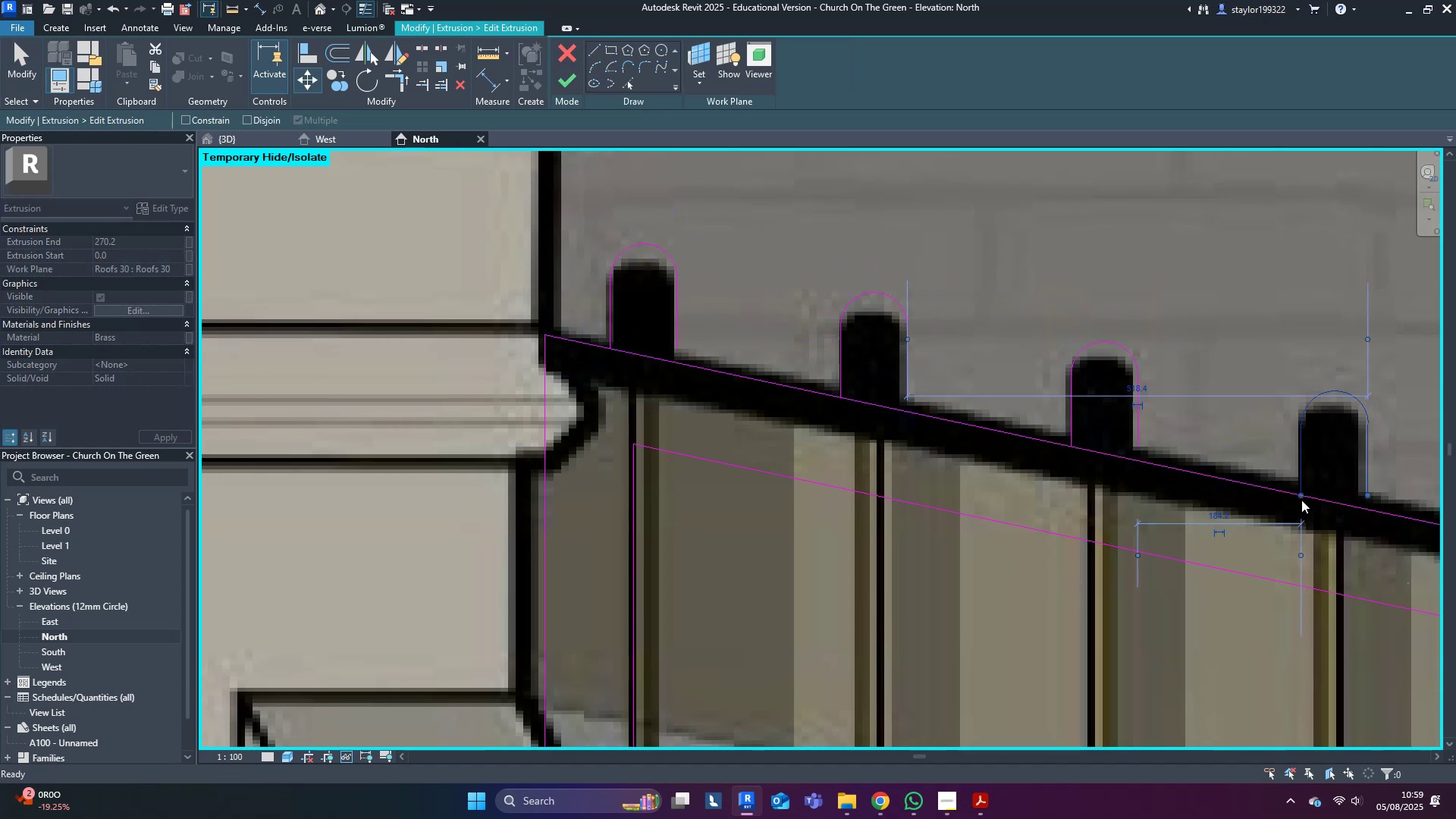 
scroll: coordinate [1301, 500], scroll_direction: down, amount: 3.0
 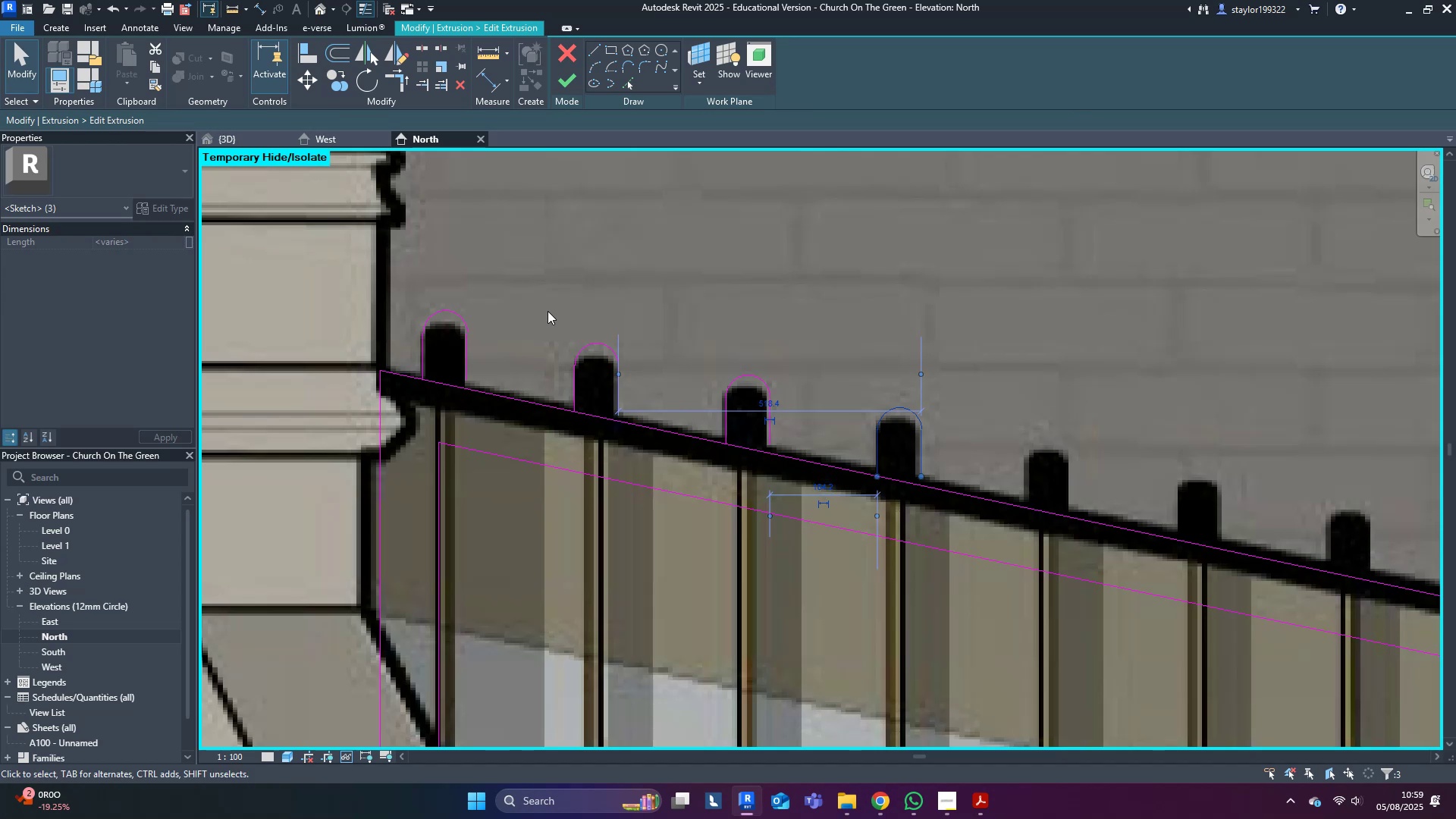 
hold_key(key=ControlLeft, duration=1.53)
left_click_drag(start_coordinate=[902, 283], to_coordinate=[689, 415])
 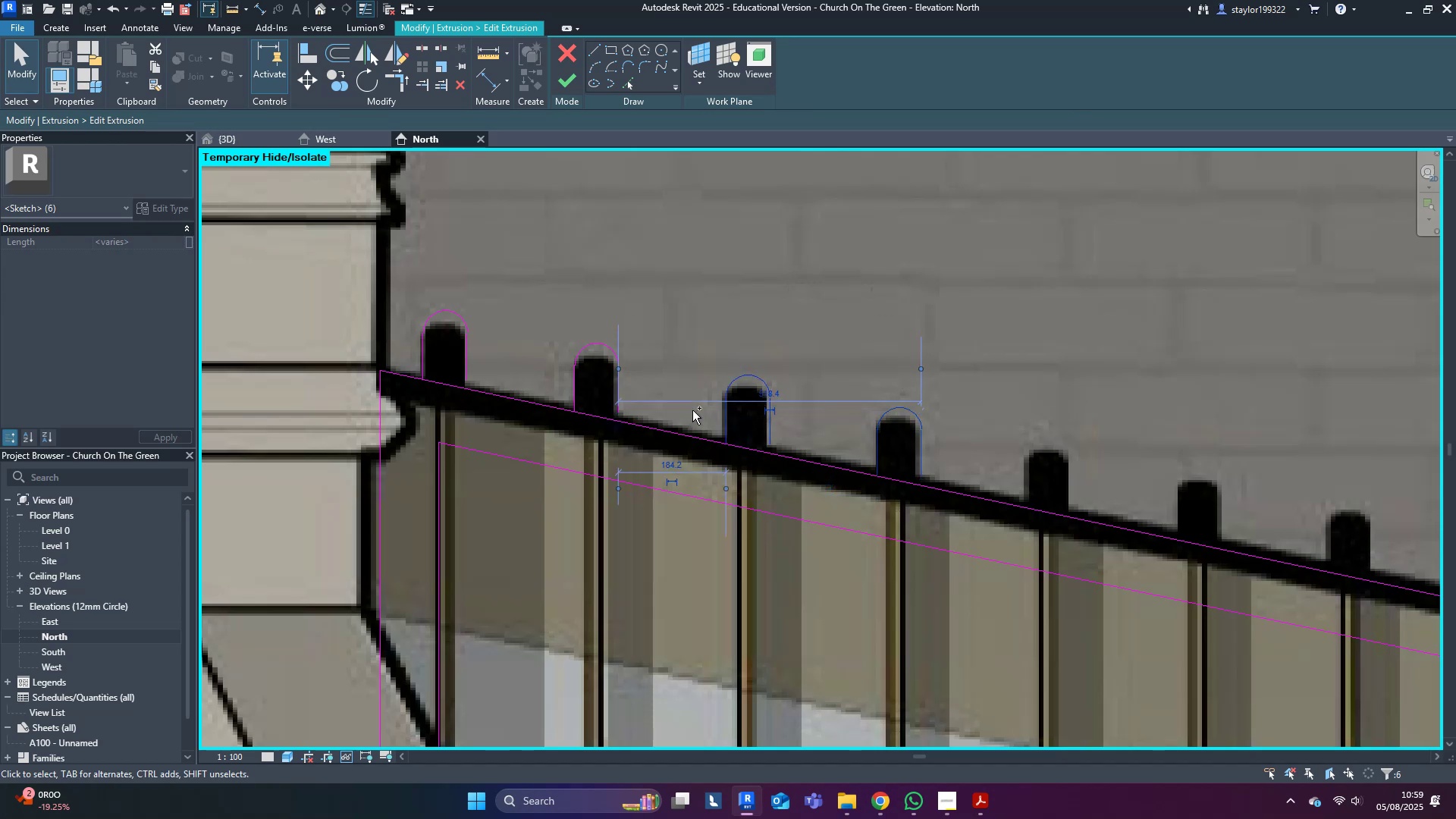 
left_click_drag(start_coordinate=[737, 278], to_coordinate=[529, 391])
 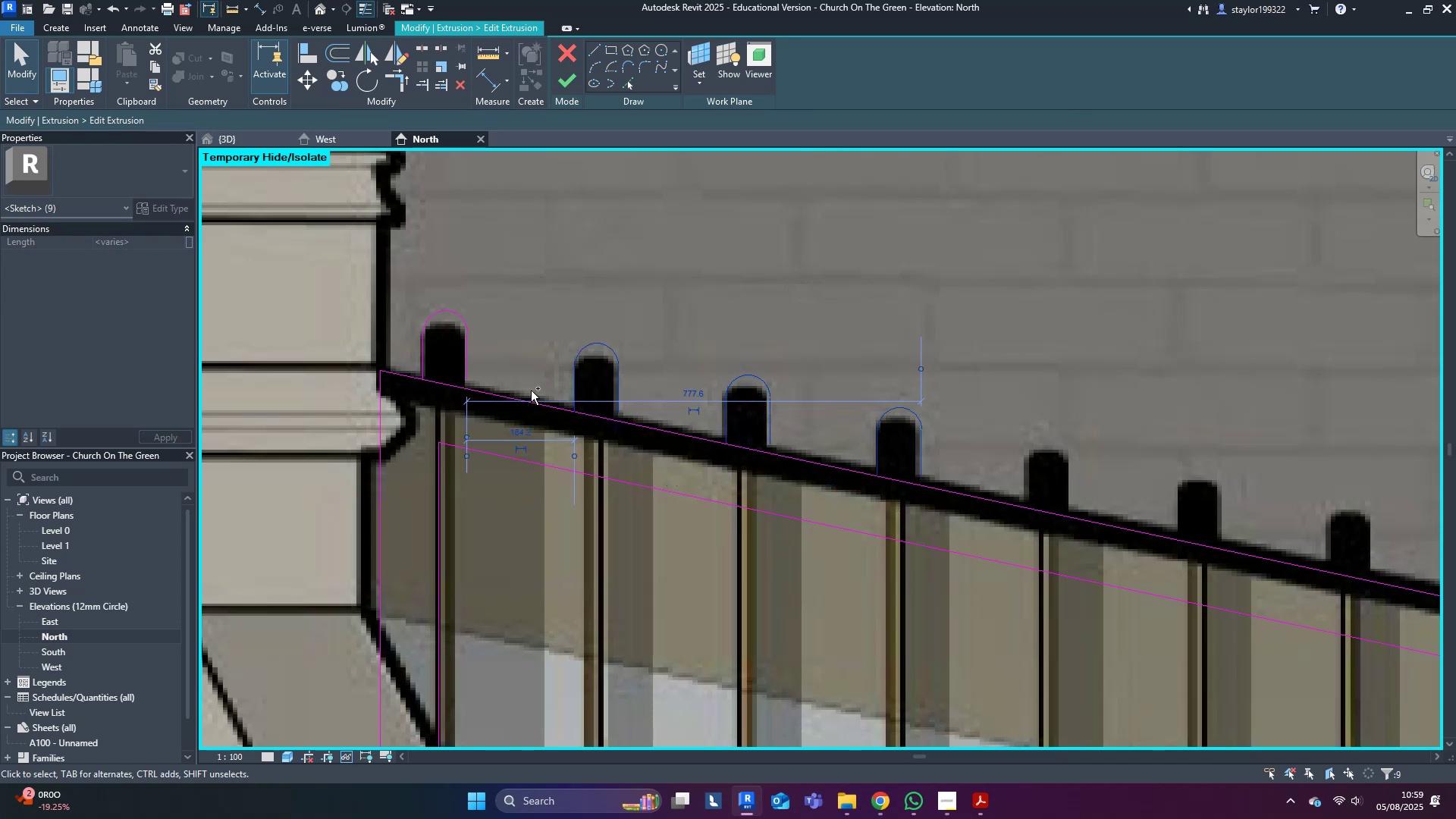 
key(Control+ControlLeft)
 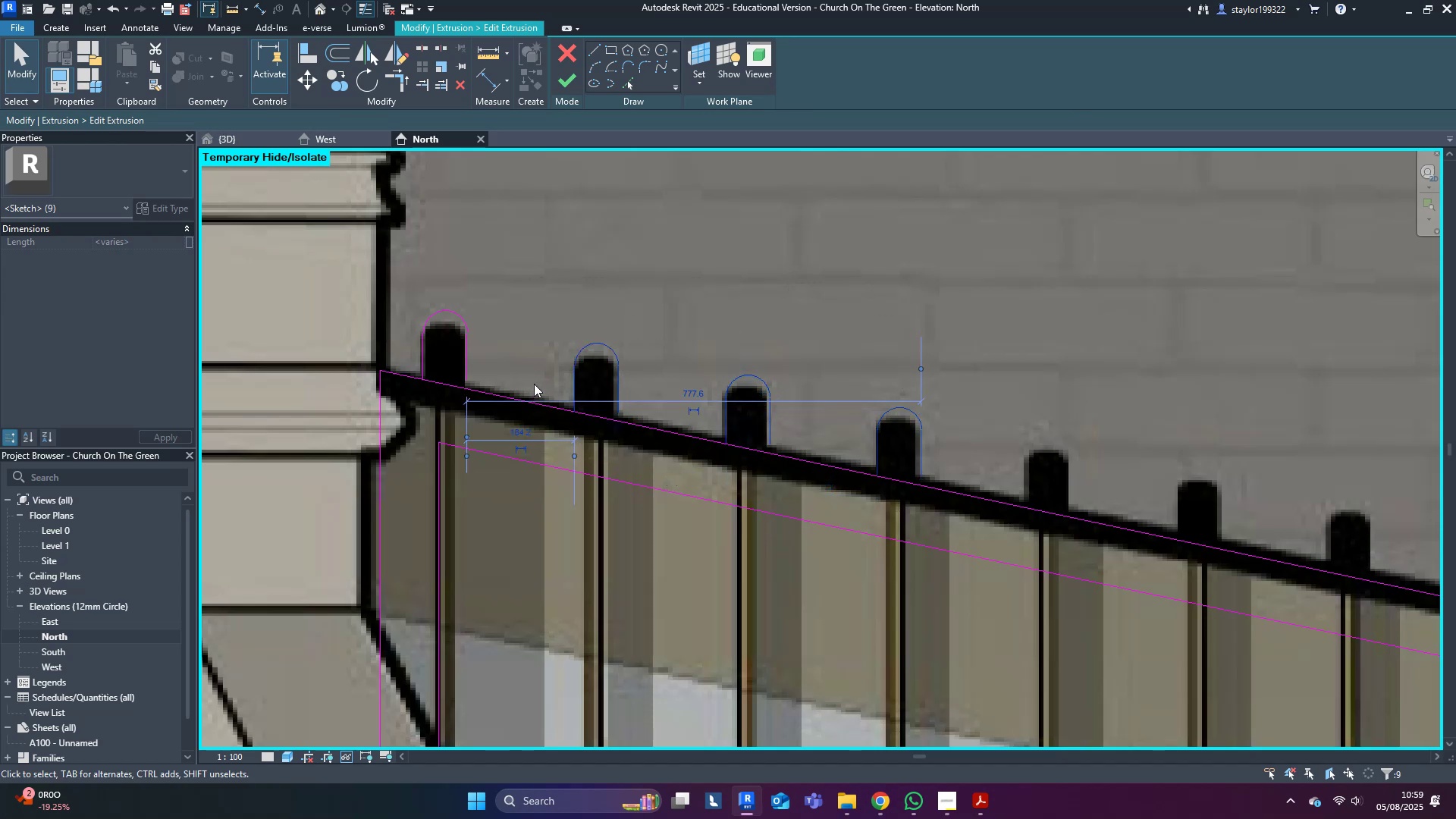 
hold_key(key=M, duration=18.04)
 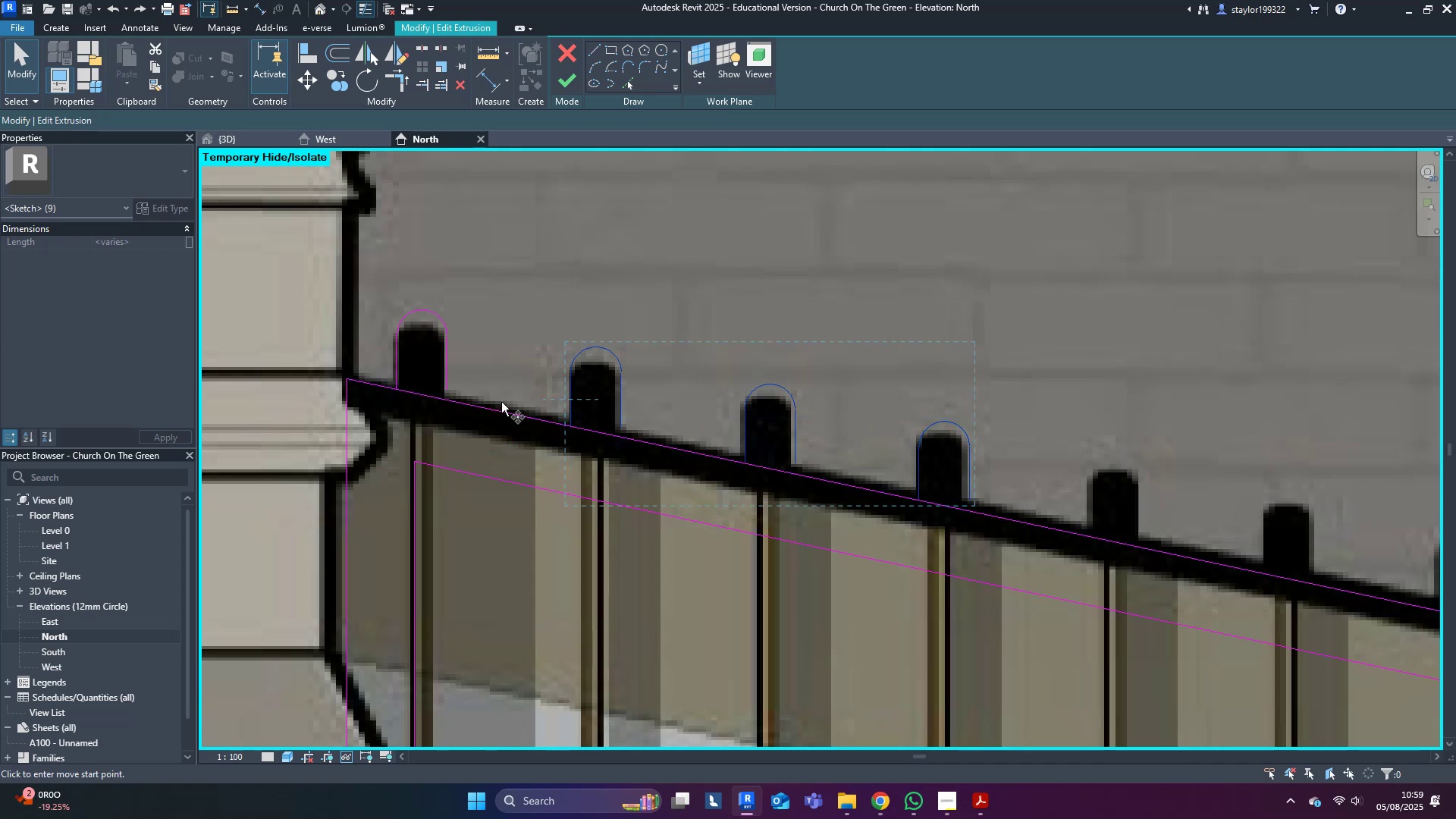 
scroll: coordinate [573, 413], scroll_direction: up, amount: 3.0
 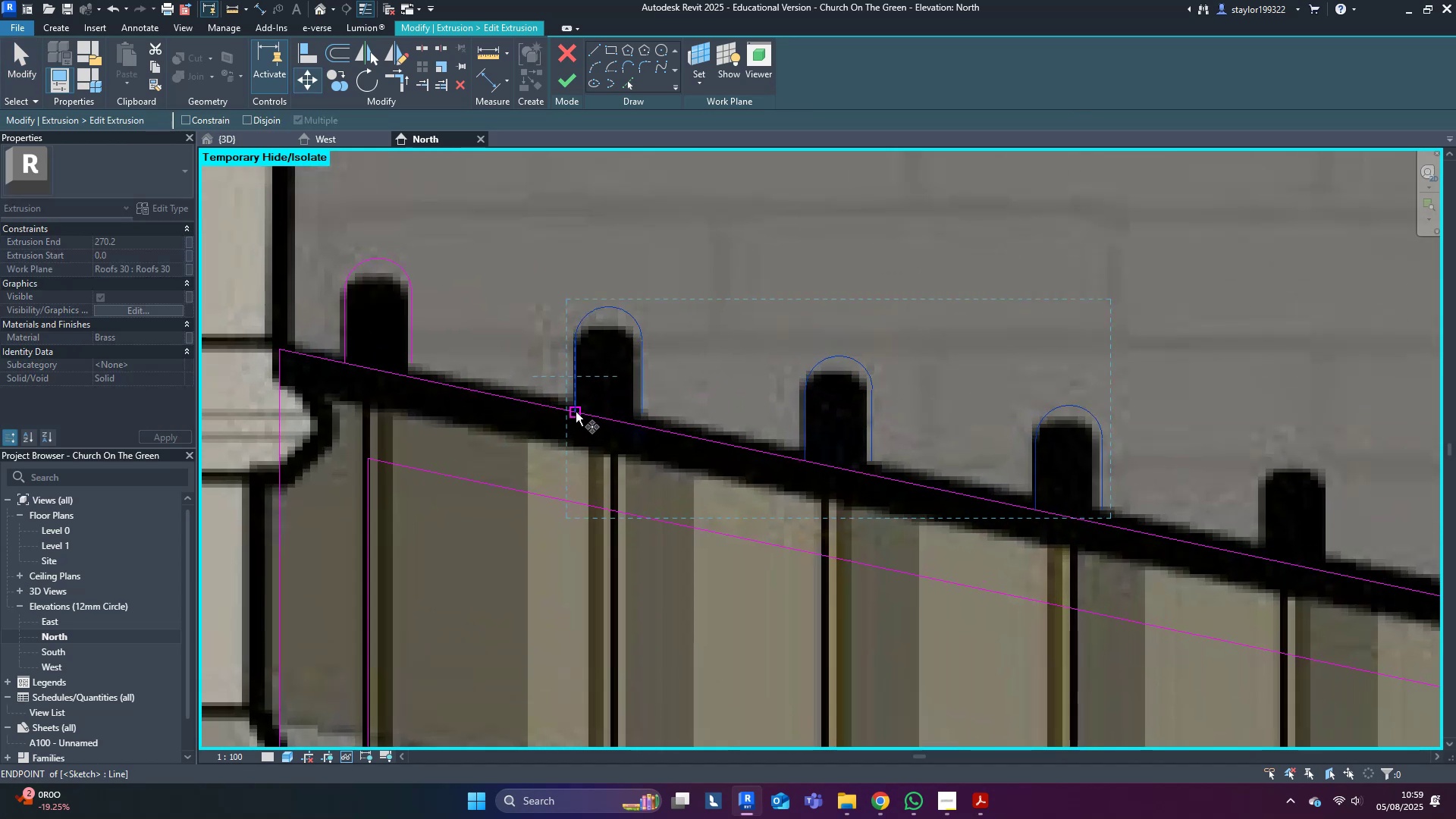 
left_click([576, 412])
 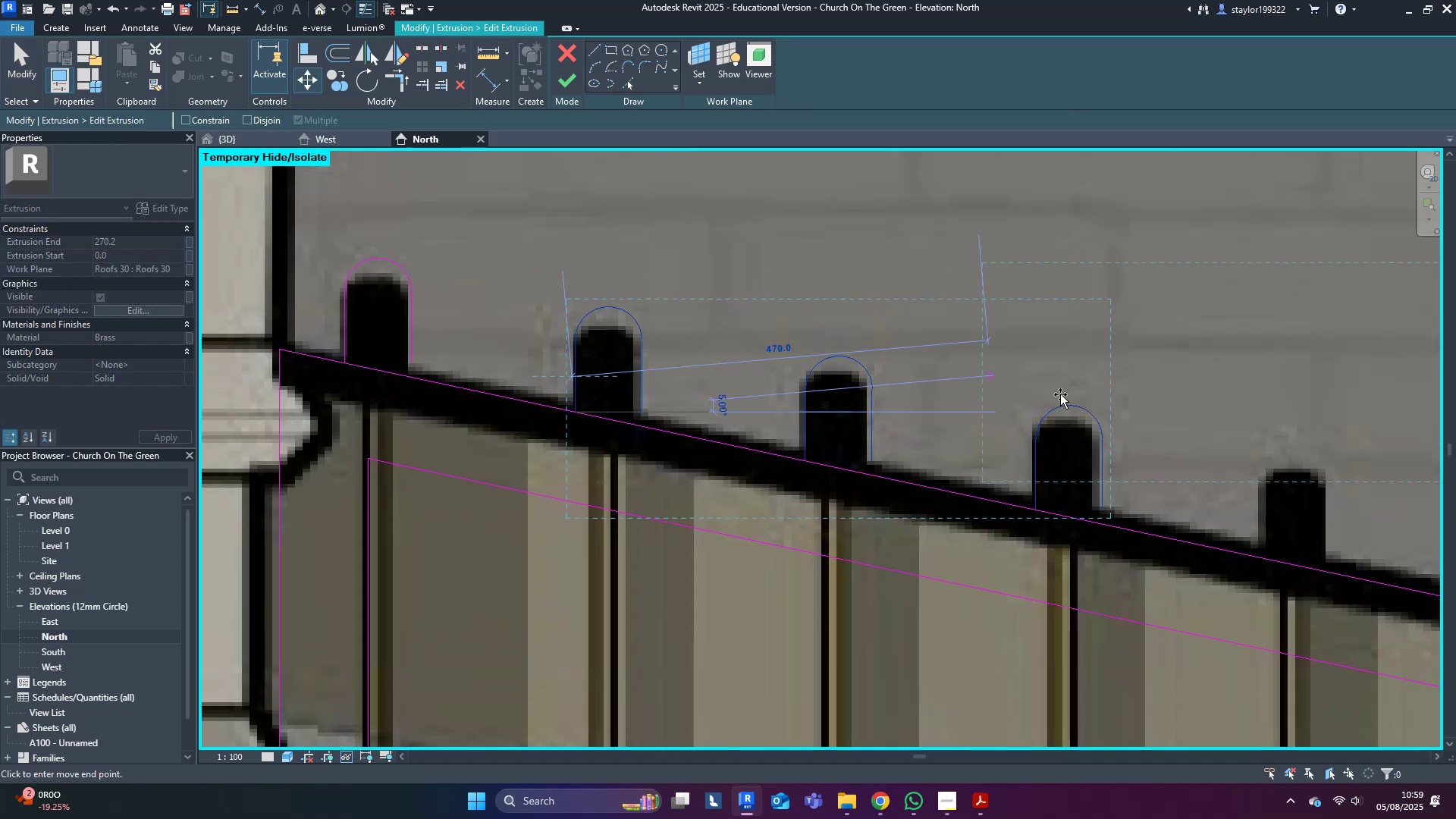 
hold_key(key=ControlLeft, duration=1.5)
 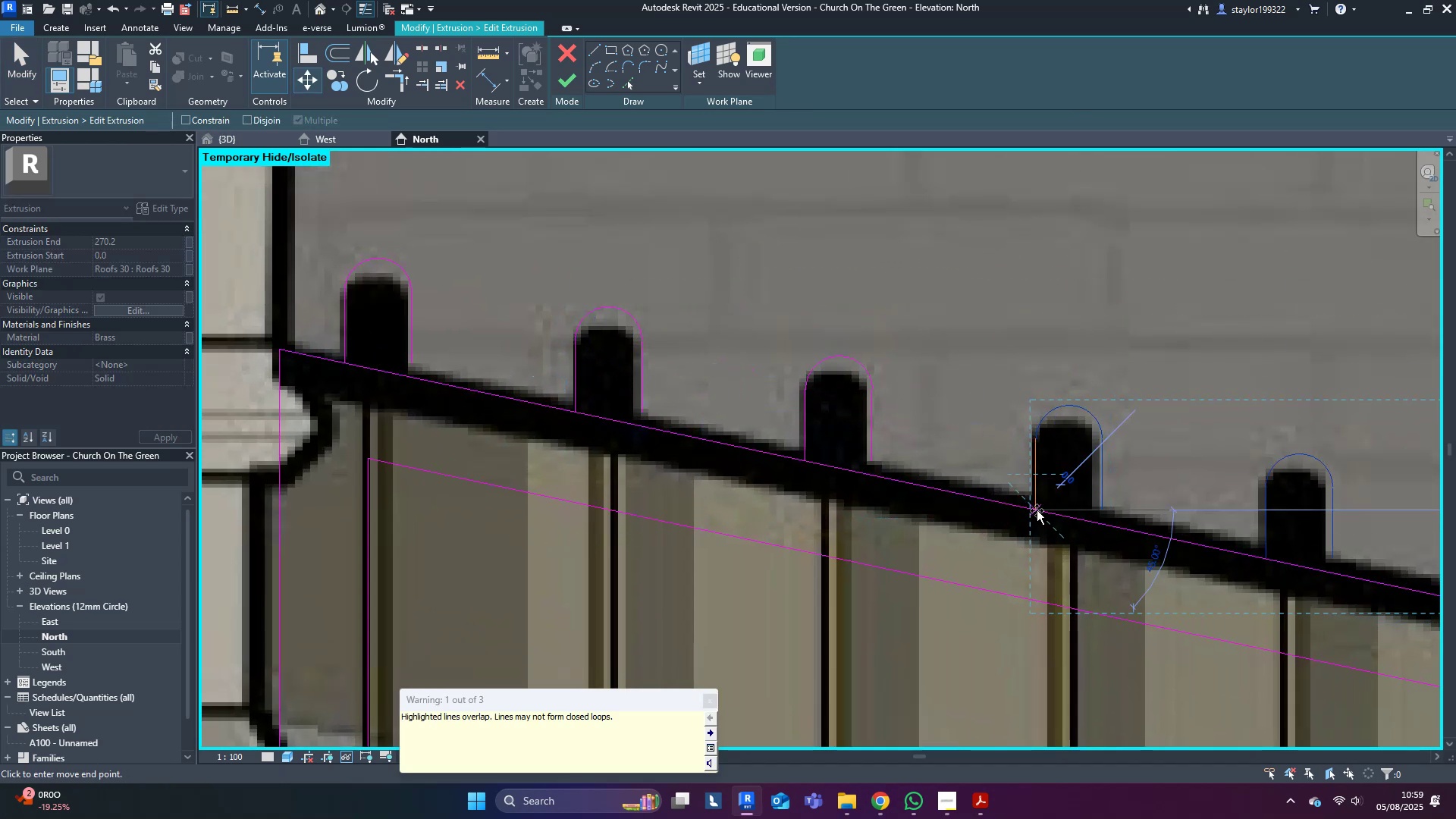 
hold_key(key=ControlLeft, duration=0.37)
 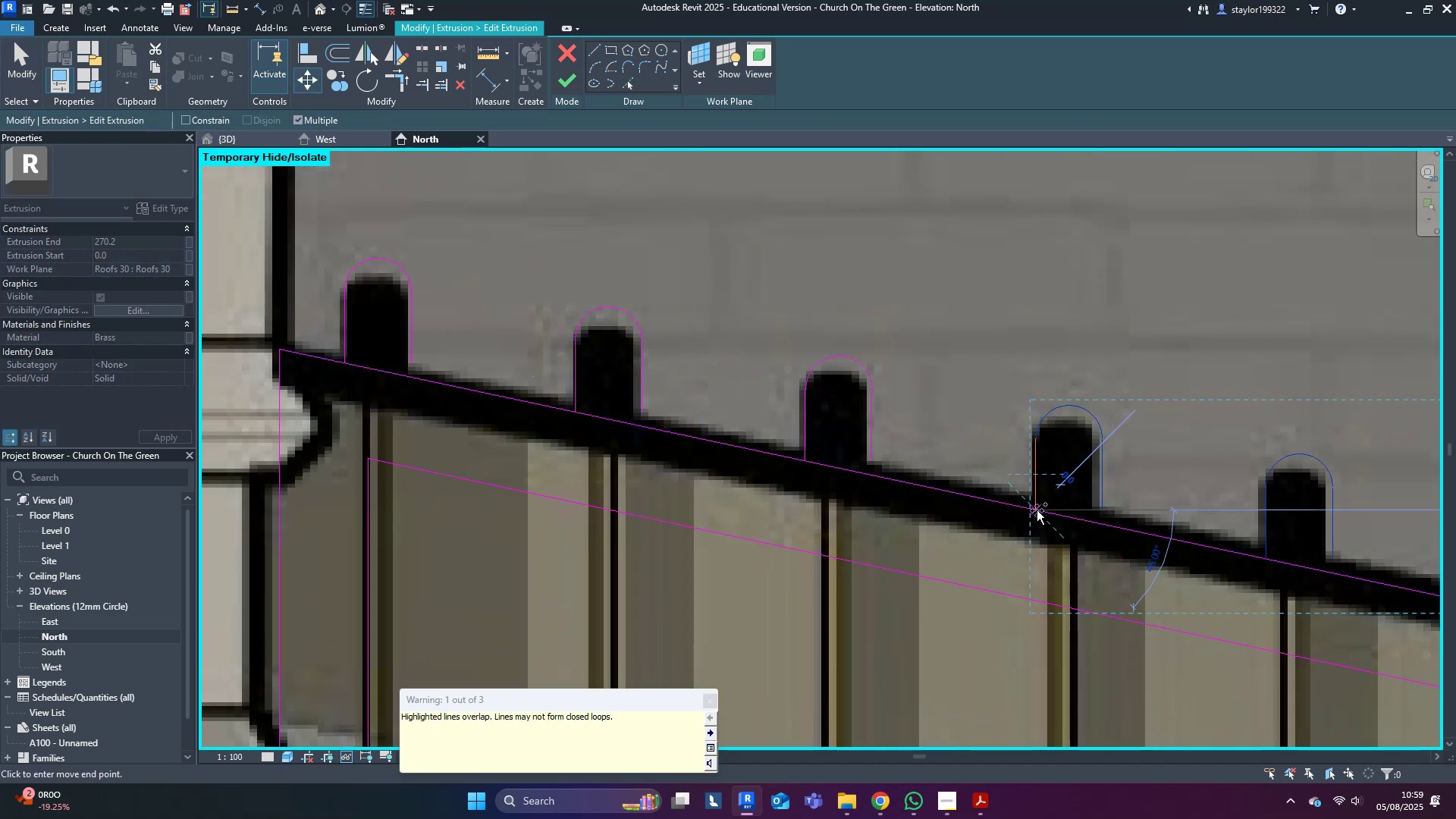 
scroll: coordinate [1037, 510], scroll_direction: down, amount: 4.0
 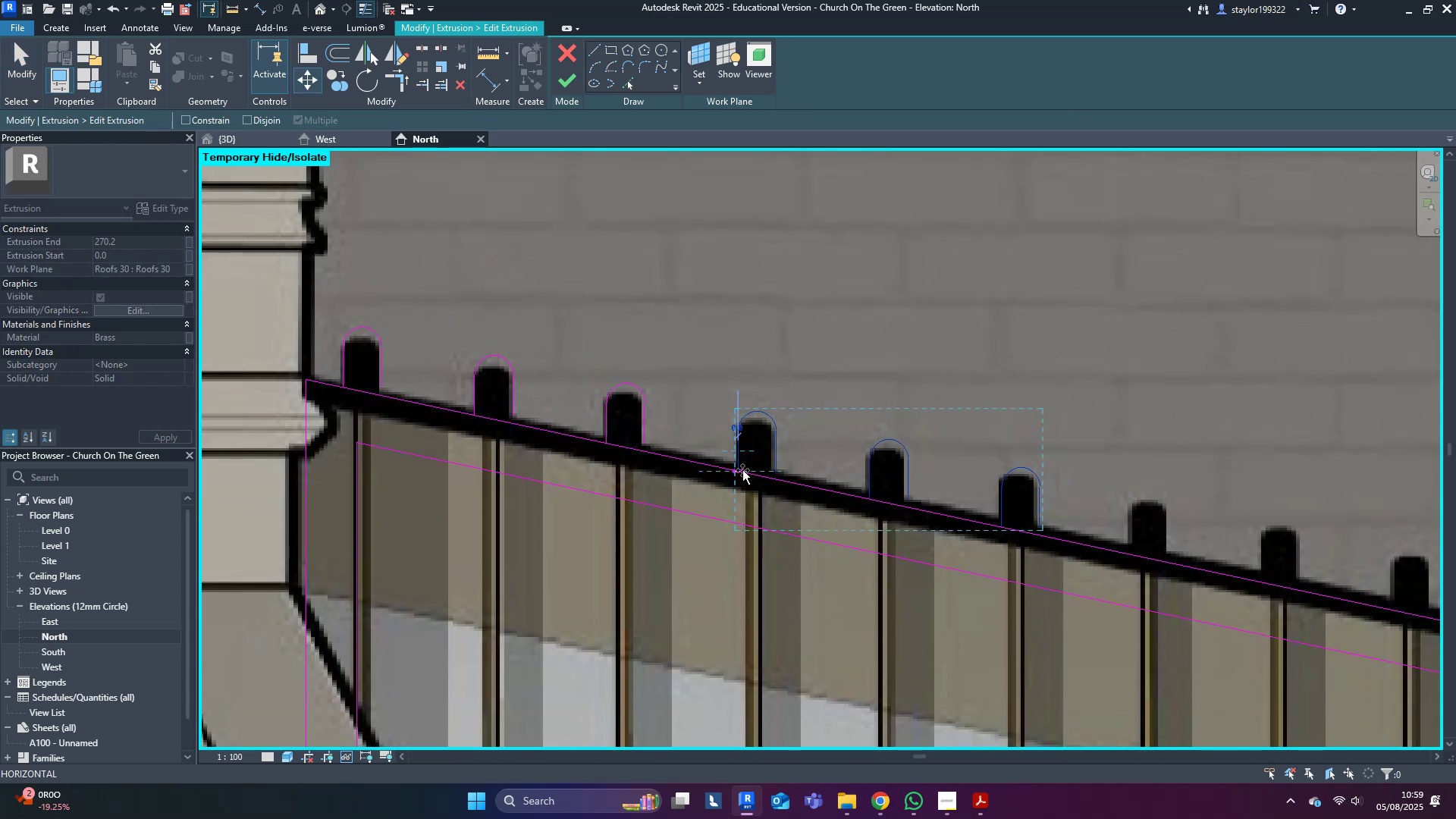 
hold_key(key=ControlLeft, duration=1.53)
left_click([1006, 528])
 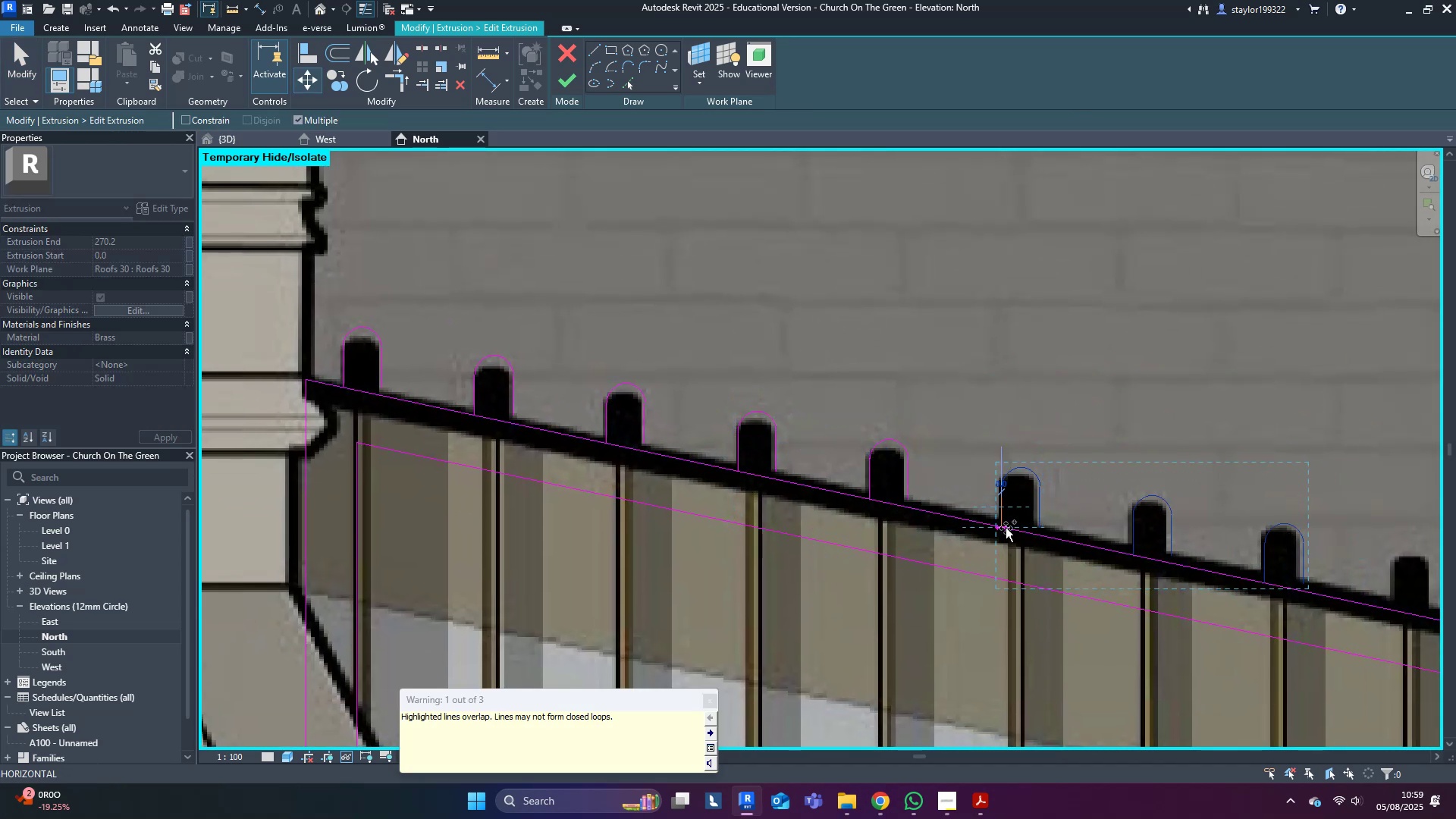 
key(Control+ControlLeft)
 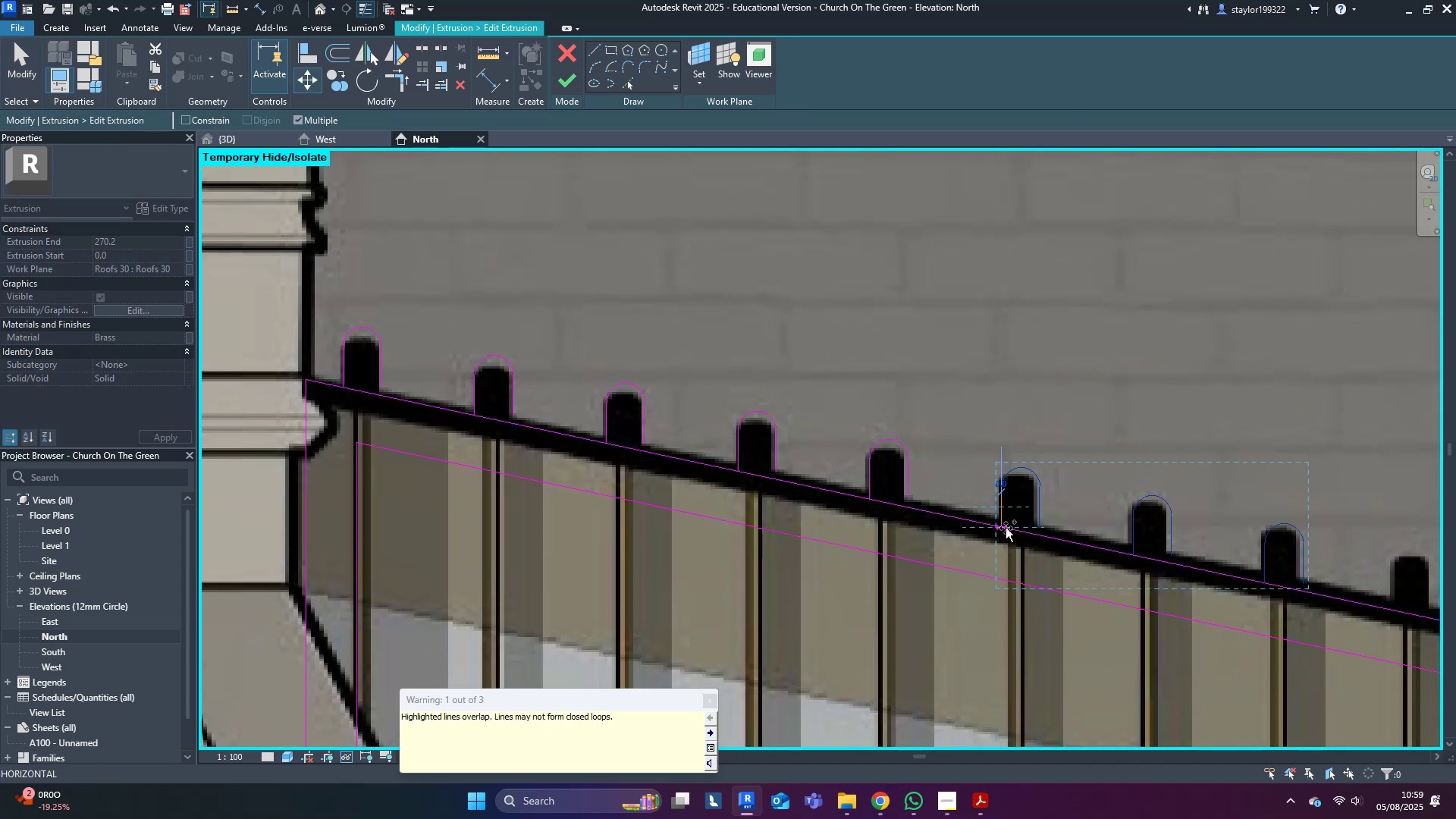 
key(Control+ControlLeft)
 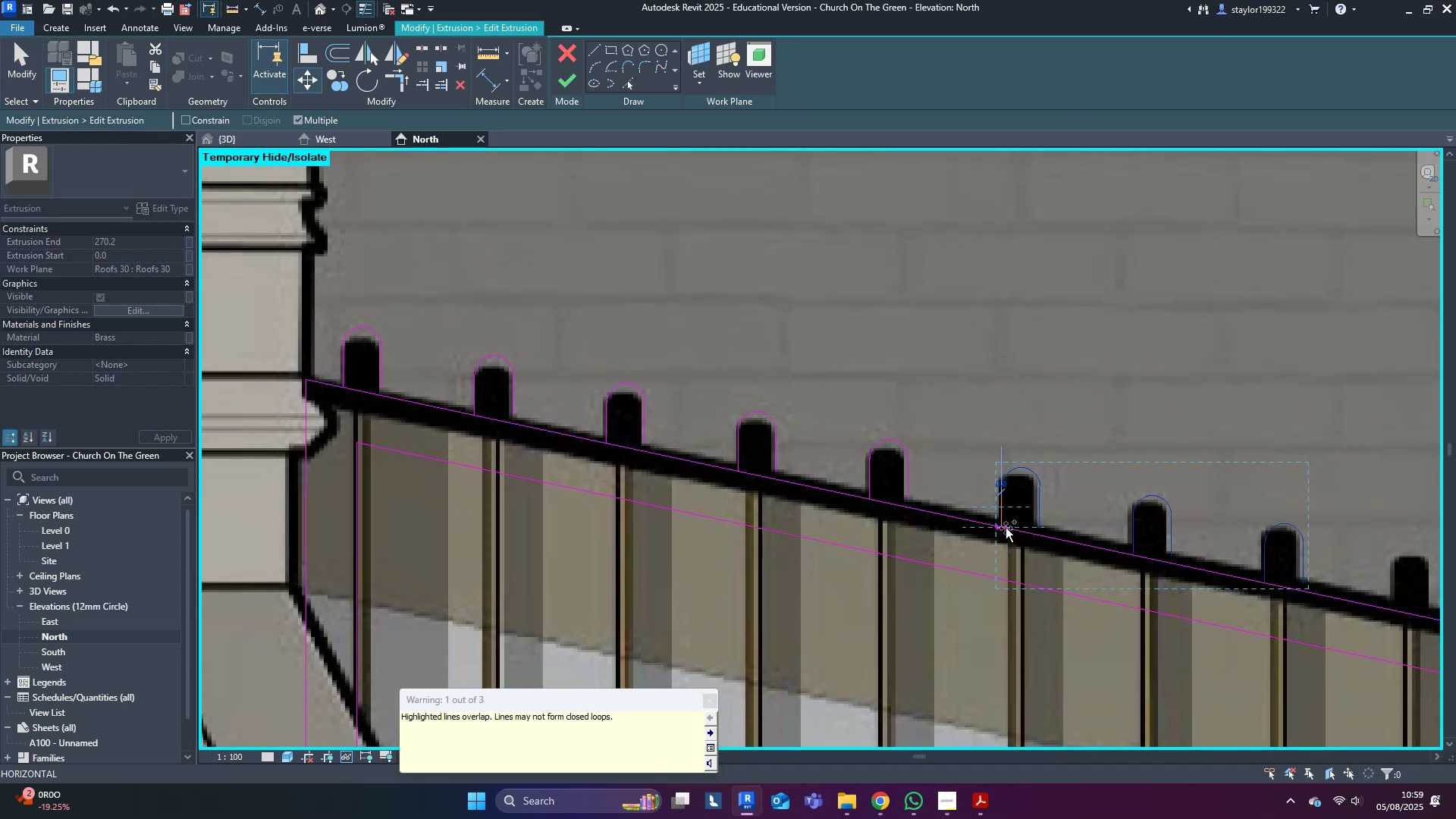 
key(Control+ControlLeft)
 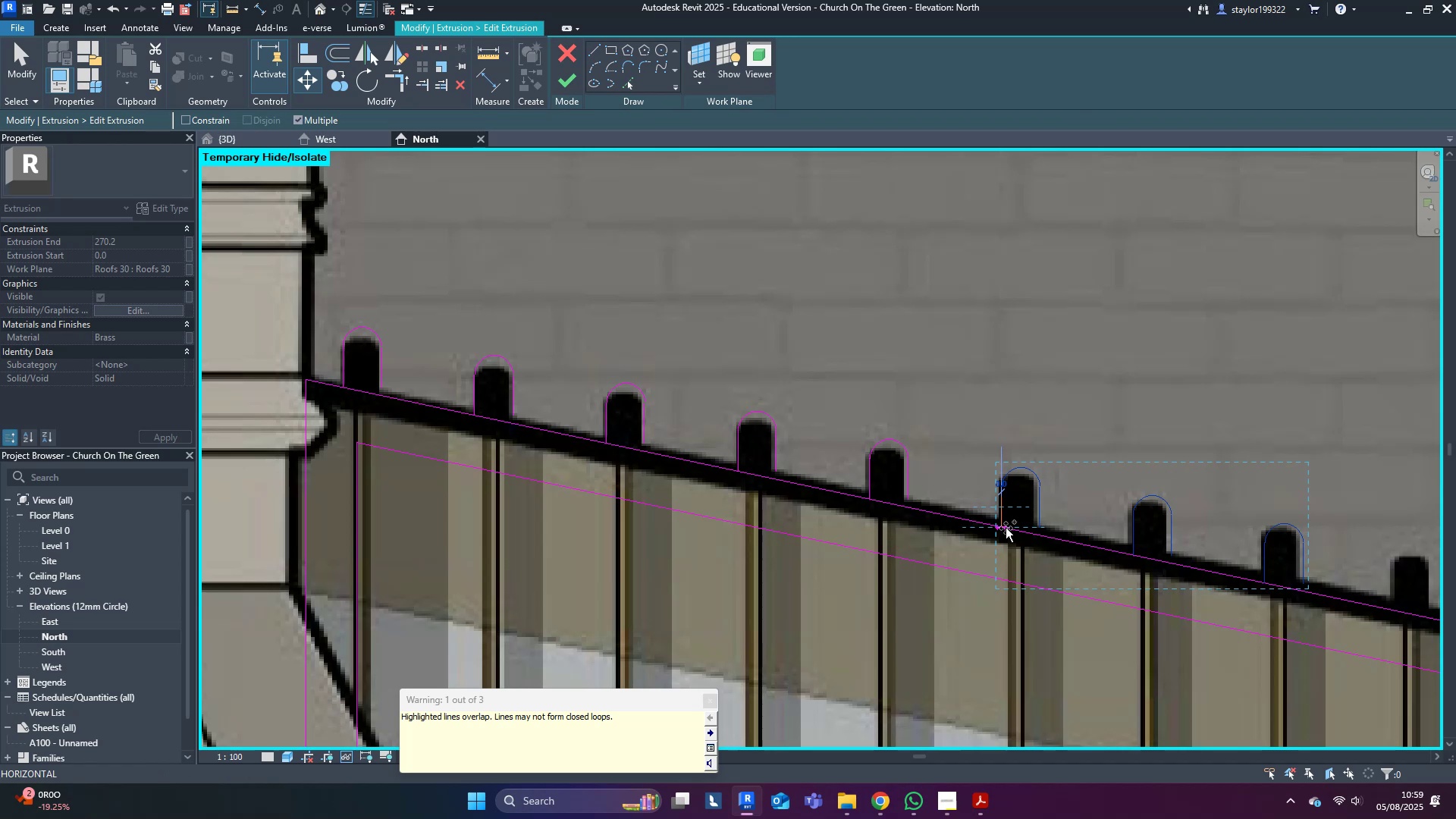 
key(Control+ControlLeft)
 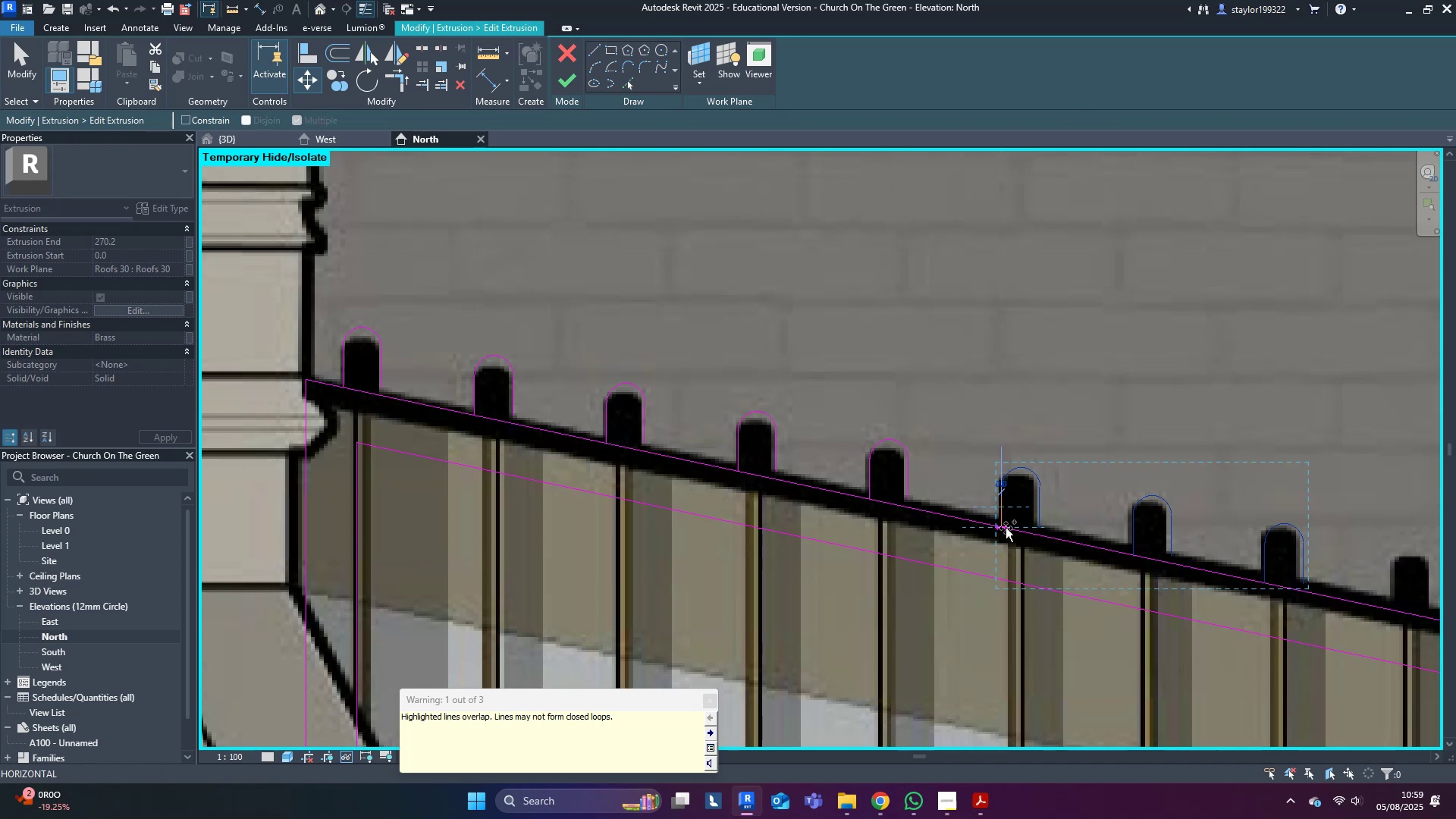 
key(Control+ControlLeft)
 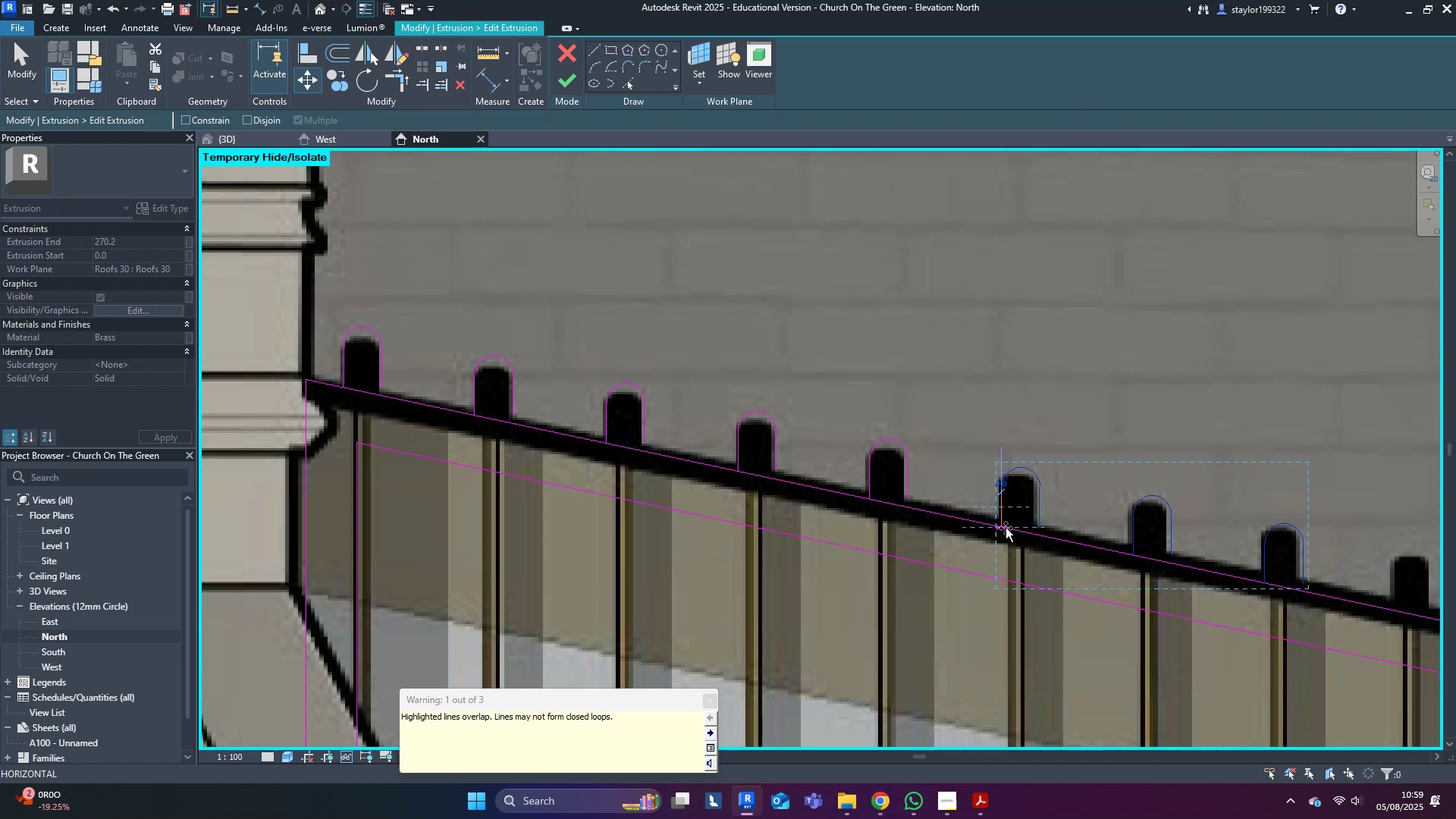 
key(Control+ControlLeft)
 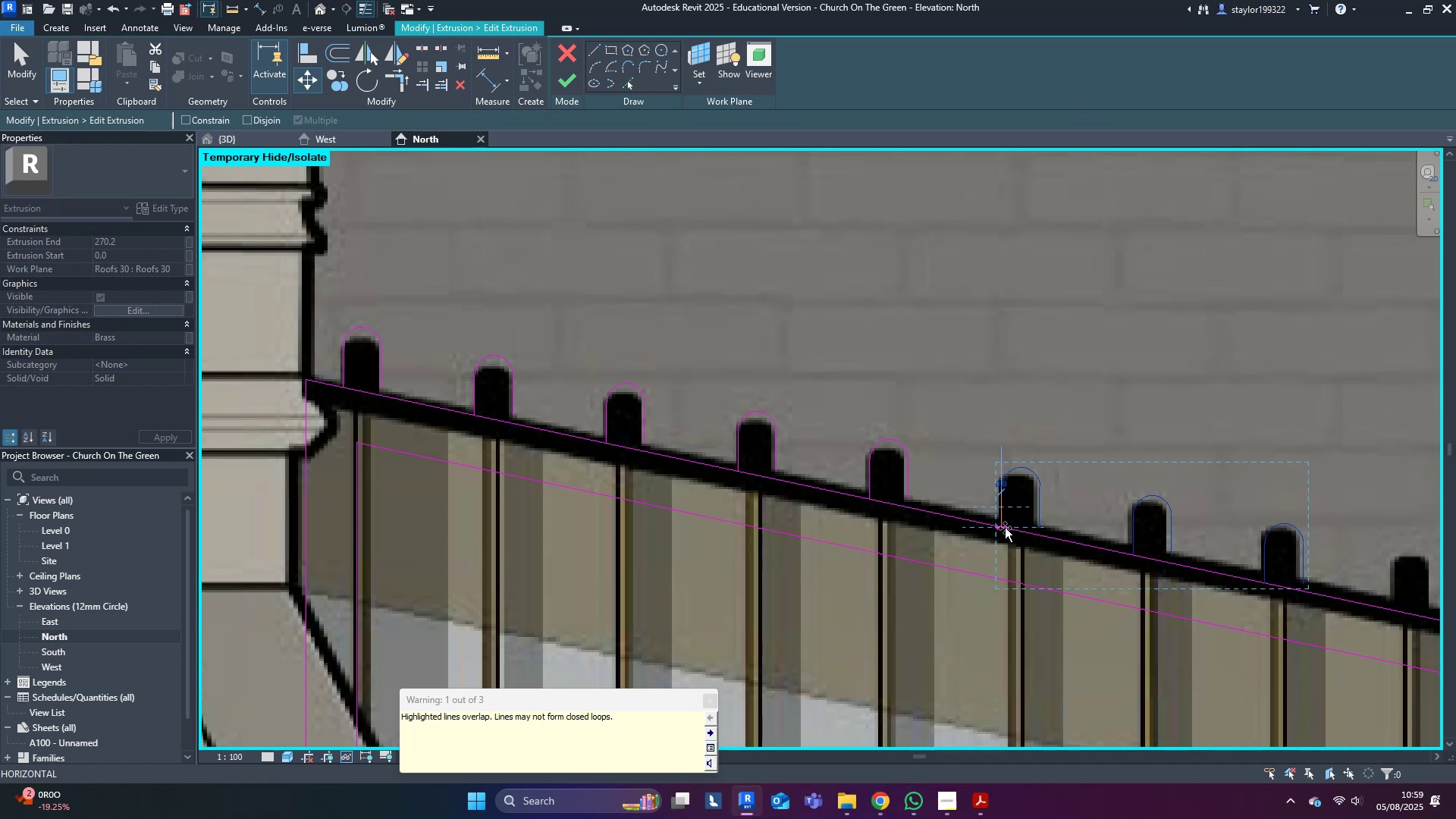 
key(Control+Z)
 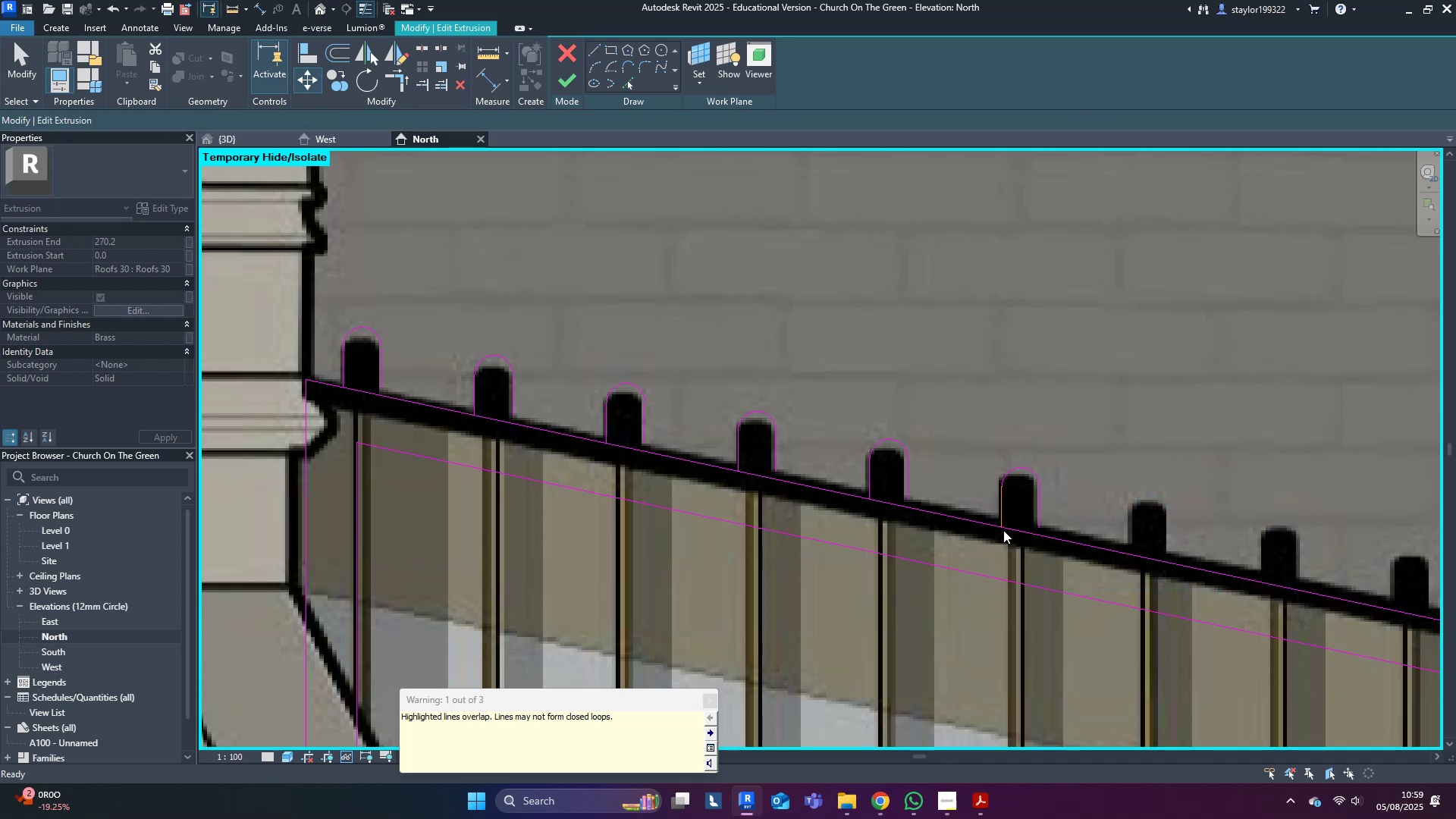 
key(Control+Z)
 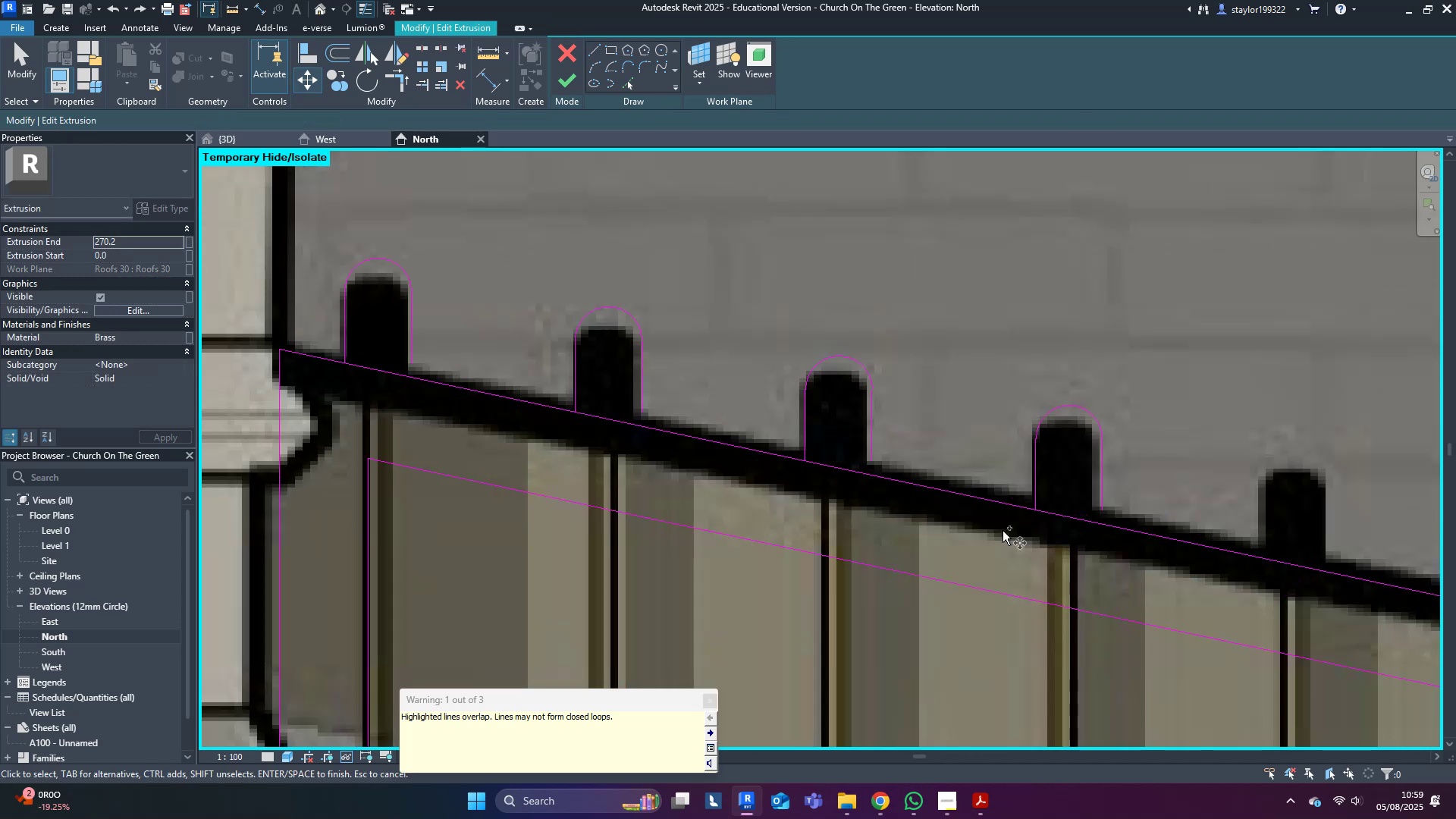 
hold_key(key=Z, duration=14.06)
 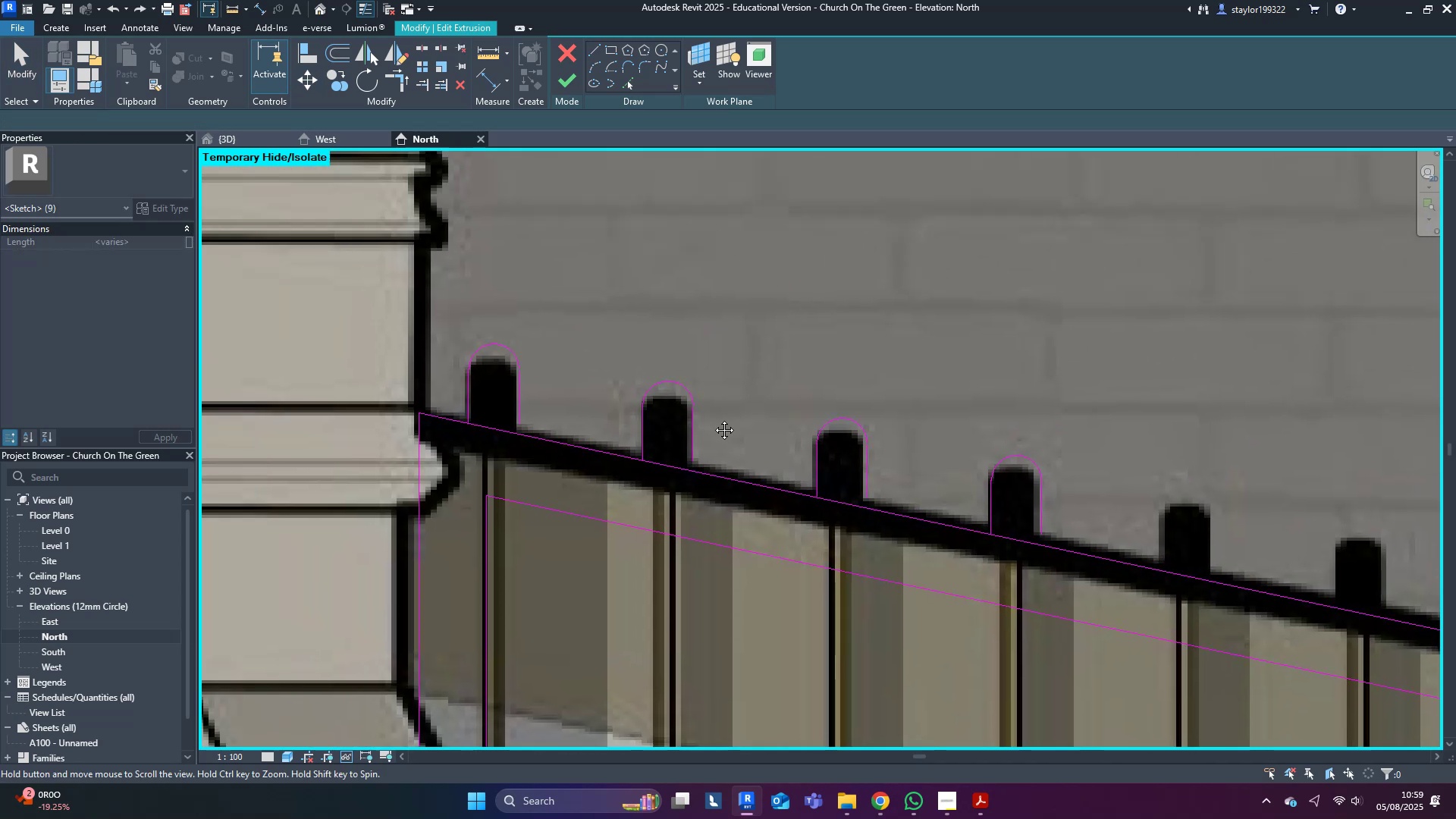 
key(Control+Y)
 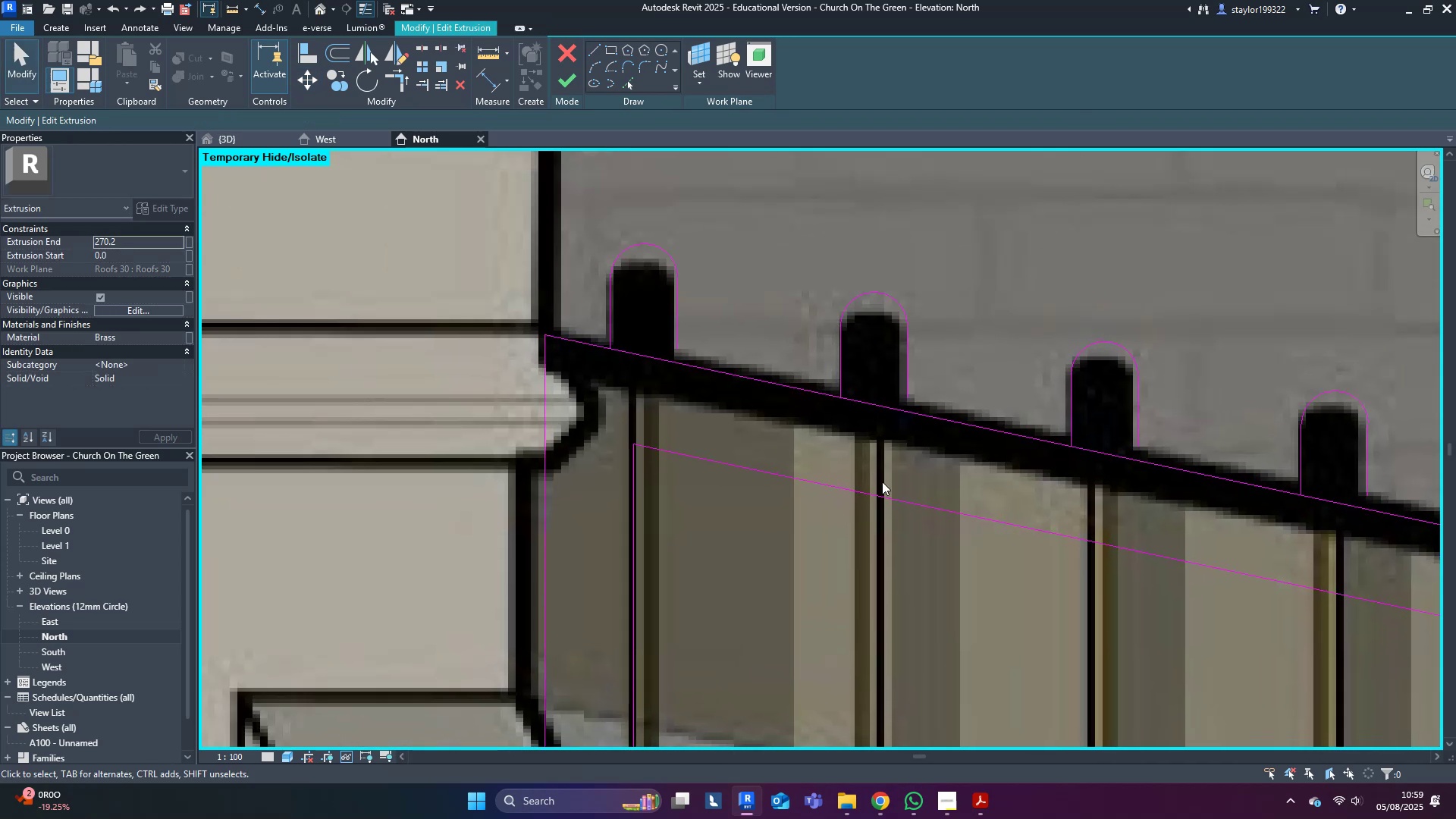 
scroll: coordinate [883, 495], scroll_direction: down, amount: 7.0
 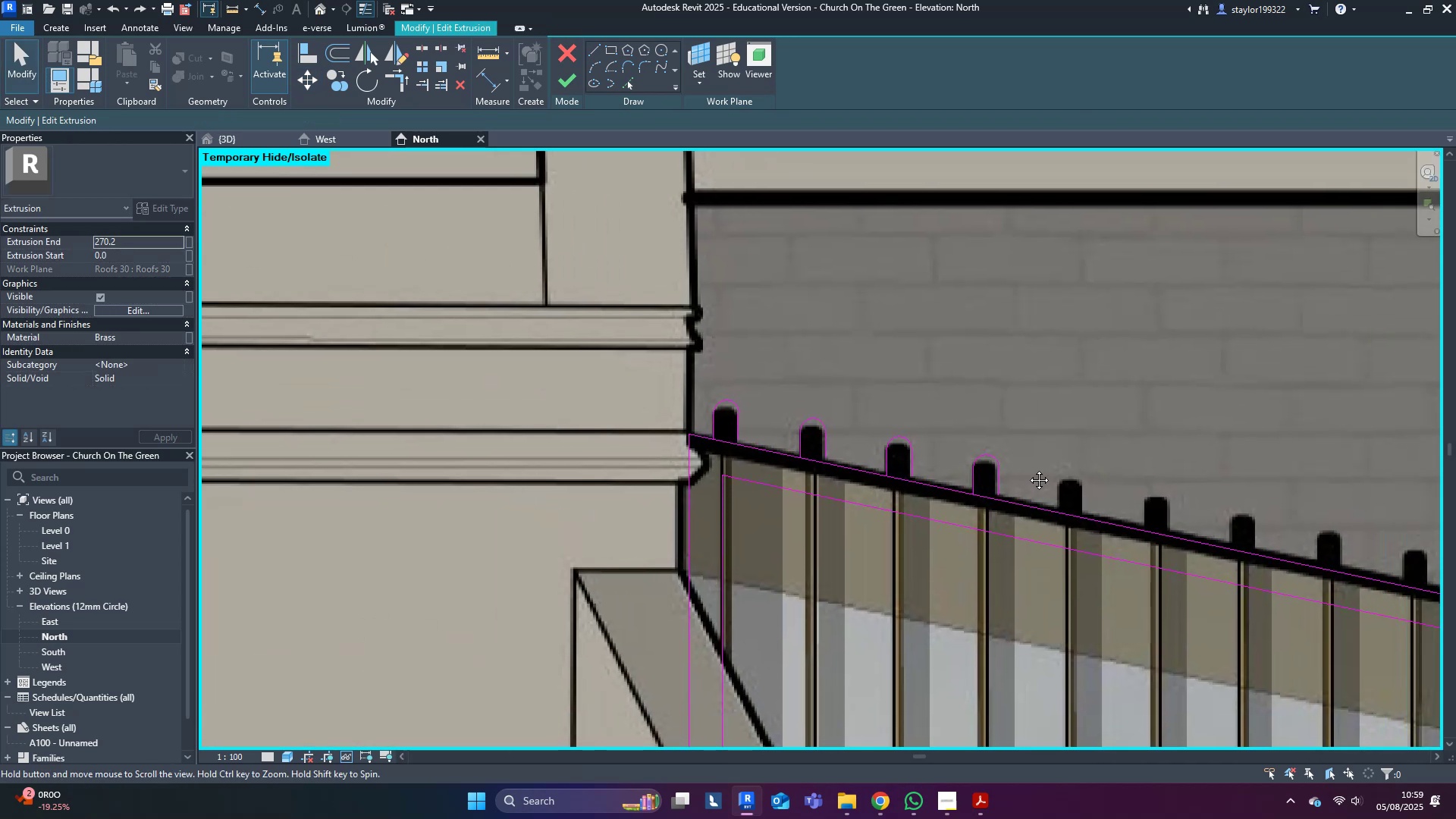 
scroll: coordinate [971, 483], scroll_direction: up, amount: 5.0
 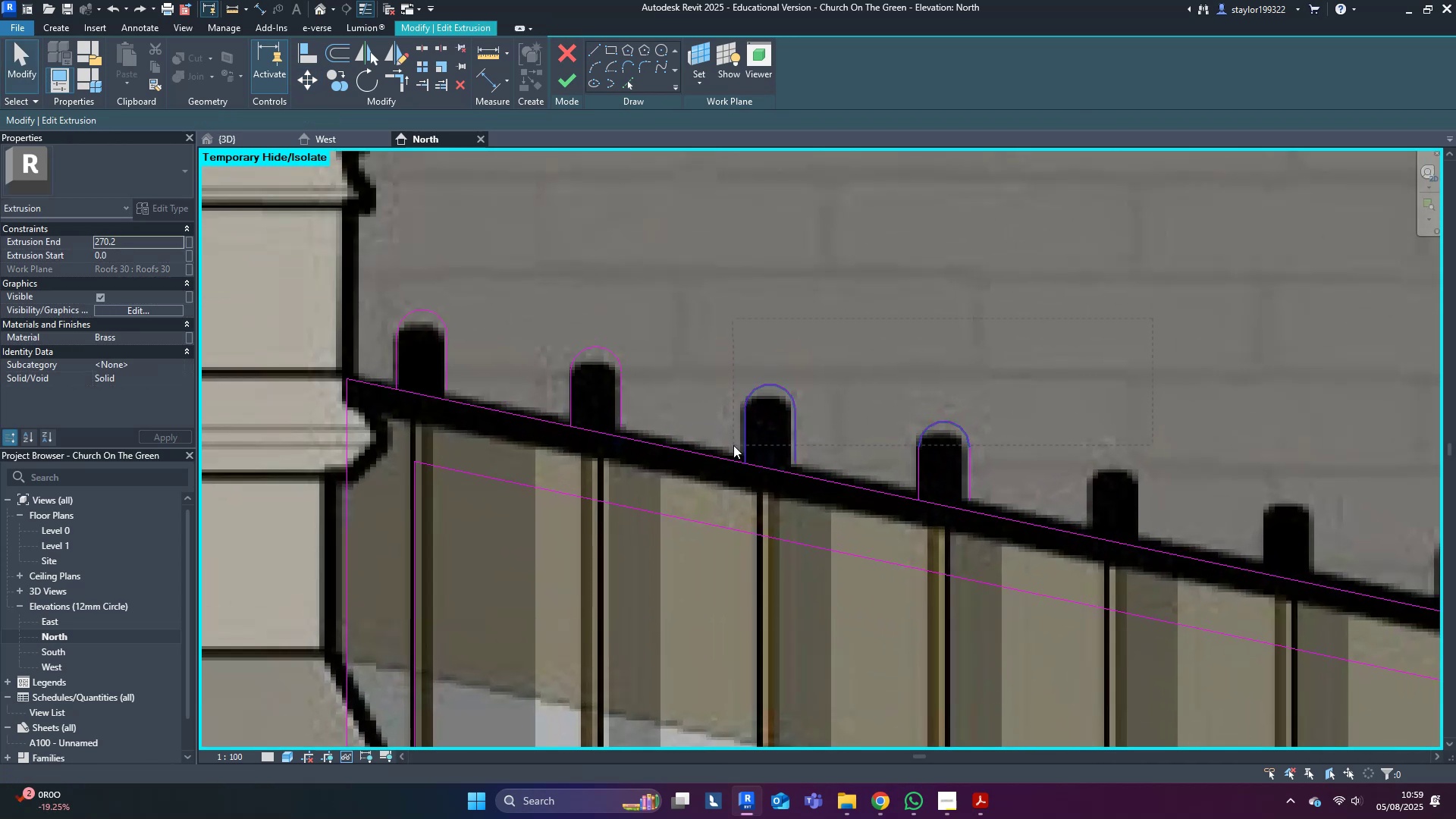 
hold_key(key=ControlLeft, duration=1.5)
 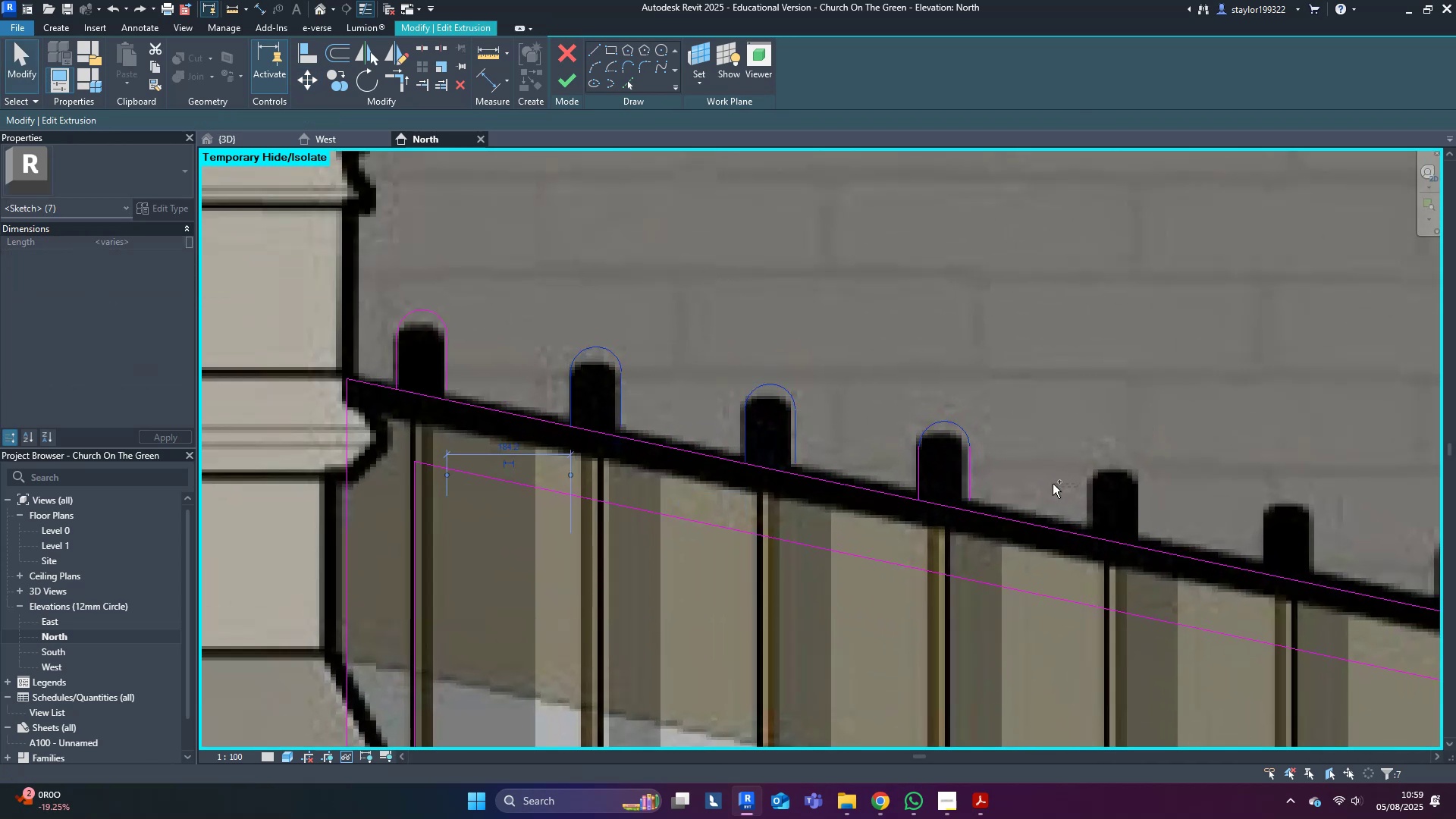 
hold_key(key=ControlLeft, duration=1.28)
 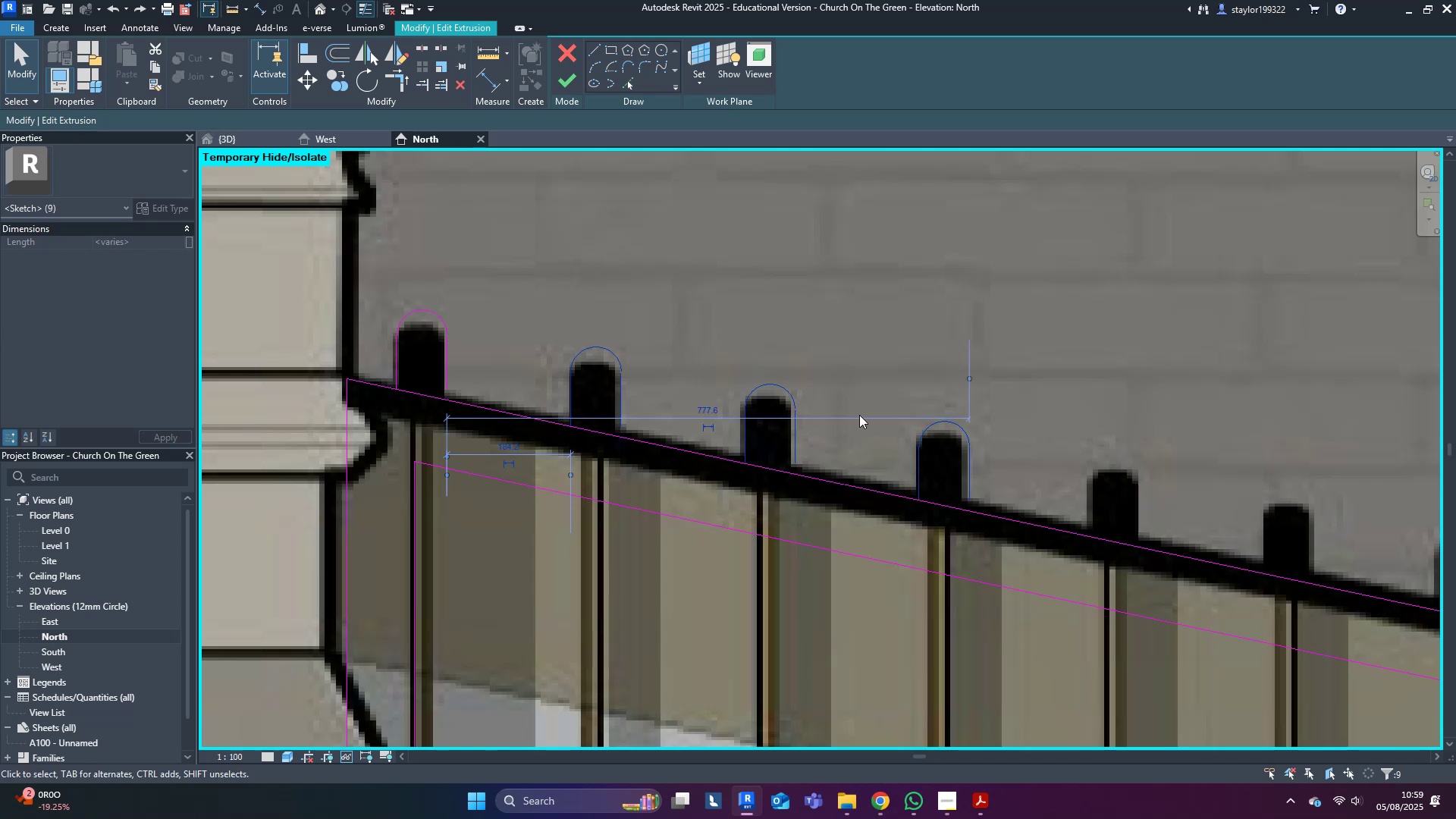 
key(V)
 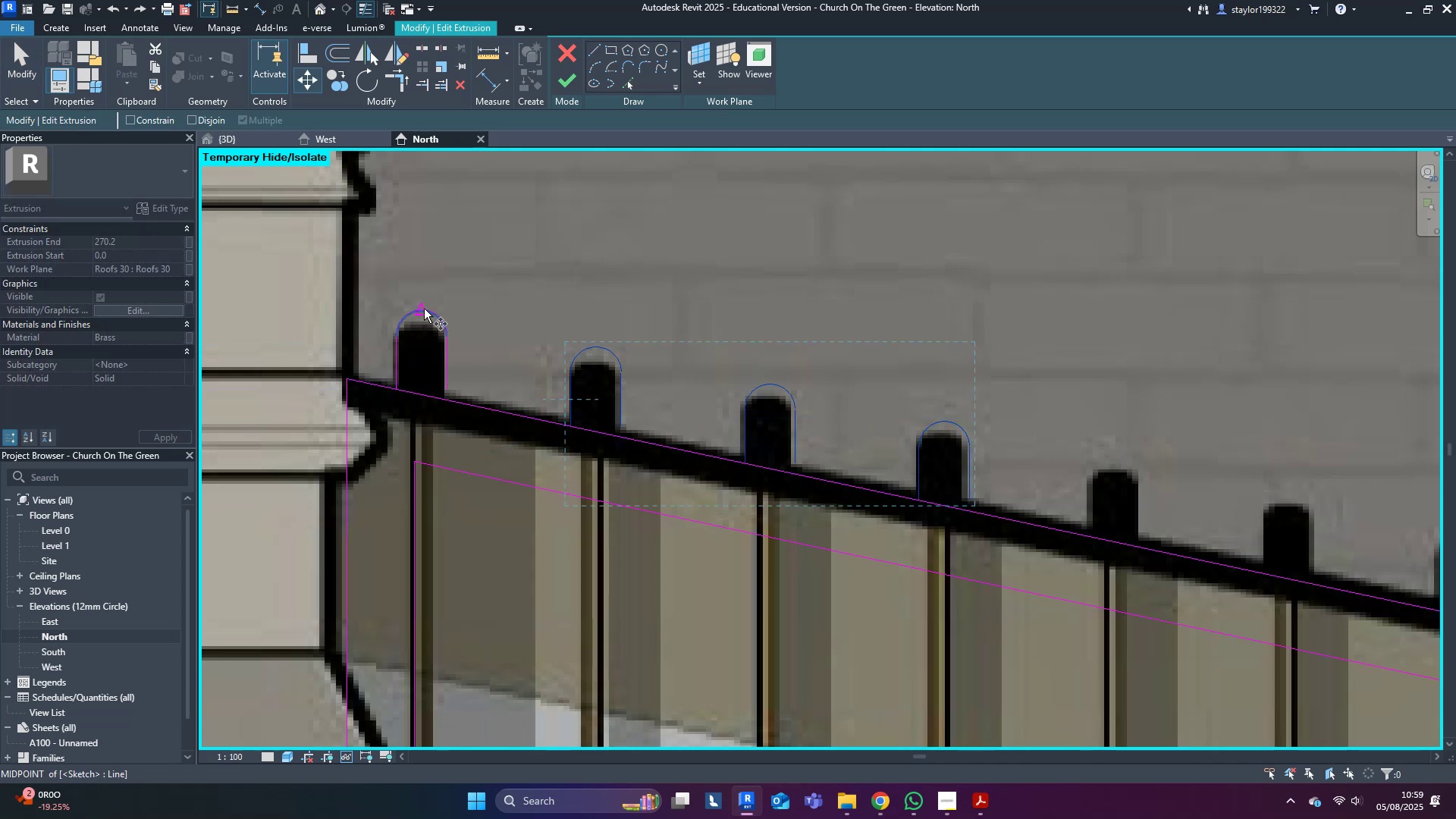 
left_click([422, 309])
 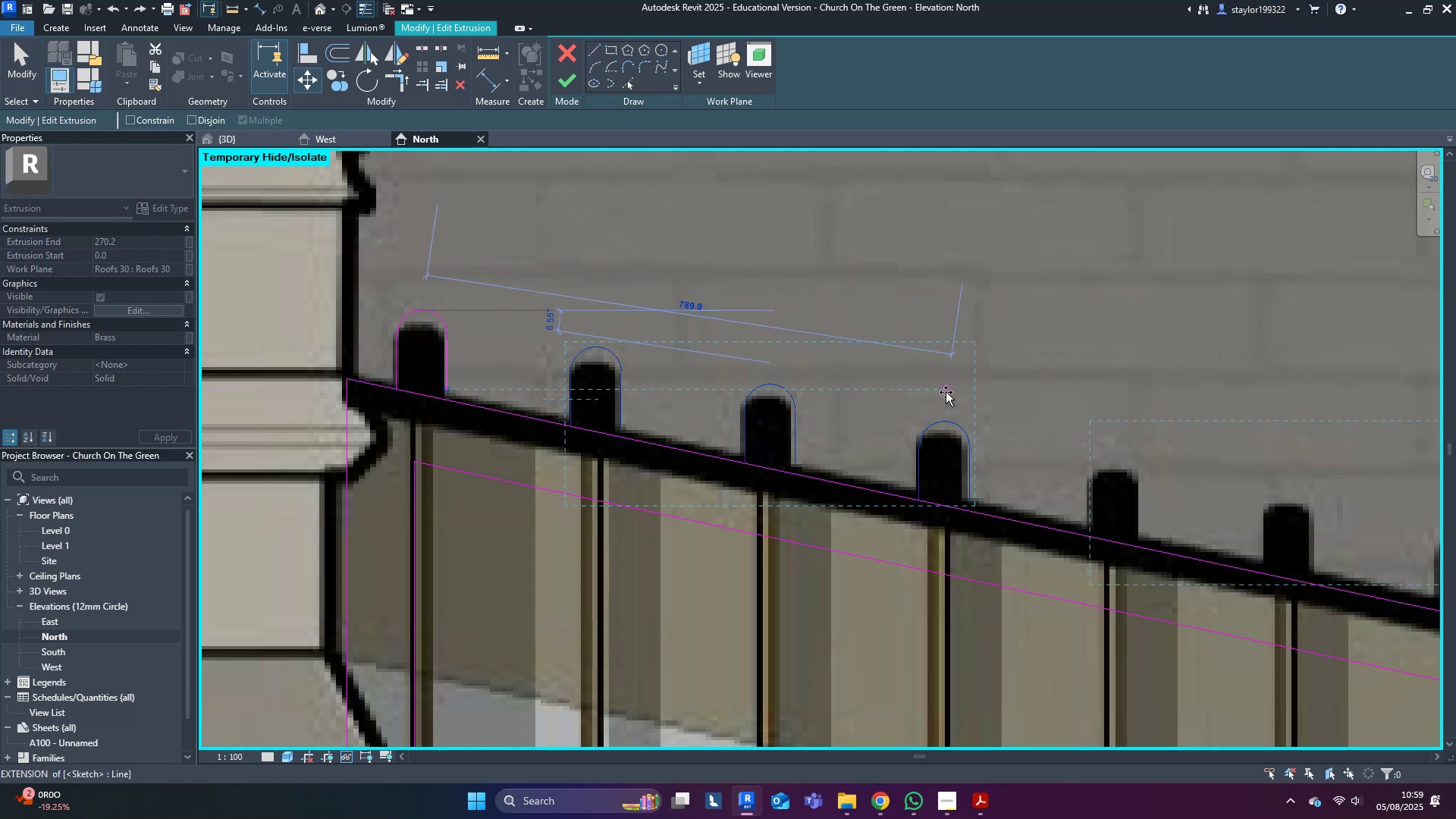 
hold_key(key=ControlLeft, duration=0.86)
left_click([948, 423])
 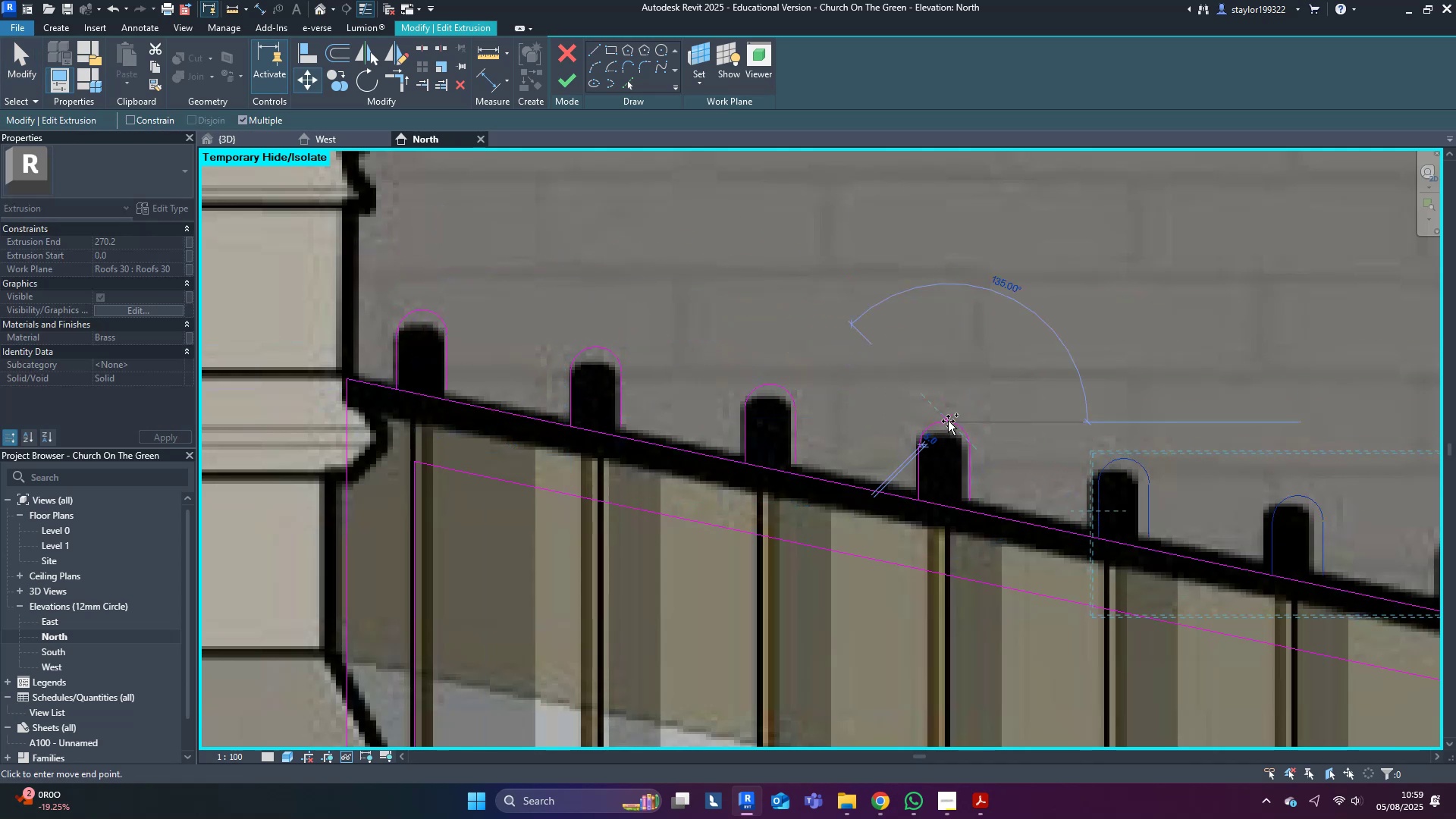 
scroll: coordinate [1030, 401], scroll_direction: down, amount: 1.0
 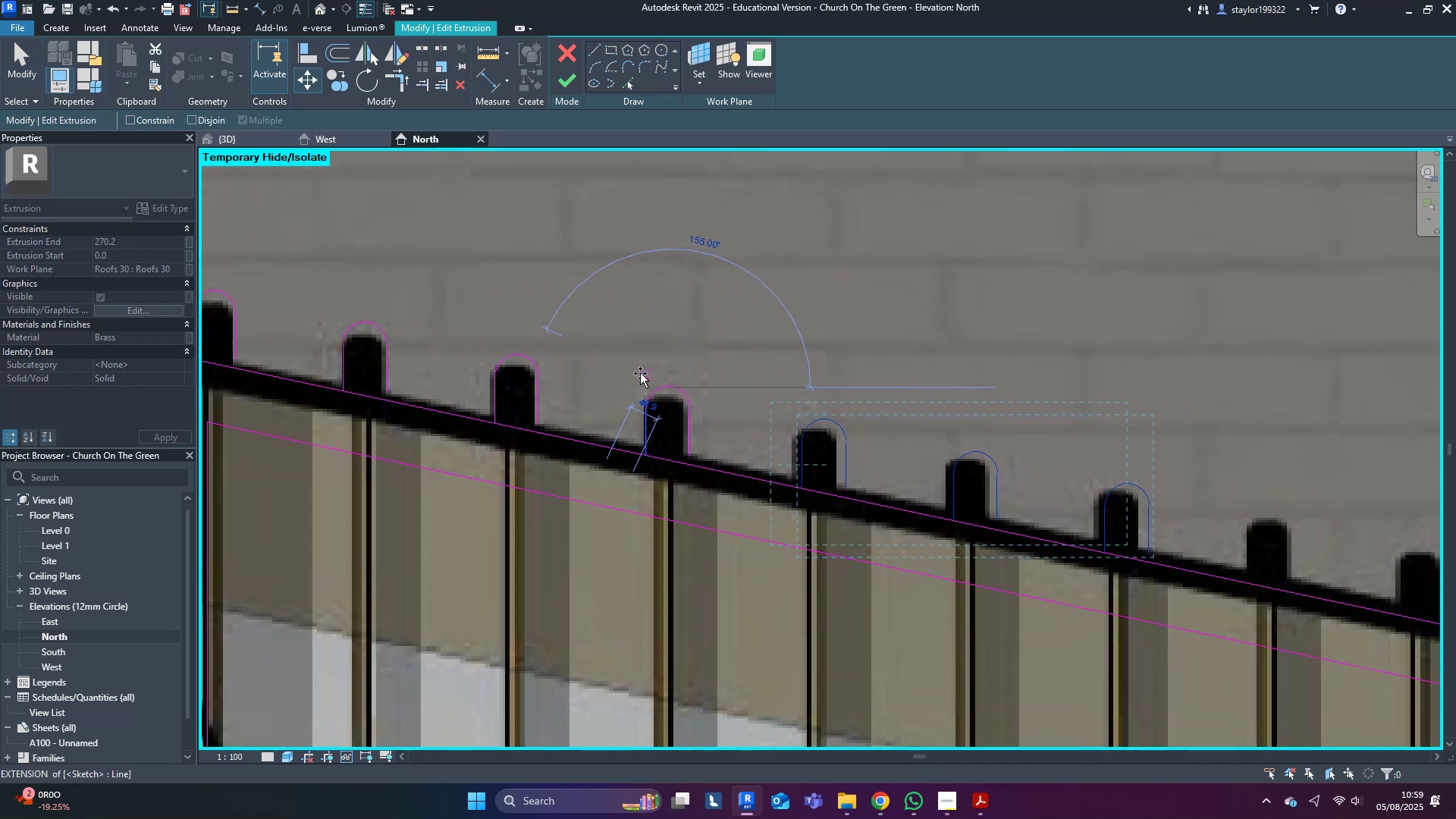 
key(Escape)
 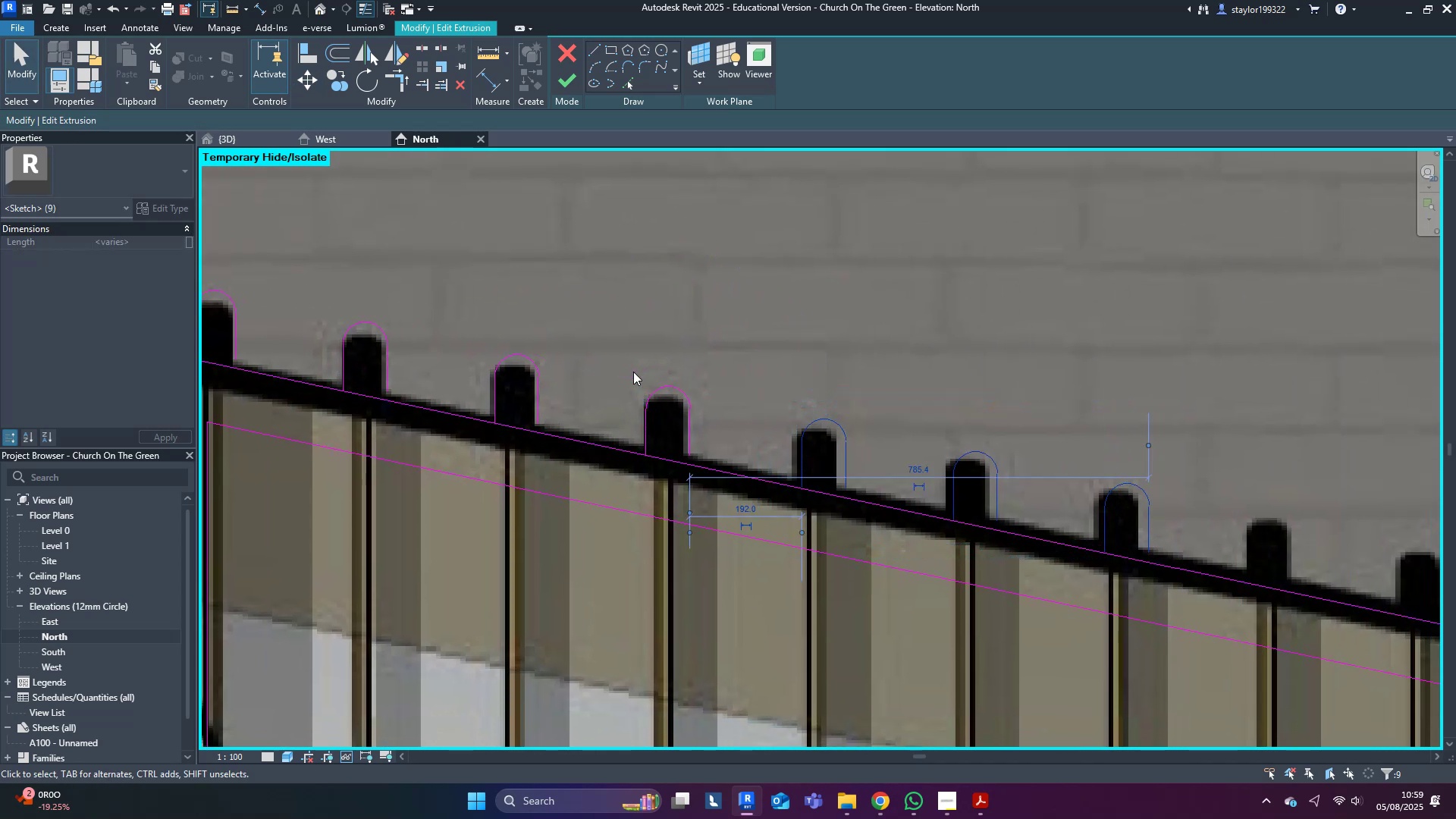 
hold_key(key=ControlLeft, duration=2.99)
scroll: coordinate [935, 445], scroll_direction: down, amount: 3.0
 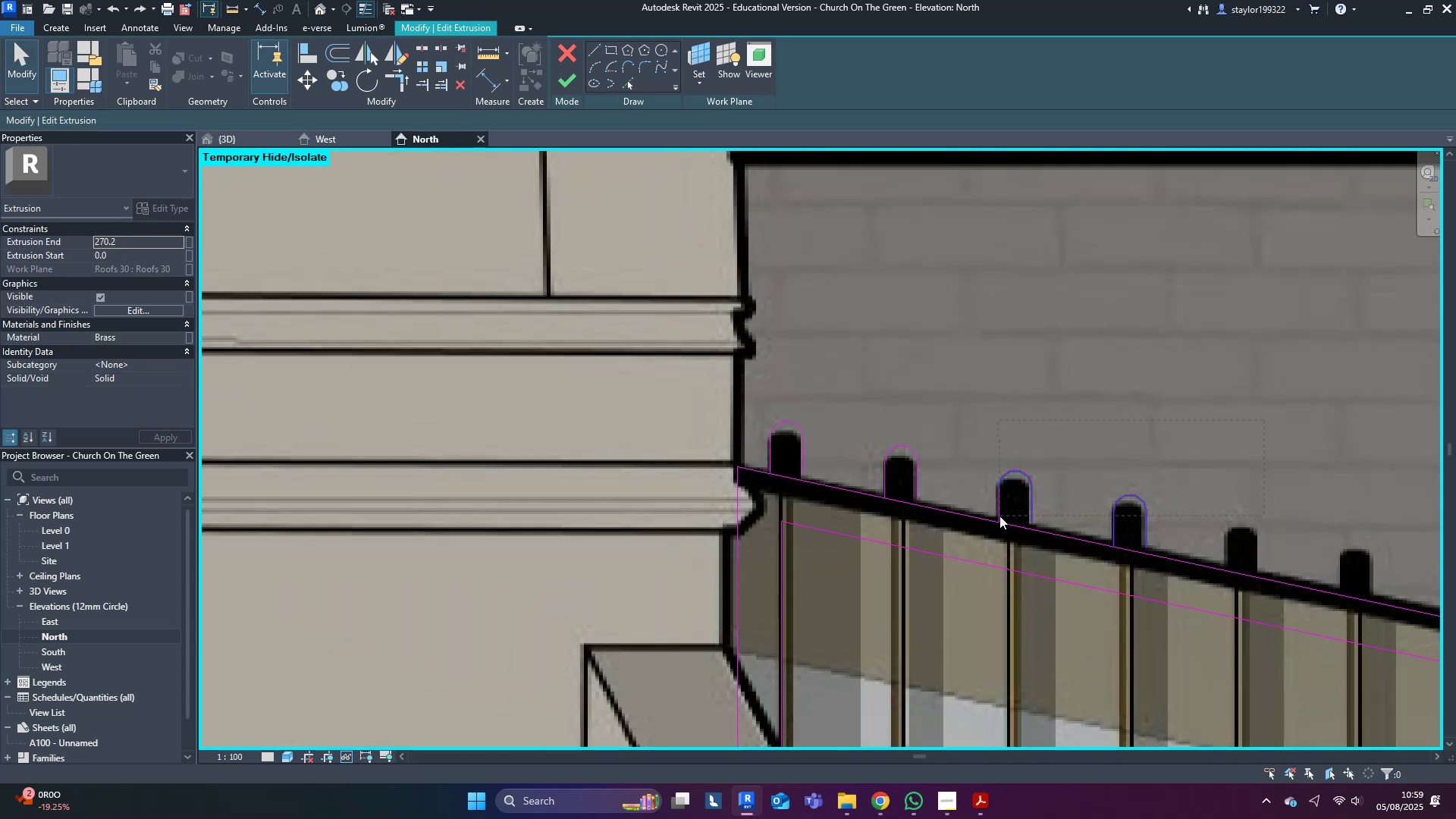 
hold_key(key=ControlLeft, duration=1.53)
 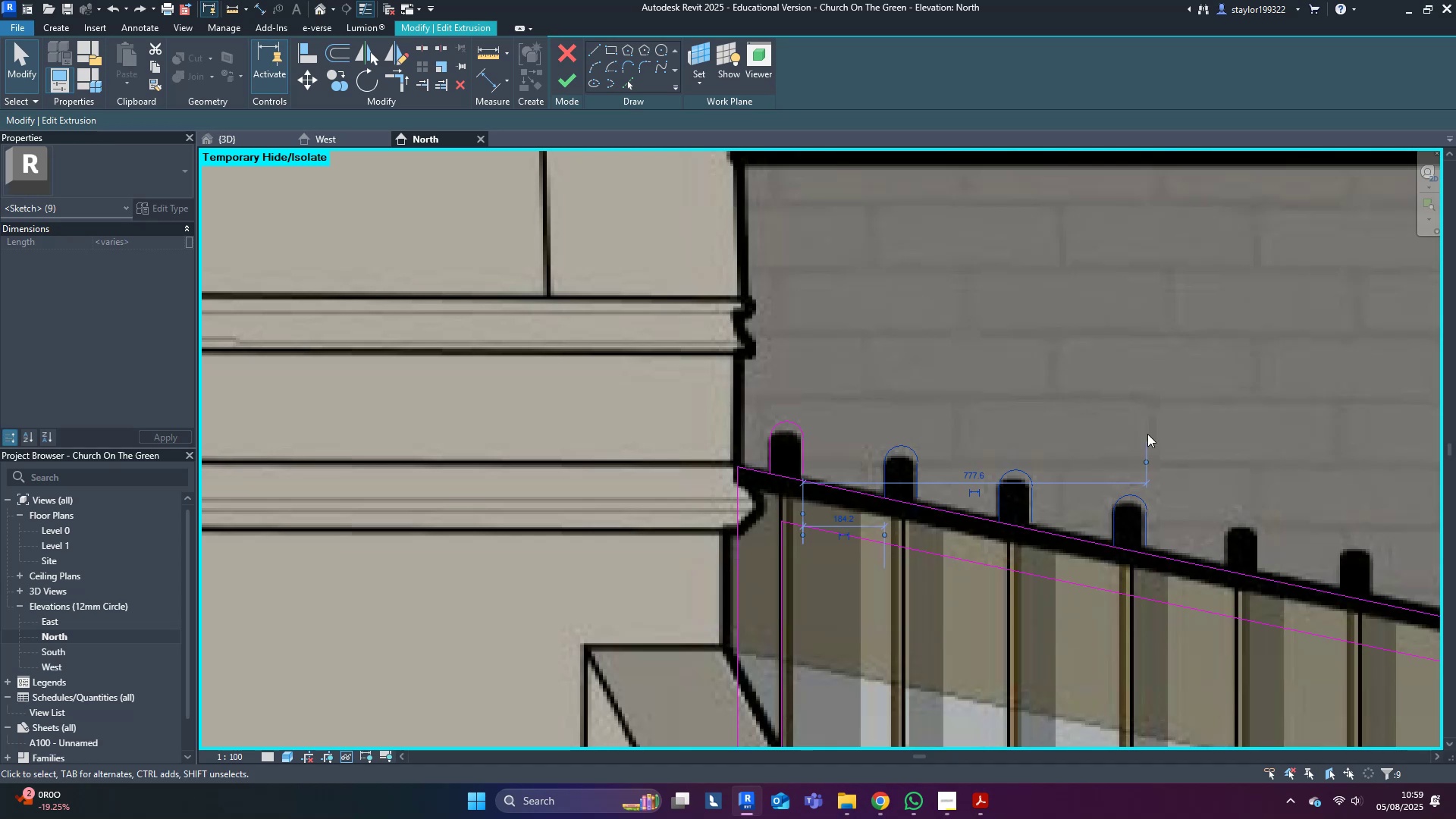 
hold_key(key=ControlLeft, duration=0.39)
 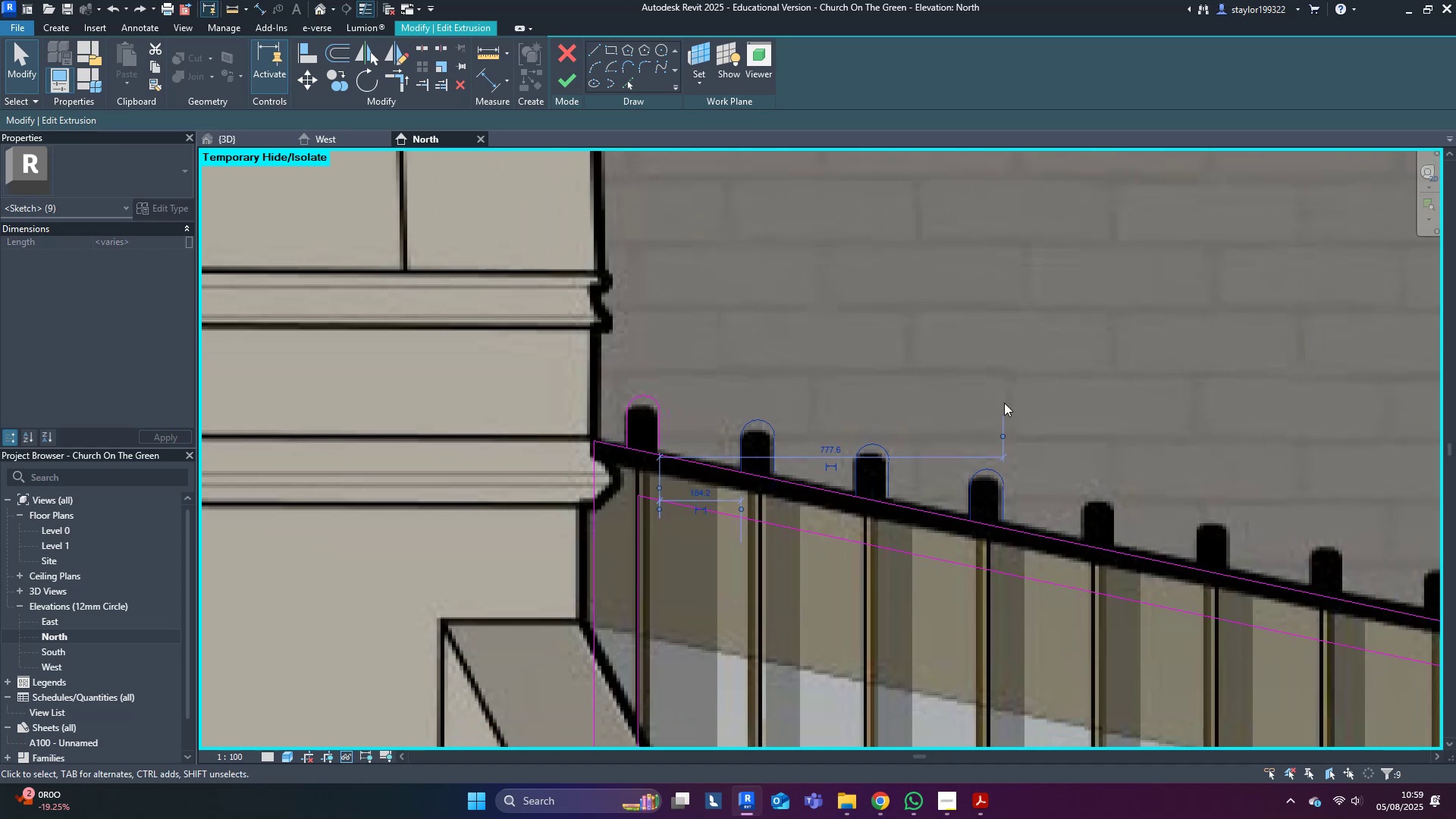 
type(mv)
 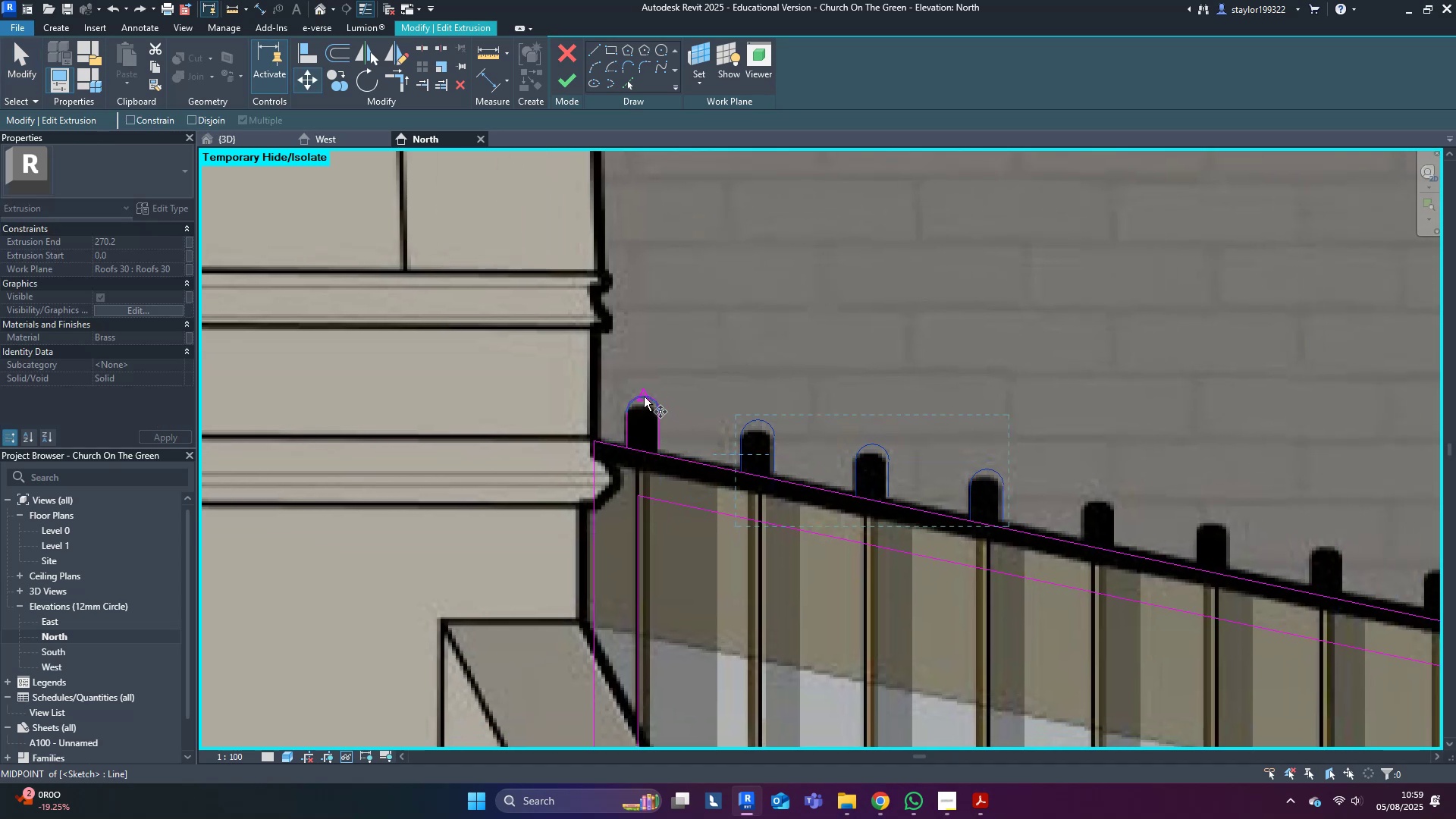 
left_click([642, 394])
 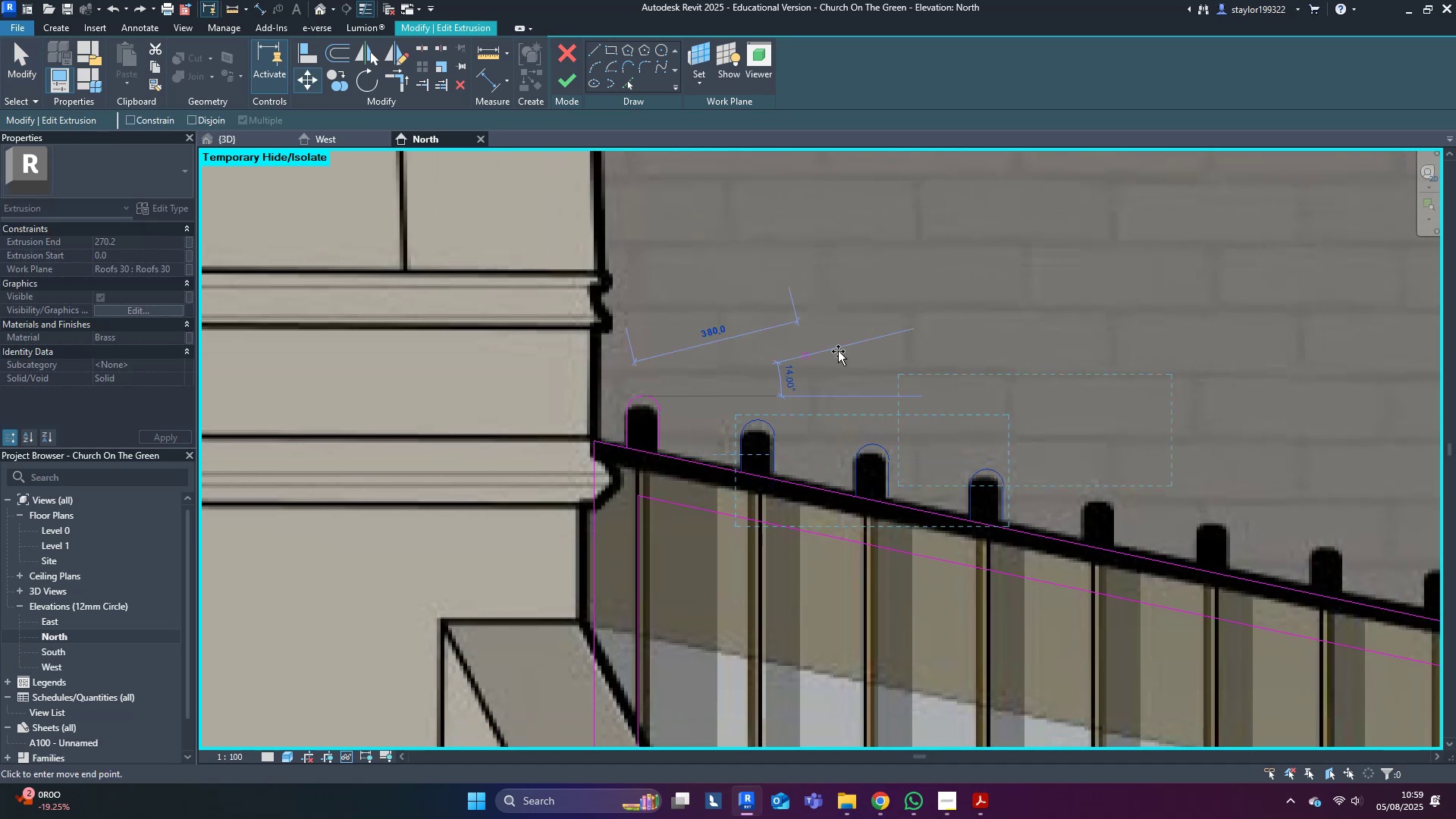 
scroll: coordinate [1028, 453], scroll_direction: up, amount: 3.0
 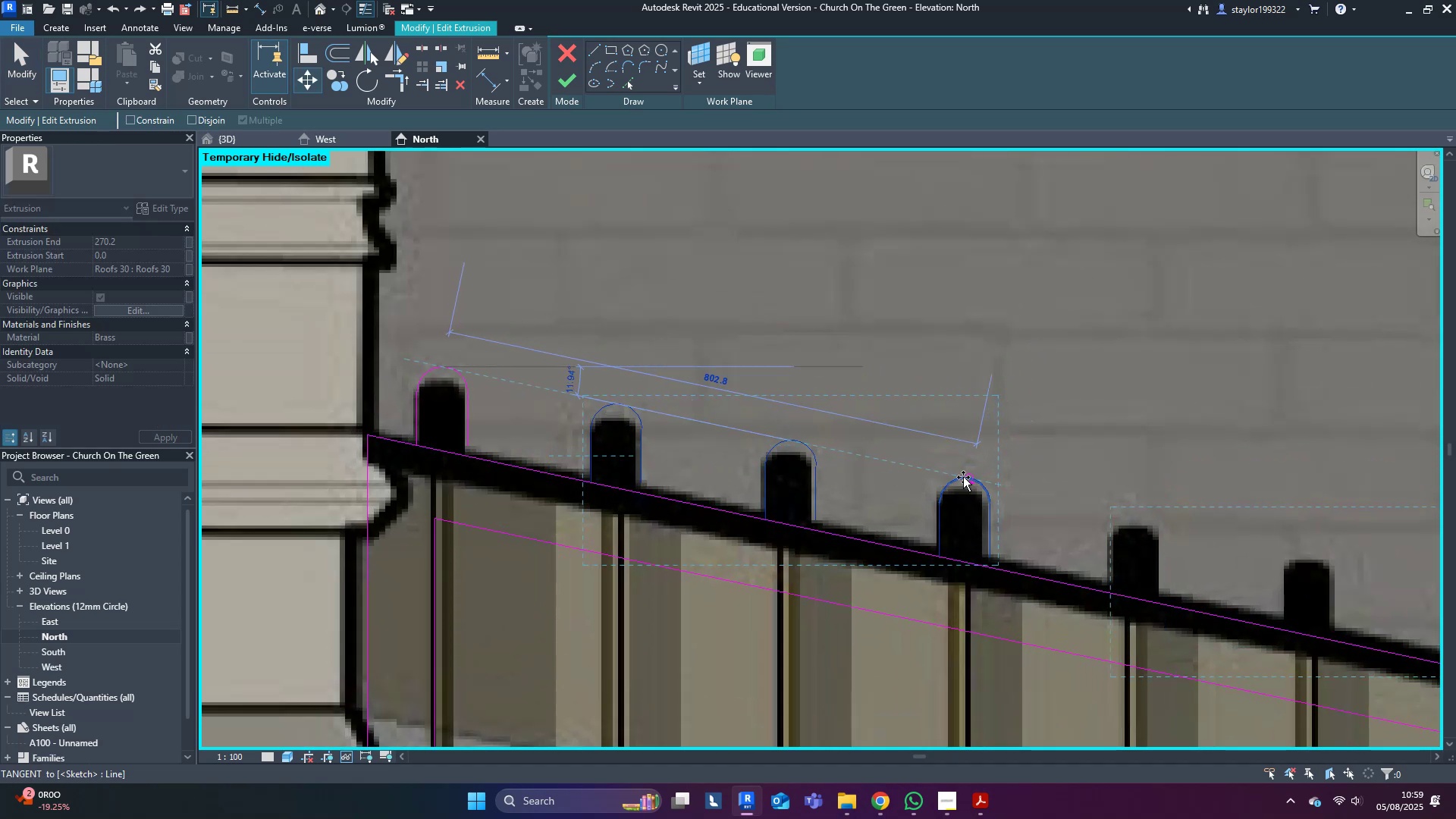 
key(Control+ControlLeft)
 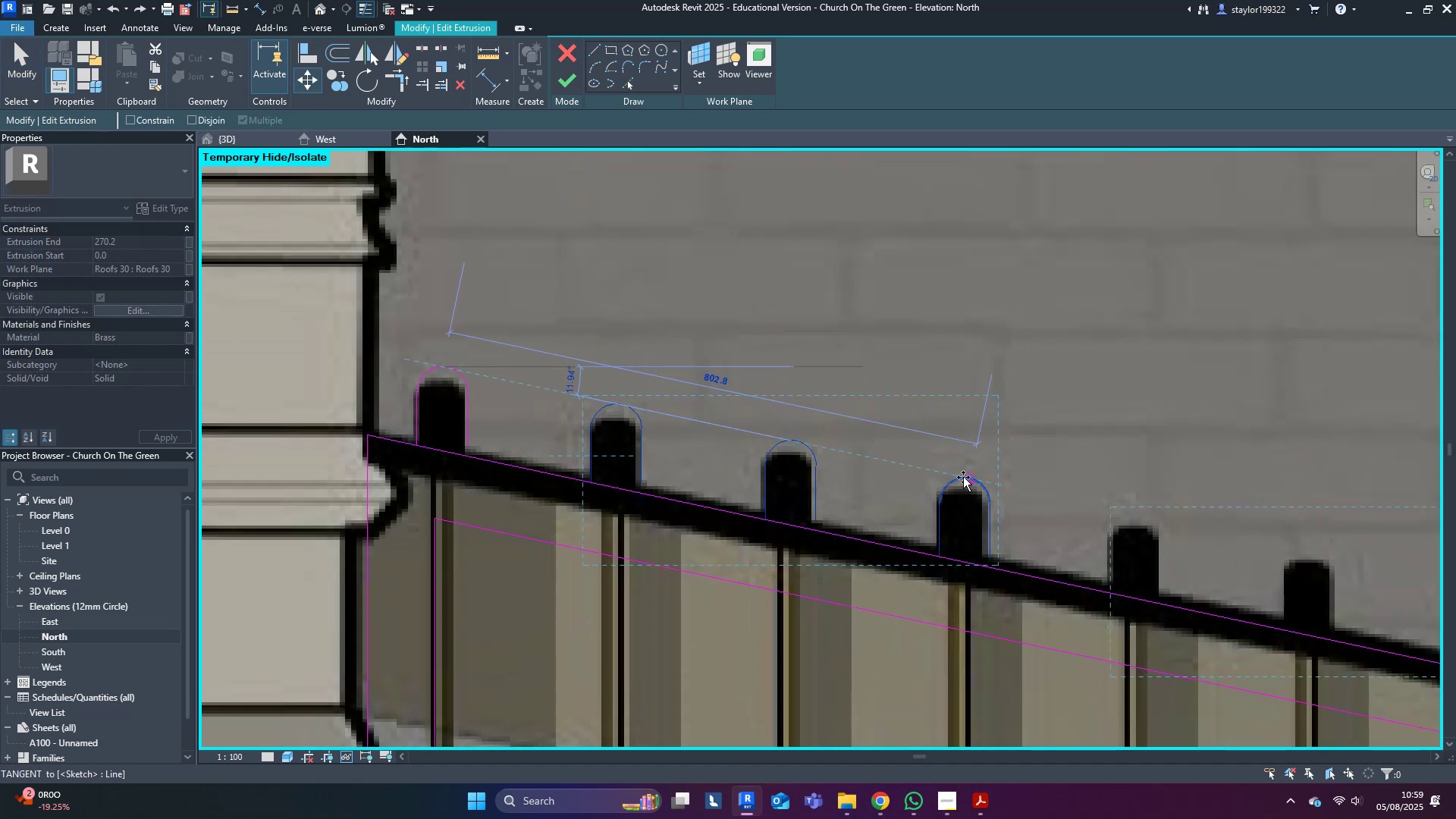 
key(Tab)
 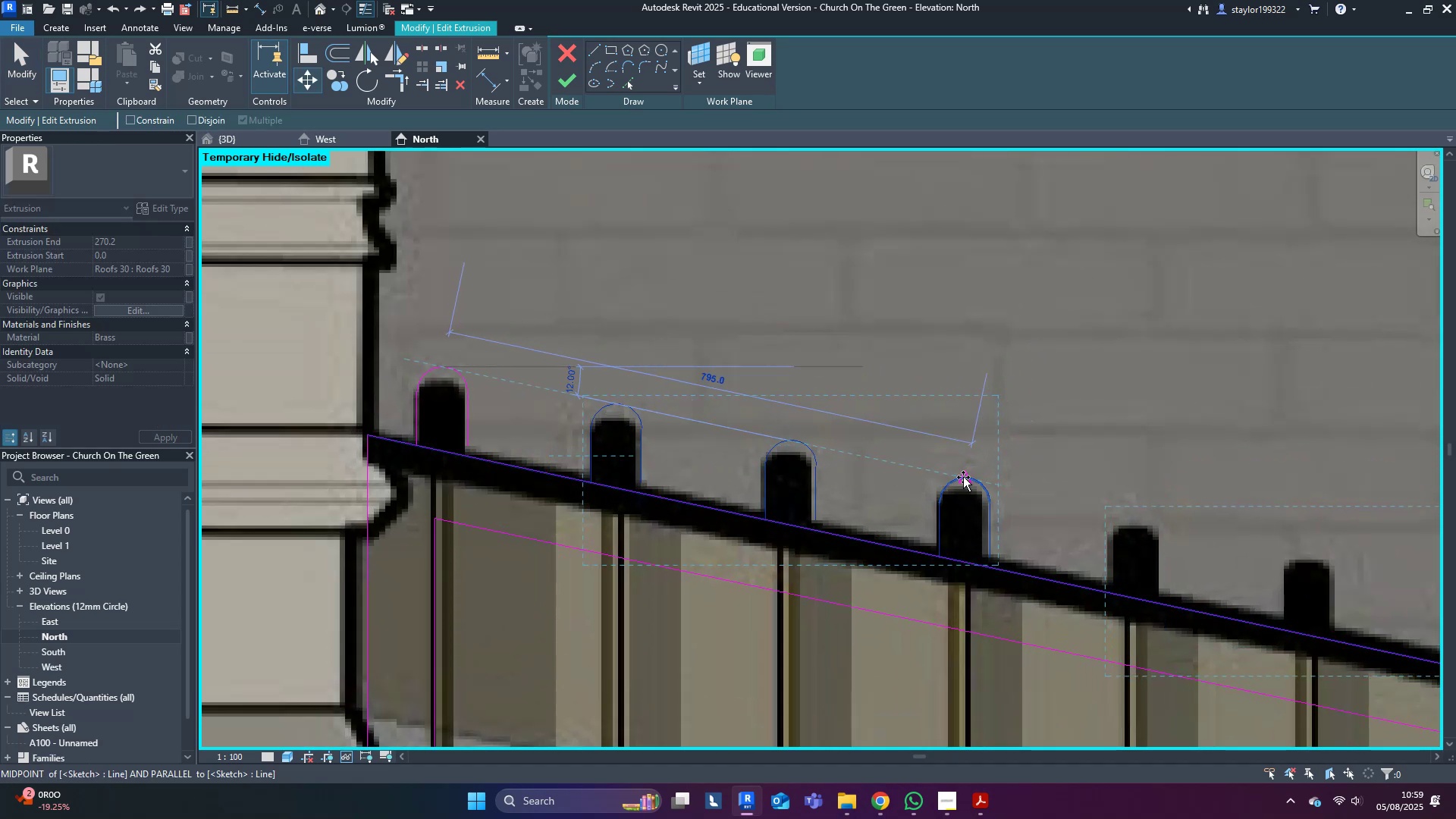 
hold_key(key=ControlLeft, duration=0.5)
left_click([963, 477])
 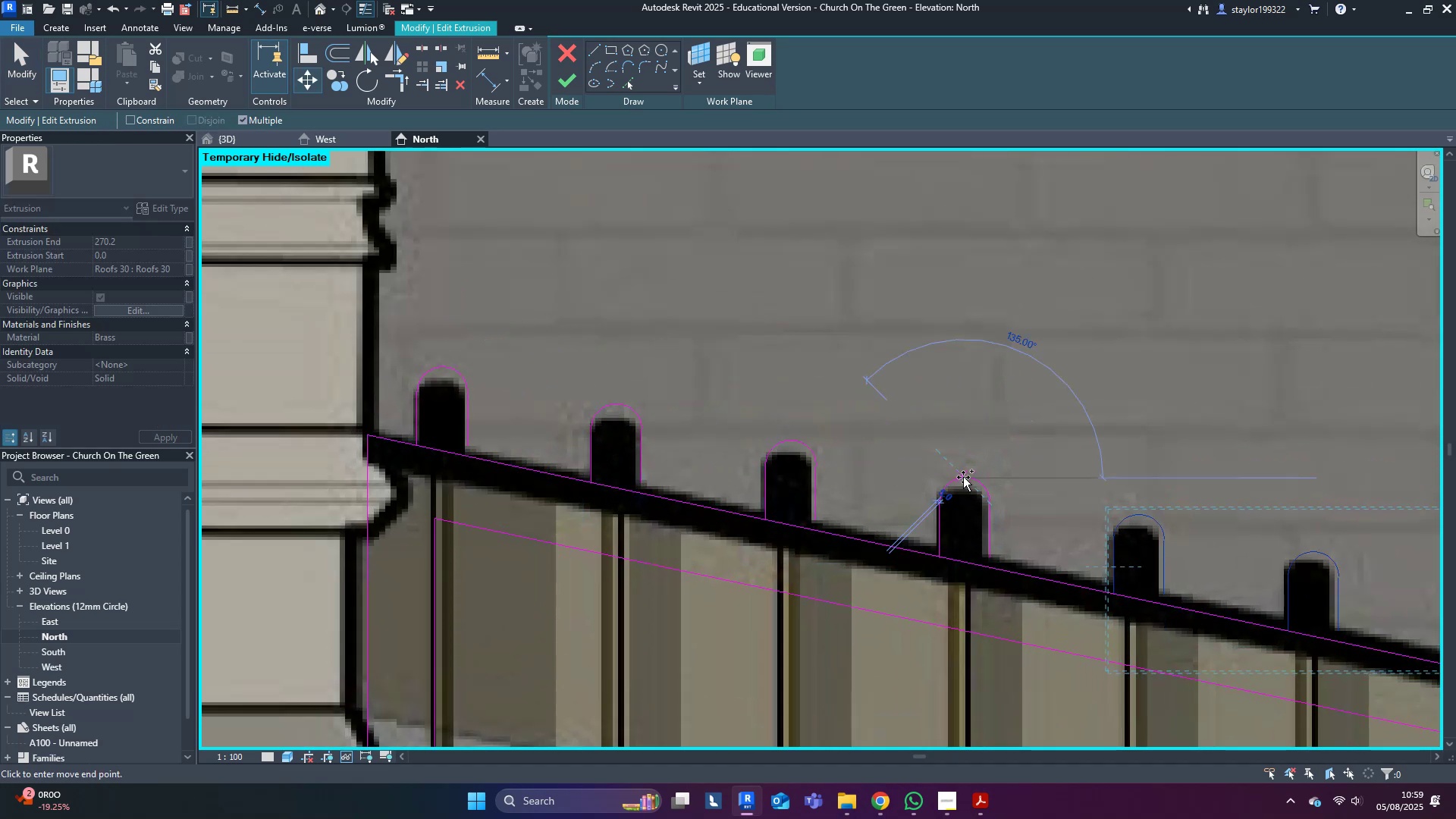 
scroll: coordinate [961, 478], scroll_direction: down, amount: 2.0
 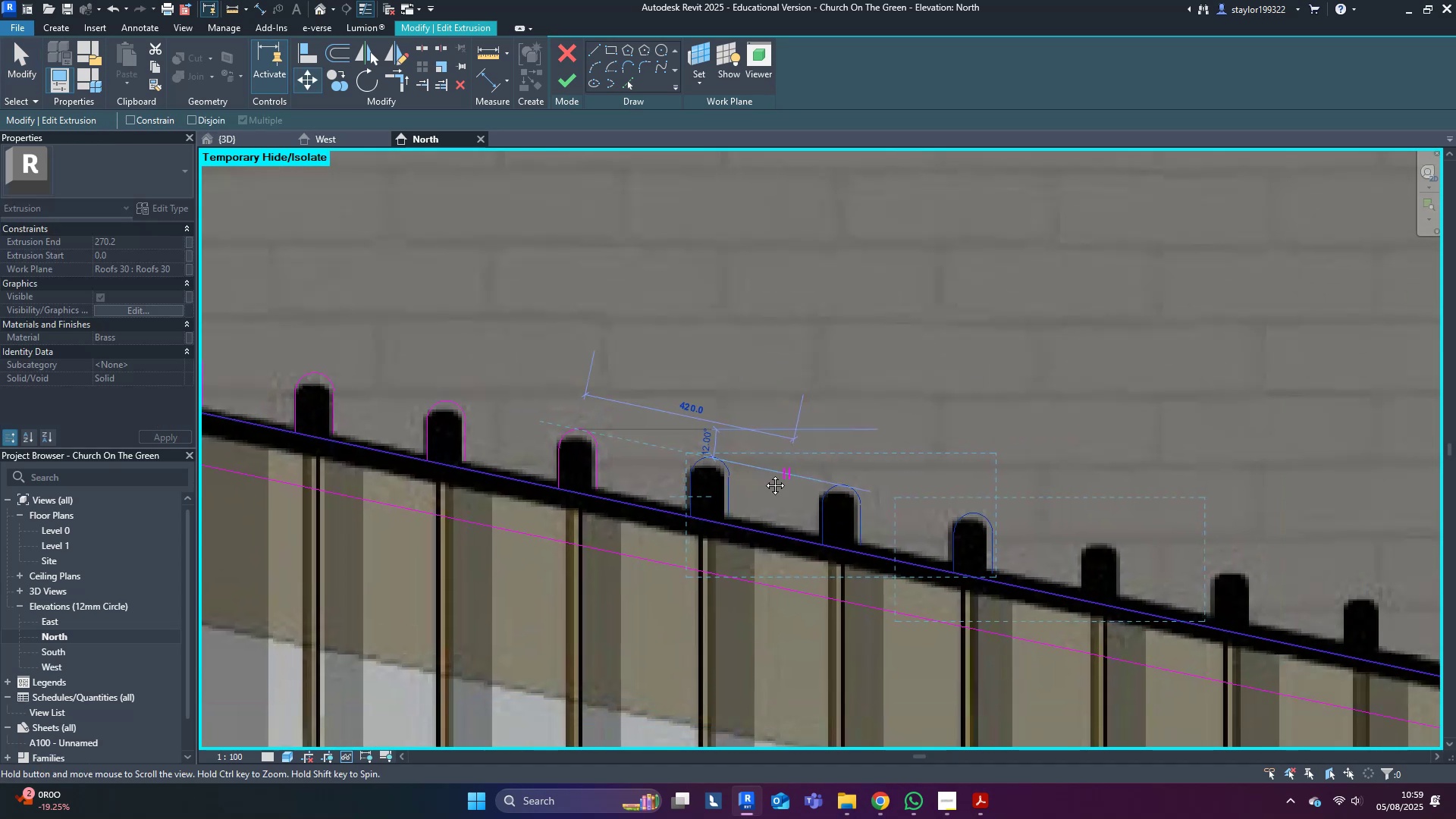 
scroll: coordinate [982, 499], scroll_direction: up, amount: 3.0
 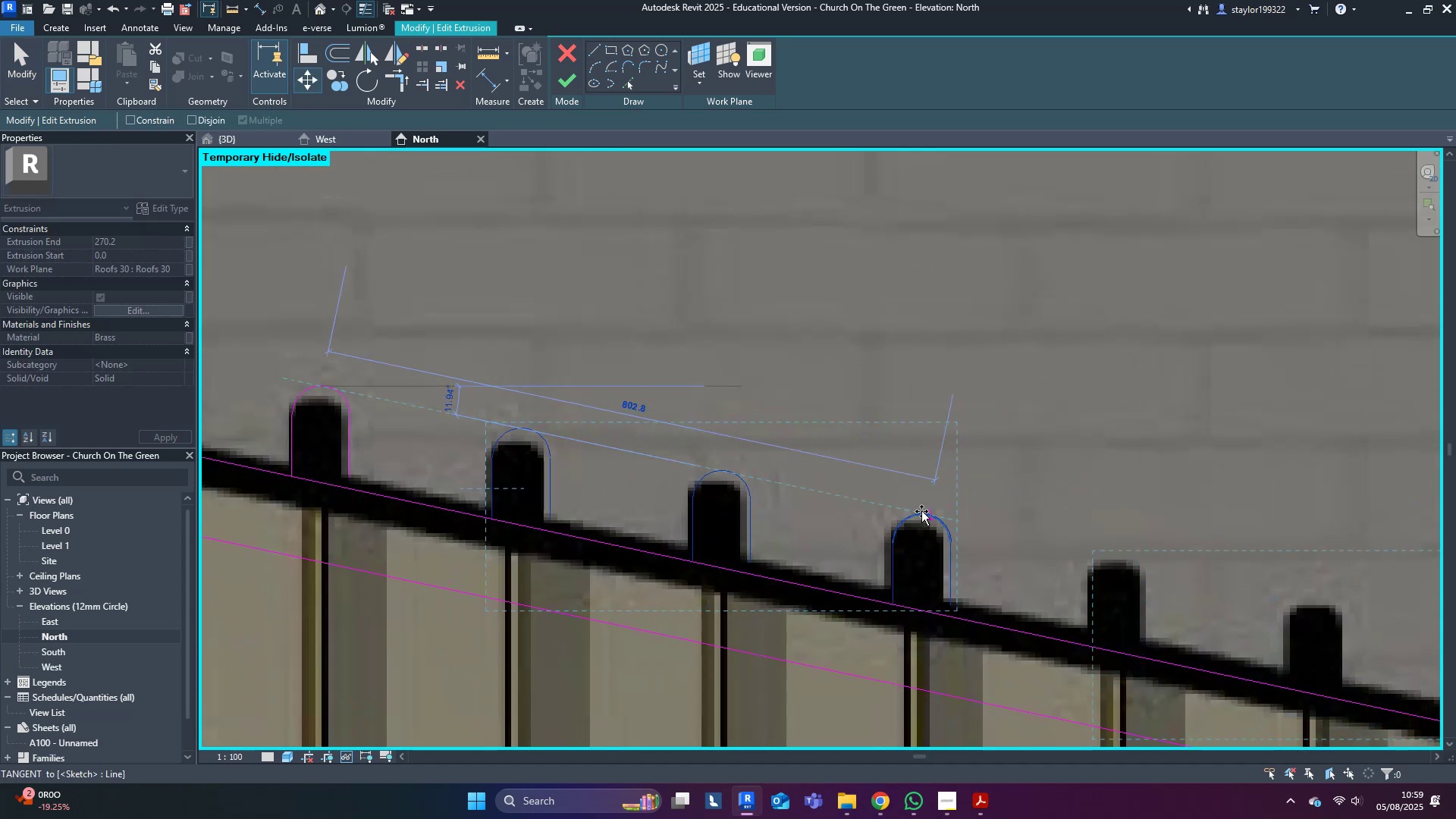 
key(Tab)
 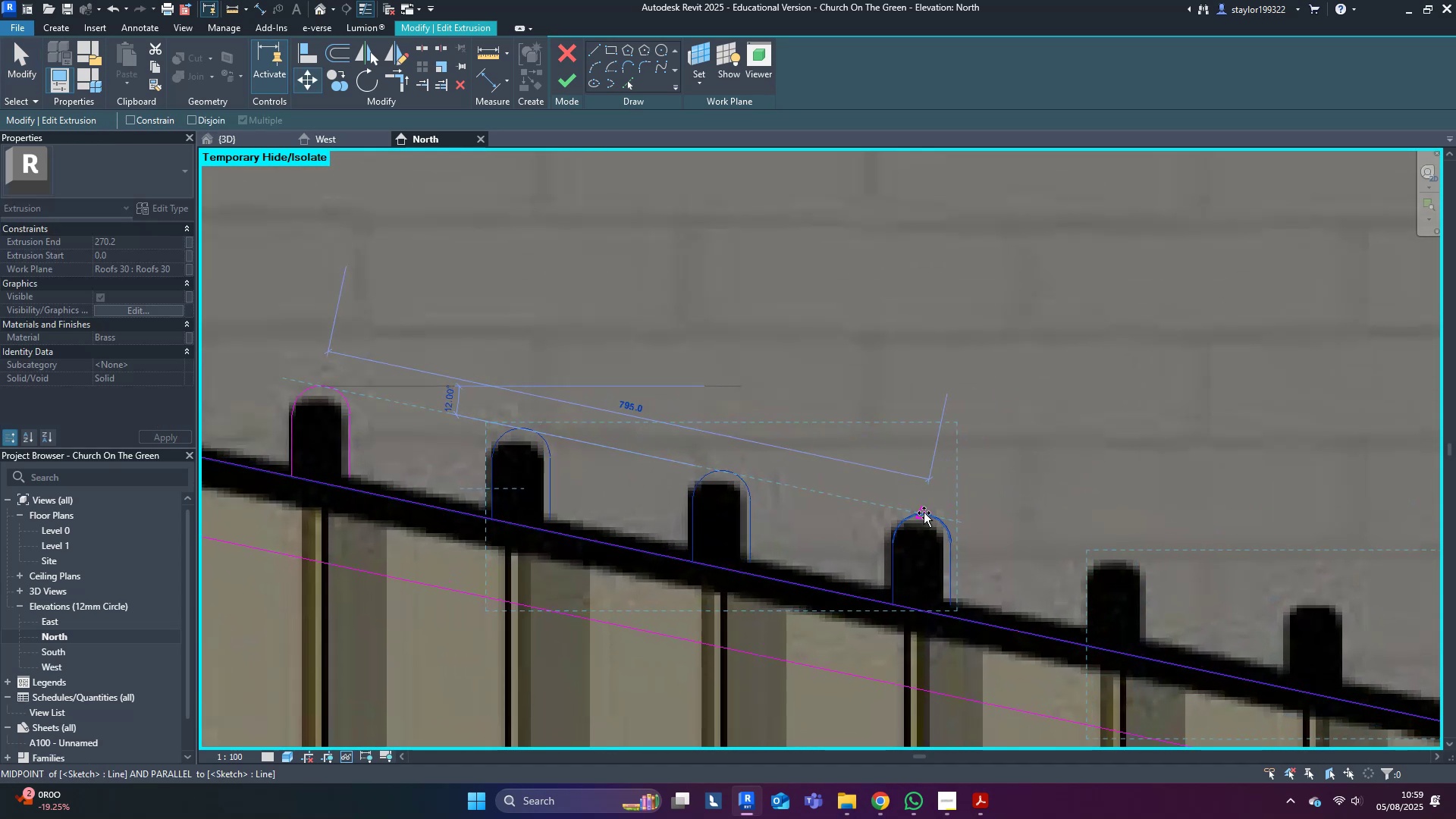 
hold_key(key=ControlLeft, duration=0.52)
left_click([924, 513])
 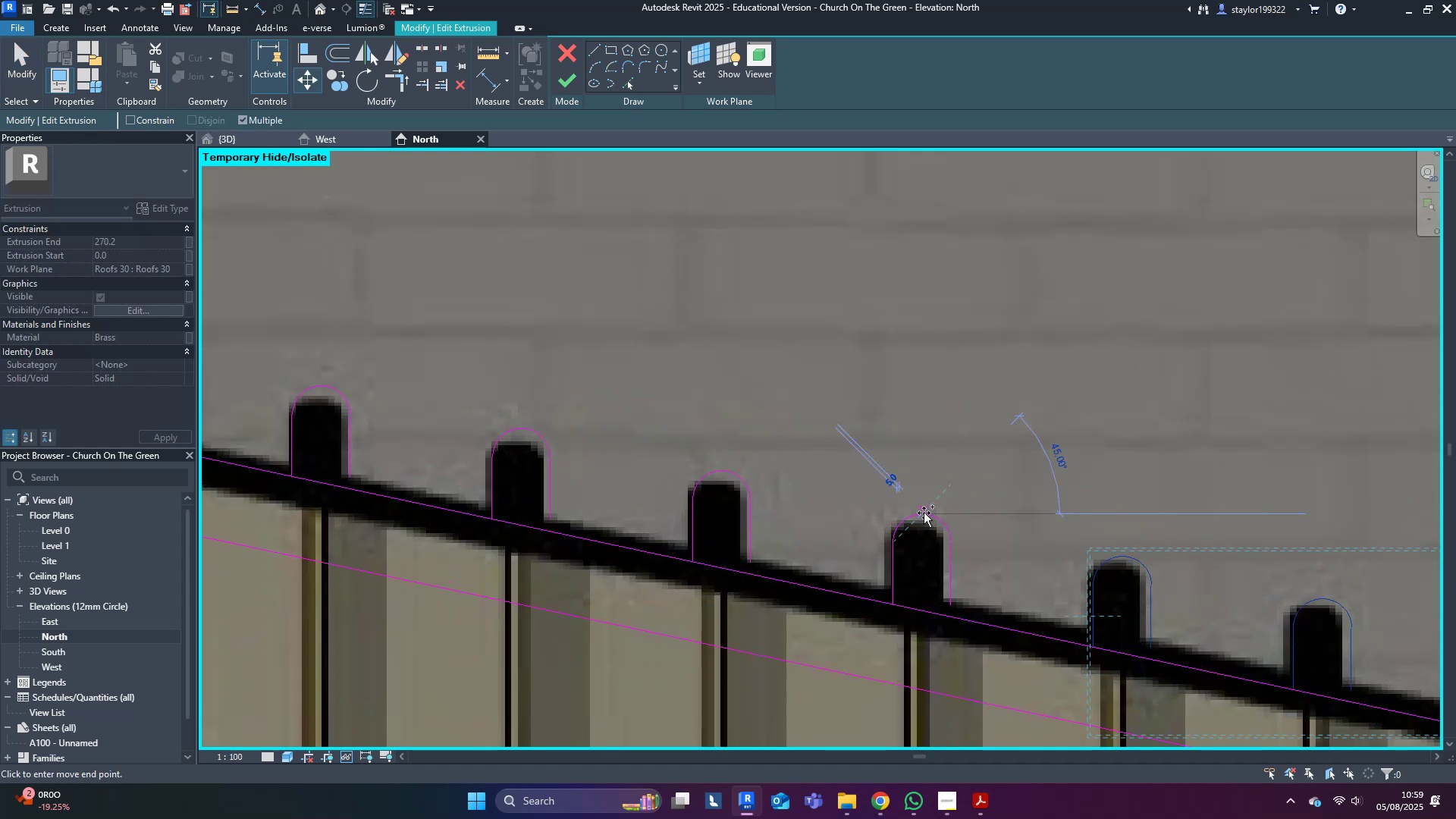 
scroll: coordinate [970, 554], scroll_direction: down, amount: 4.0
 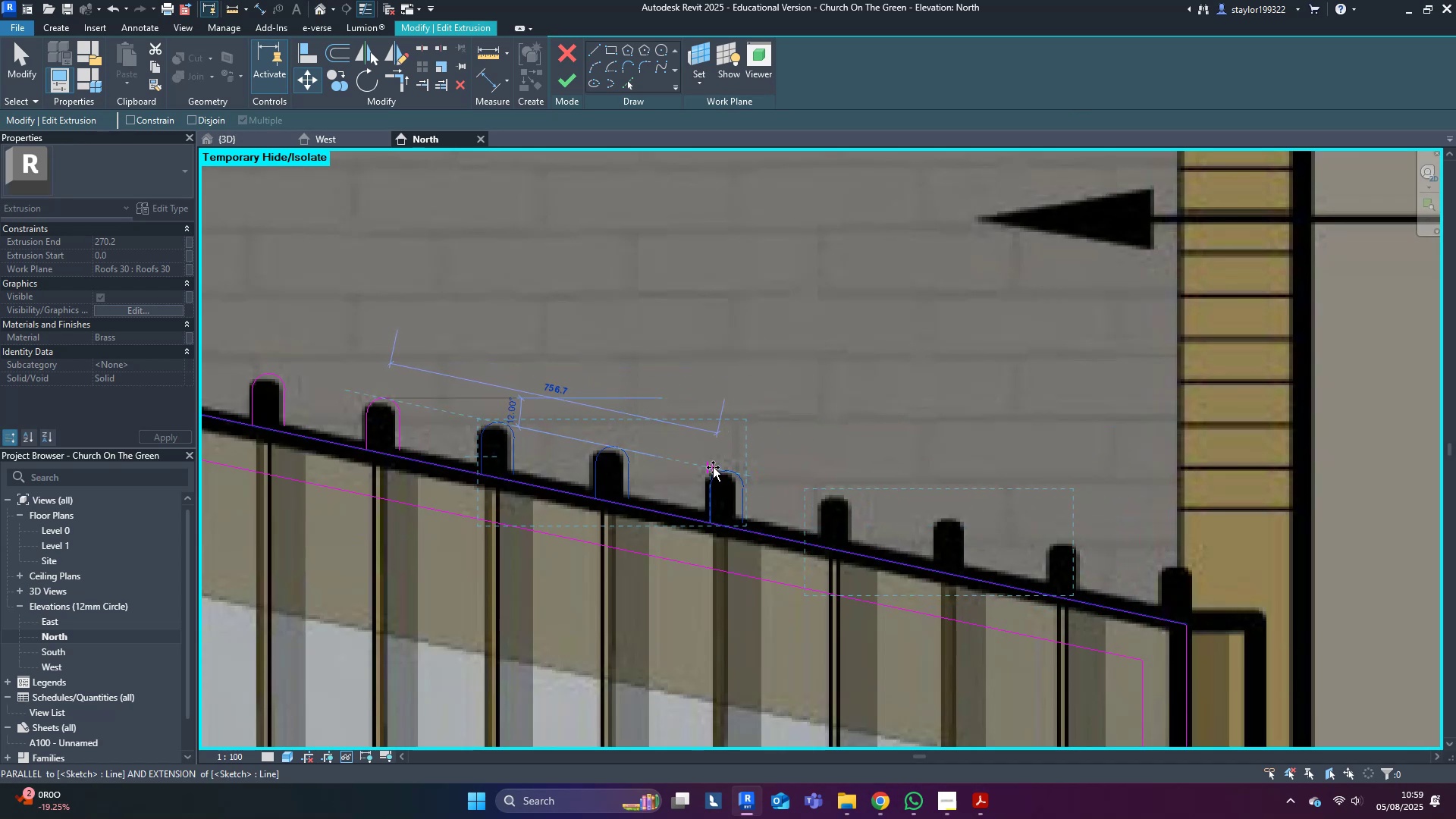 
key(Tab)
 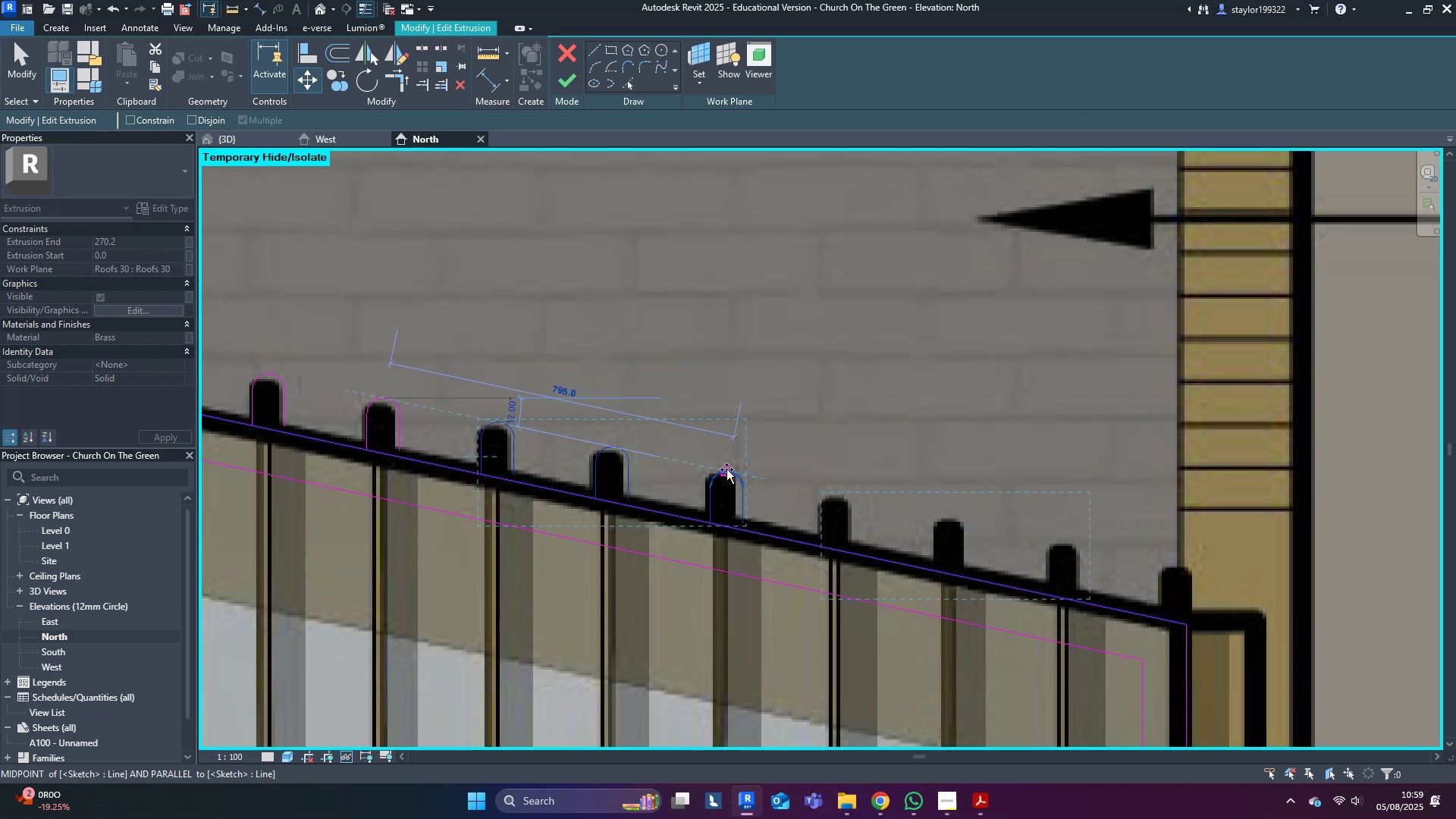 
hold_key(key=ControlLeft, duration=0.63)
left_click([726, 469])
 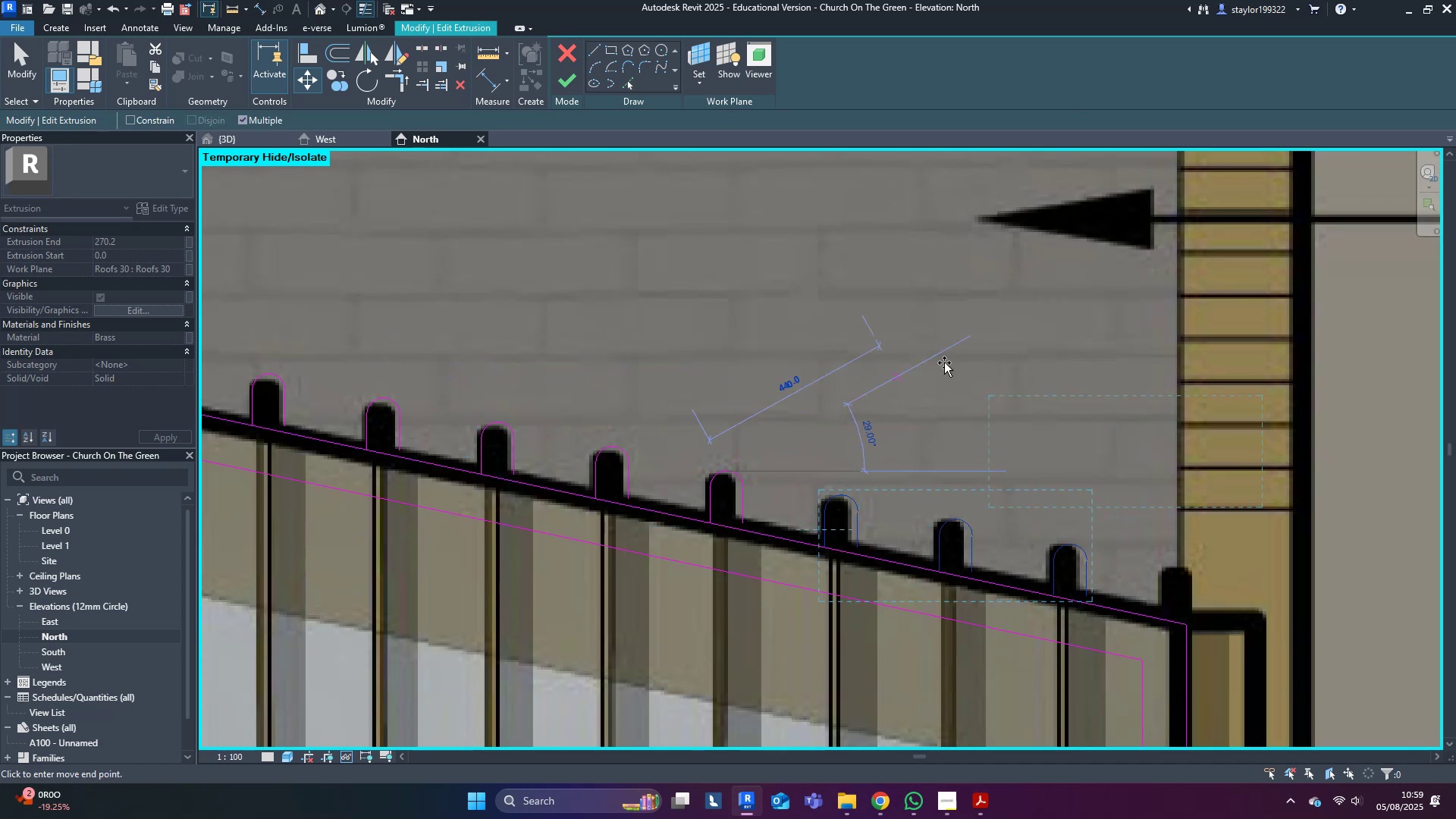 
scroll: coordinate [1197, 530], scroll_direction: up, amount: 5.0
 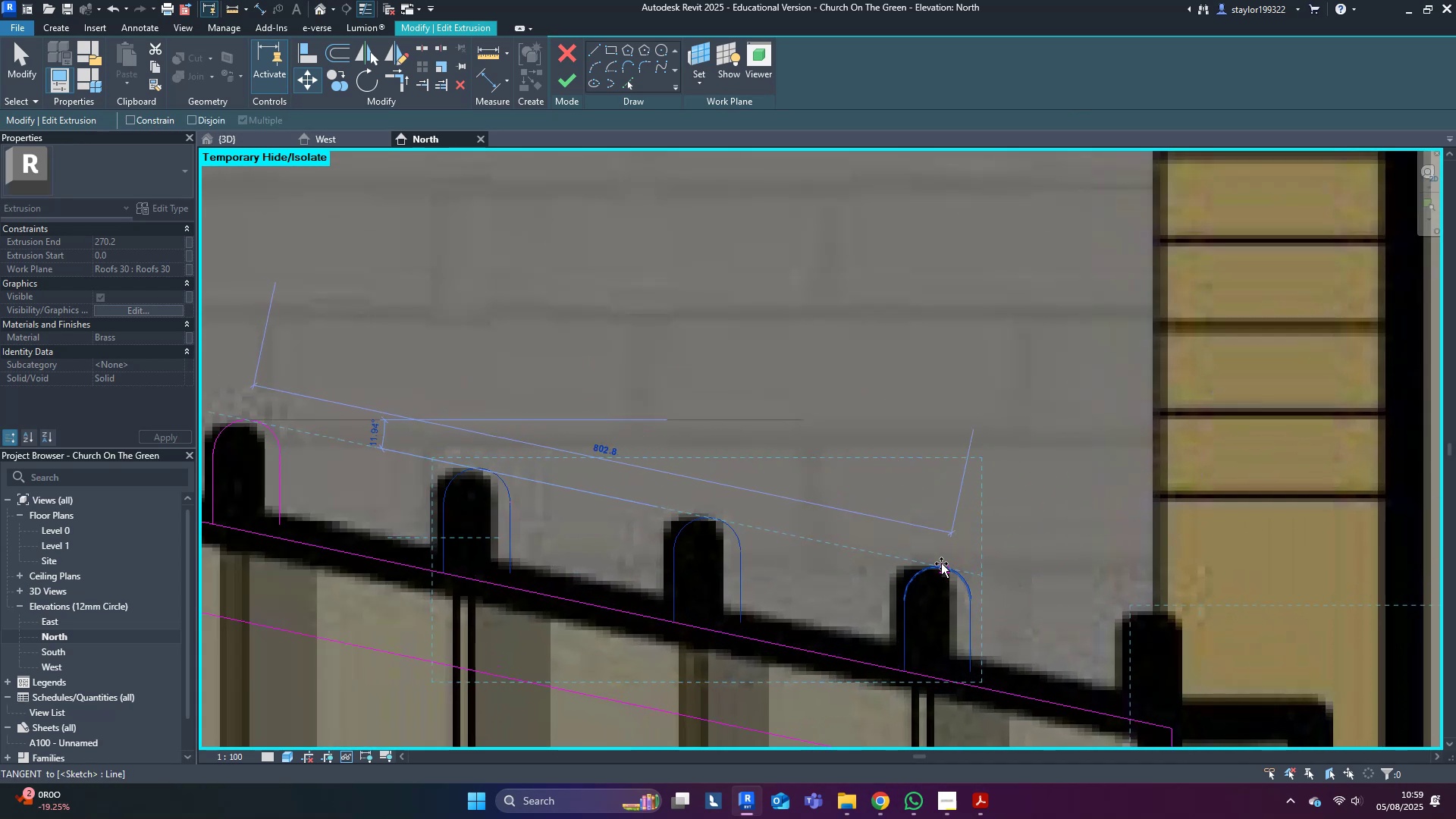 
key(Tab)
 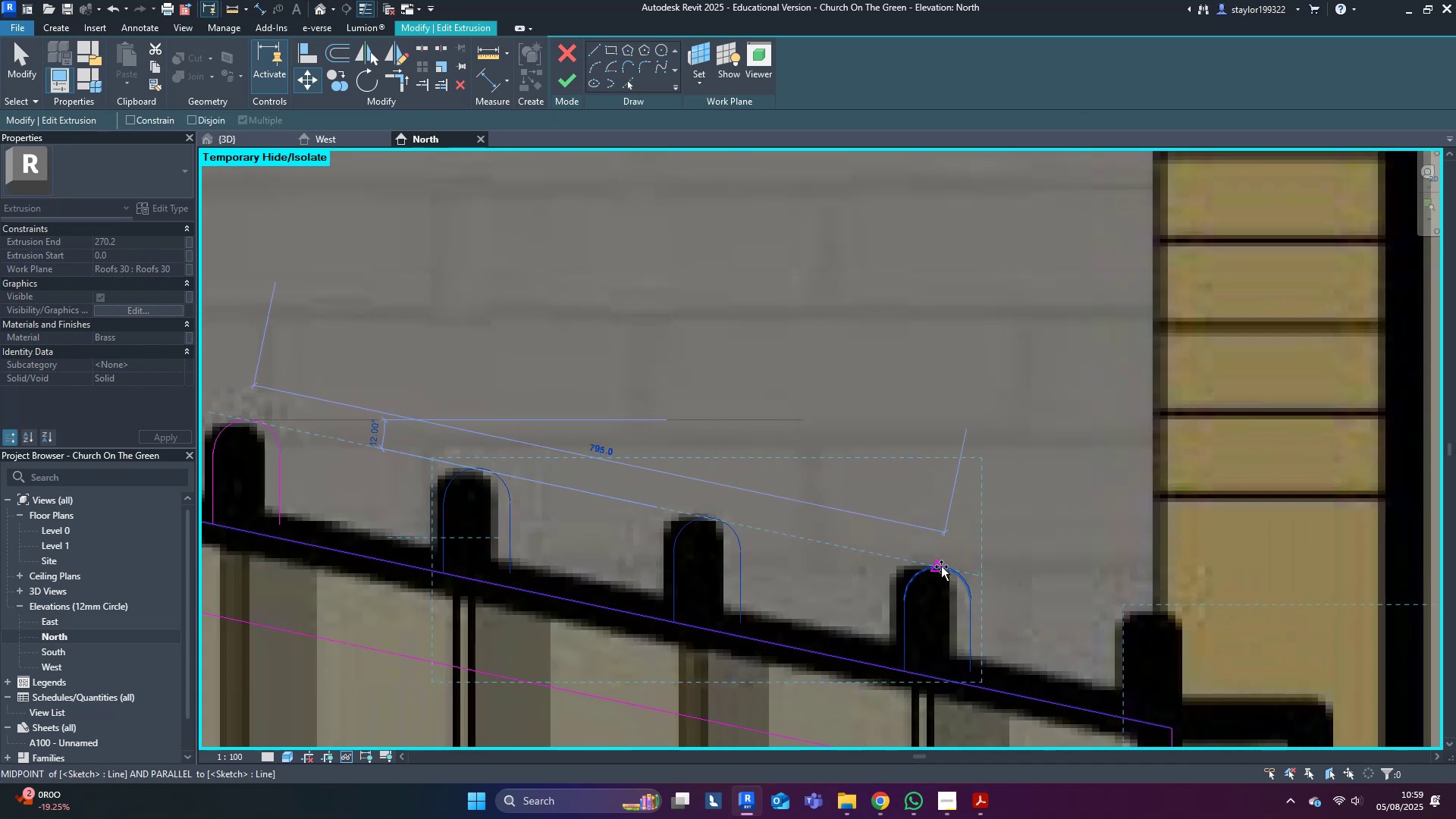 
hold_key(key=ControlLeft, duration=0.5)
left_click([941, 566])
 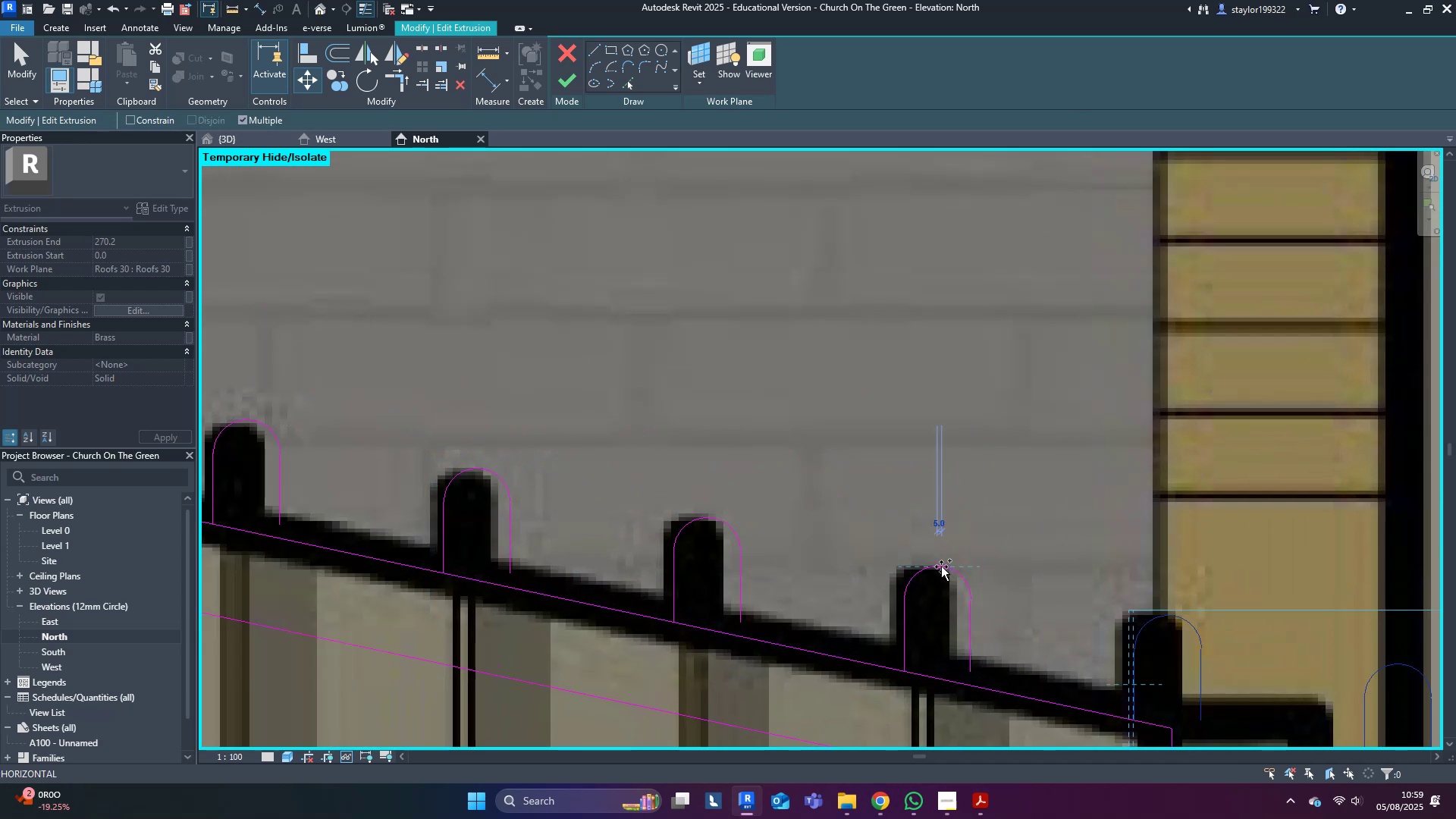 
key(Escape)
 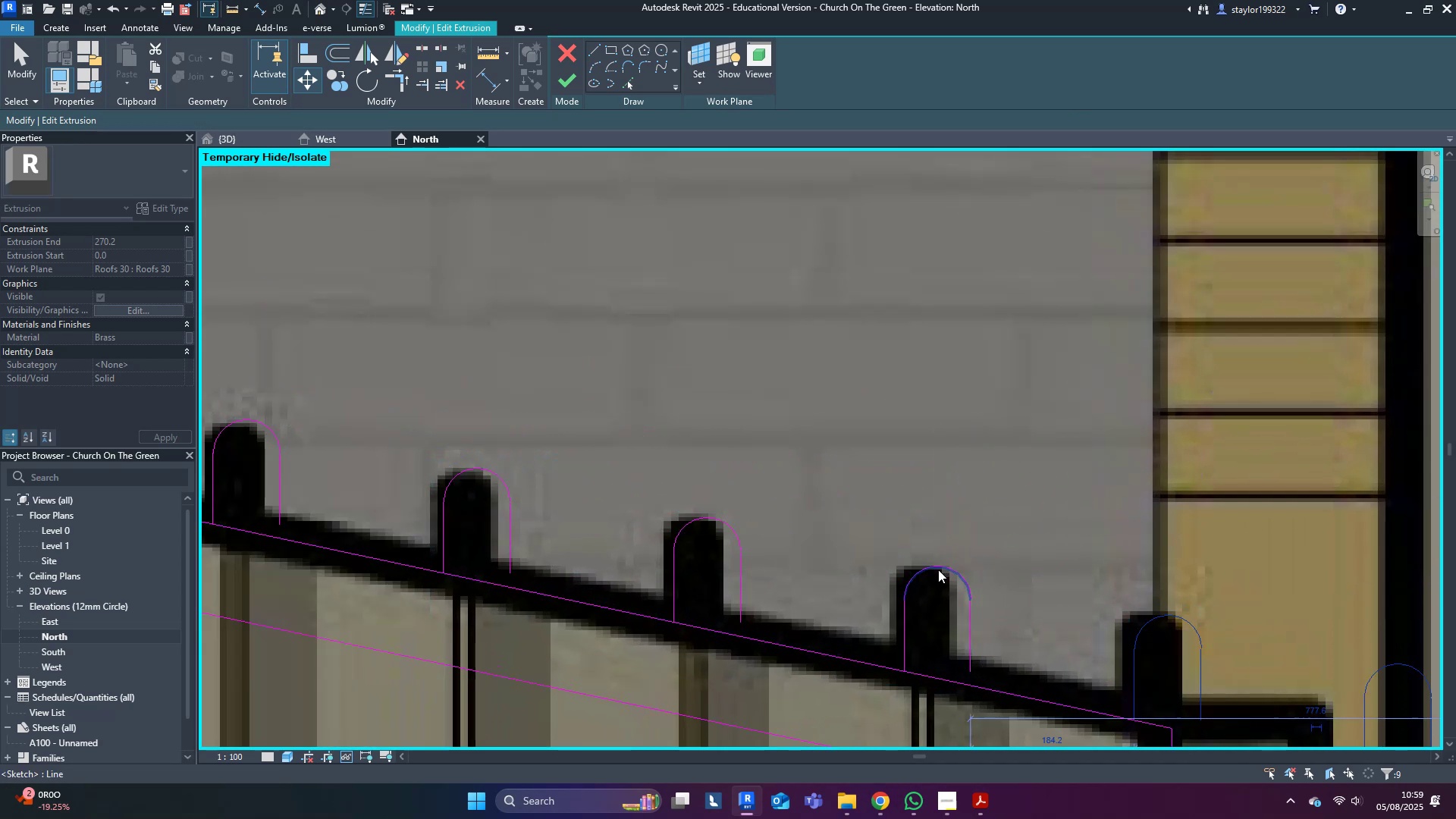 
scroll: coordinate [935, 573], scroll_direction: down, amount: 10.0
 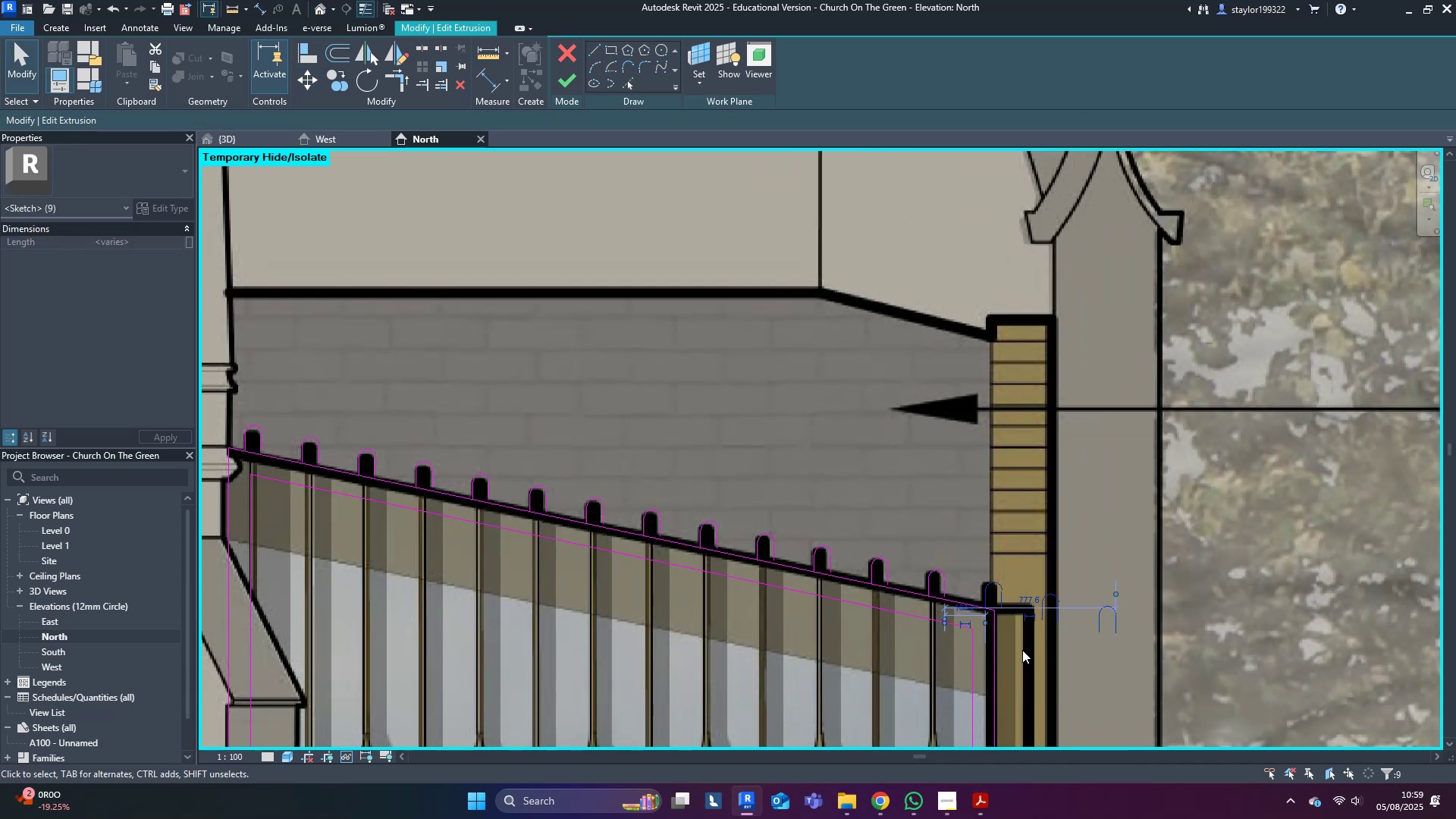 
hold_key(key=ShiftLeft, duration=0.93)
 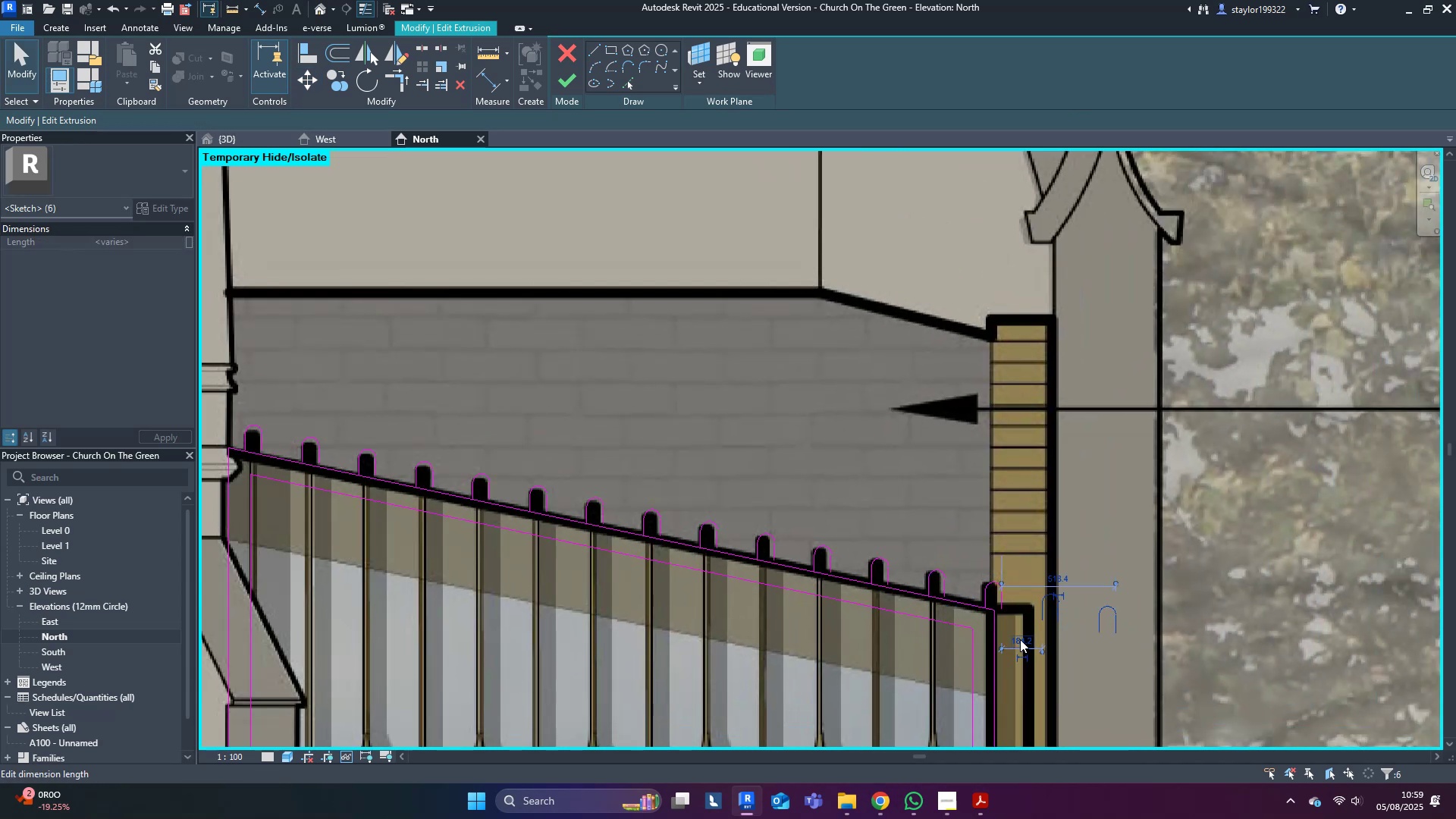 
type([Delete]mv)
key(Escape)
 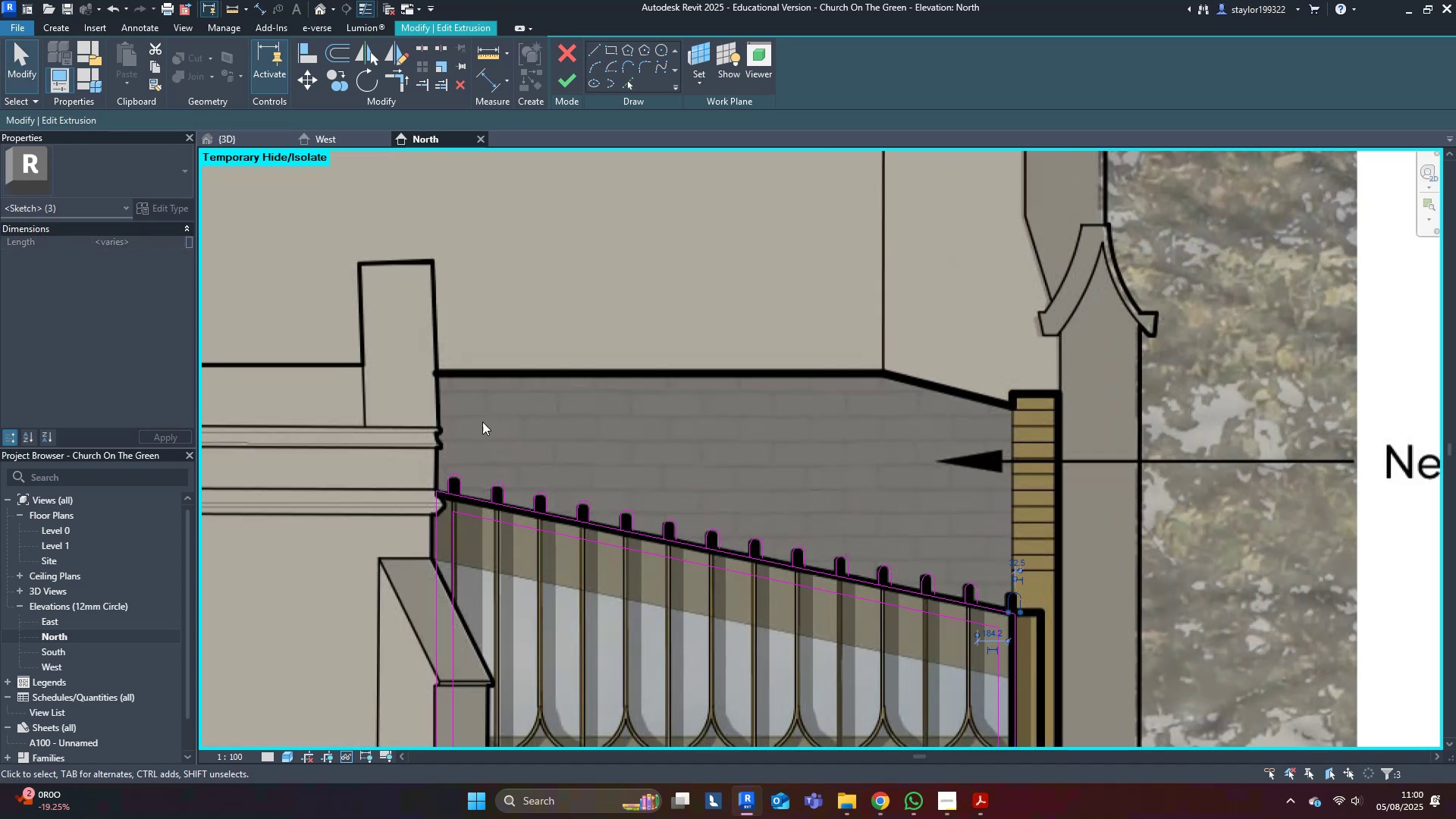 
scroll: coordinate [967, 603], scroll_direction: up, amount: 9.0
 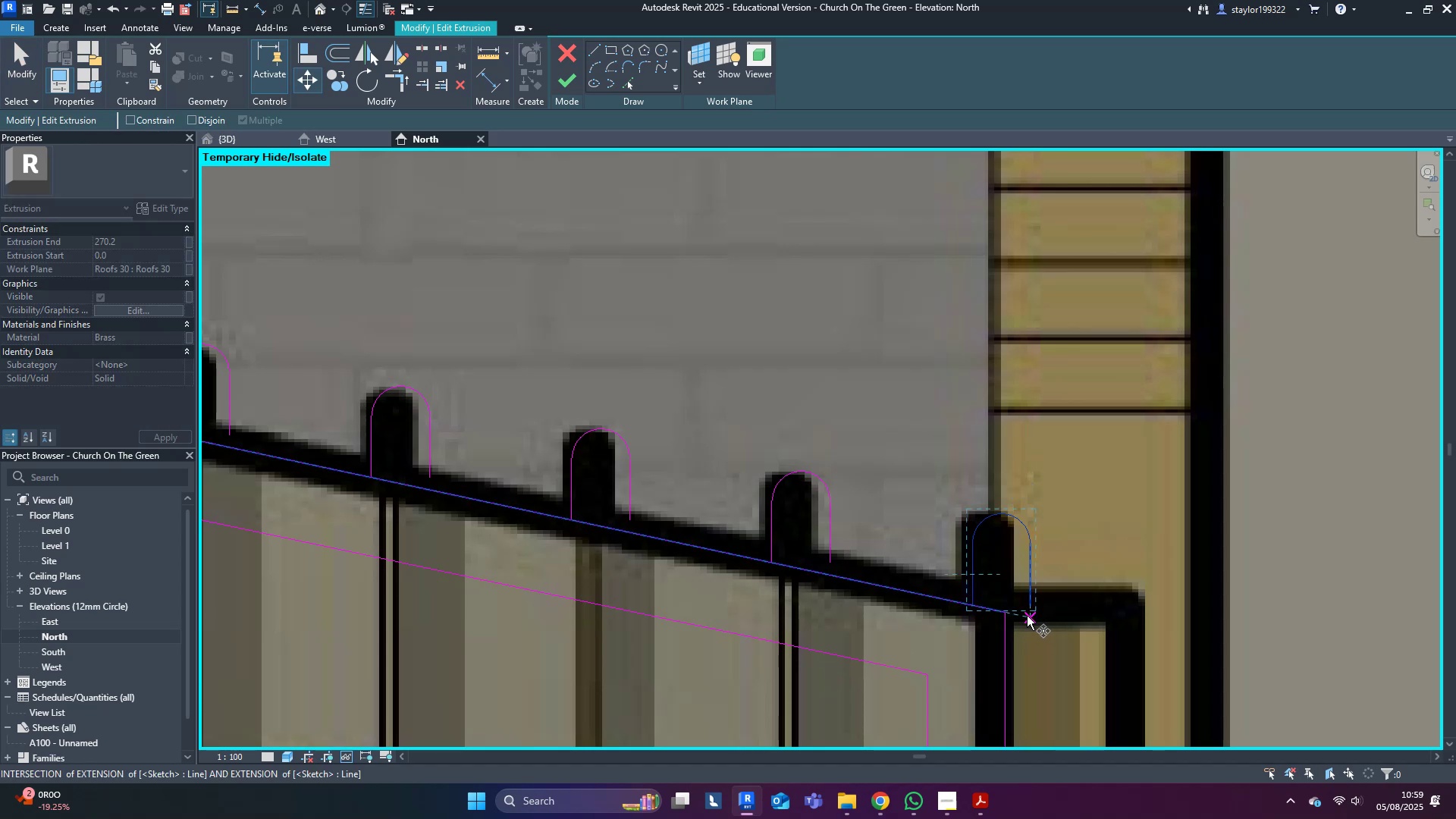 
scroll: coordinate [1015, 616], scroll_direction: down, amount: 11.0
 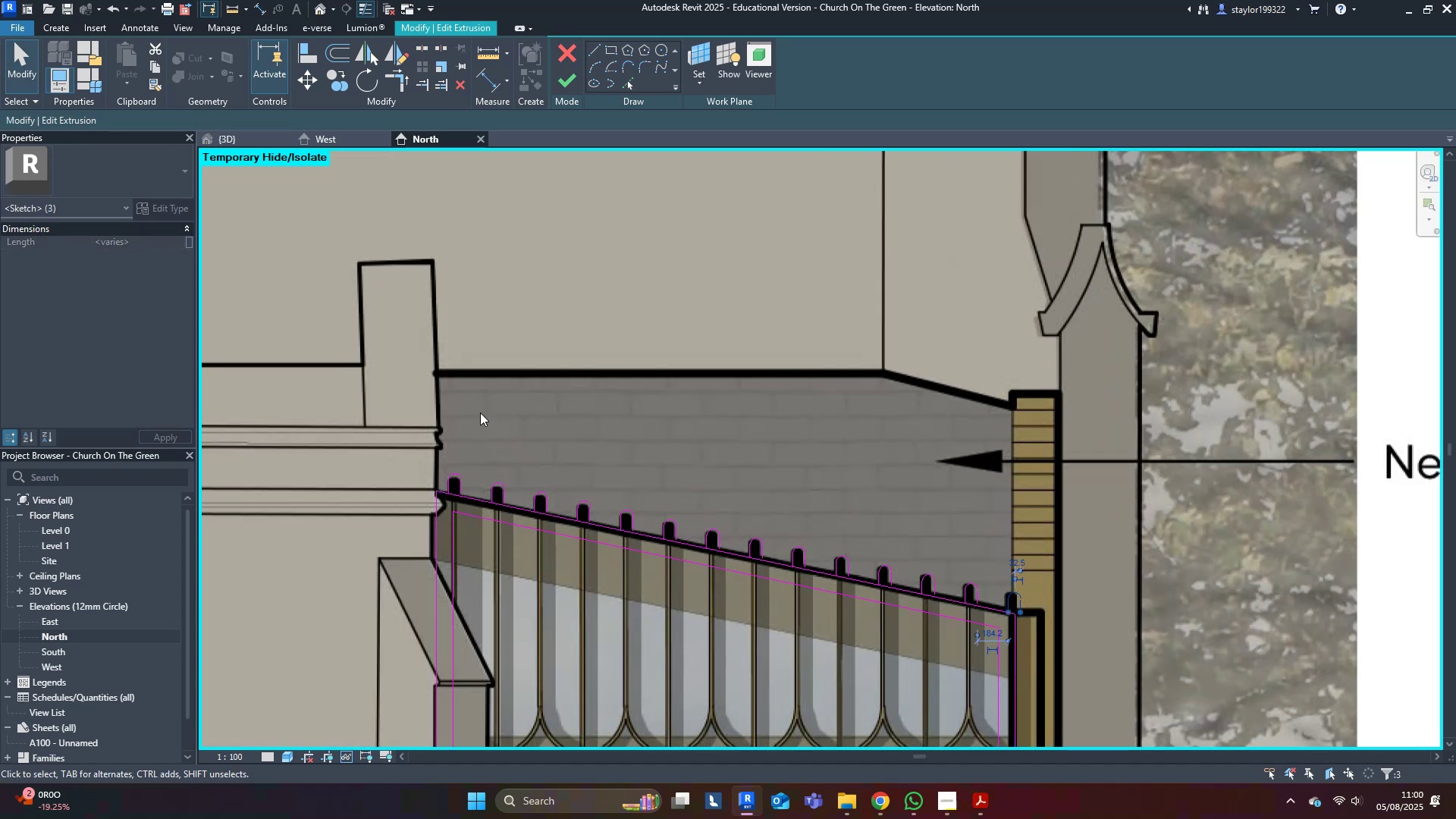 
left_click([513, 372])
 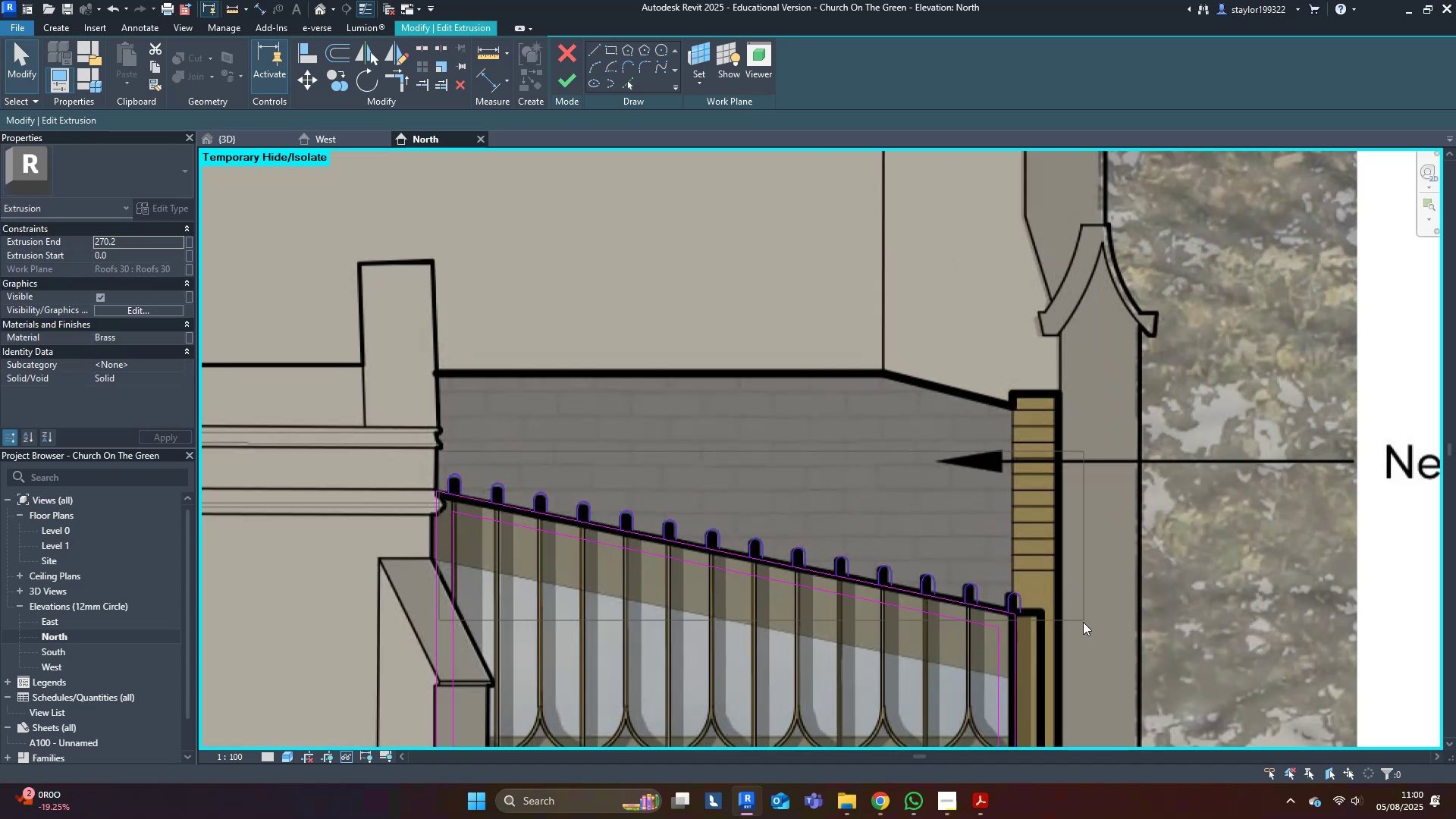 
hold_key(key=ShiftLeft, duration=0.54)
left_click([962, 620])
 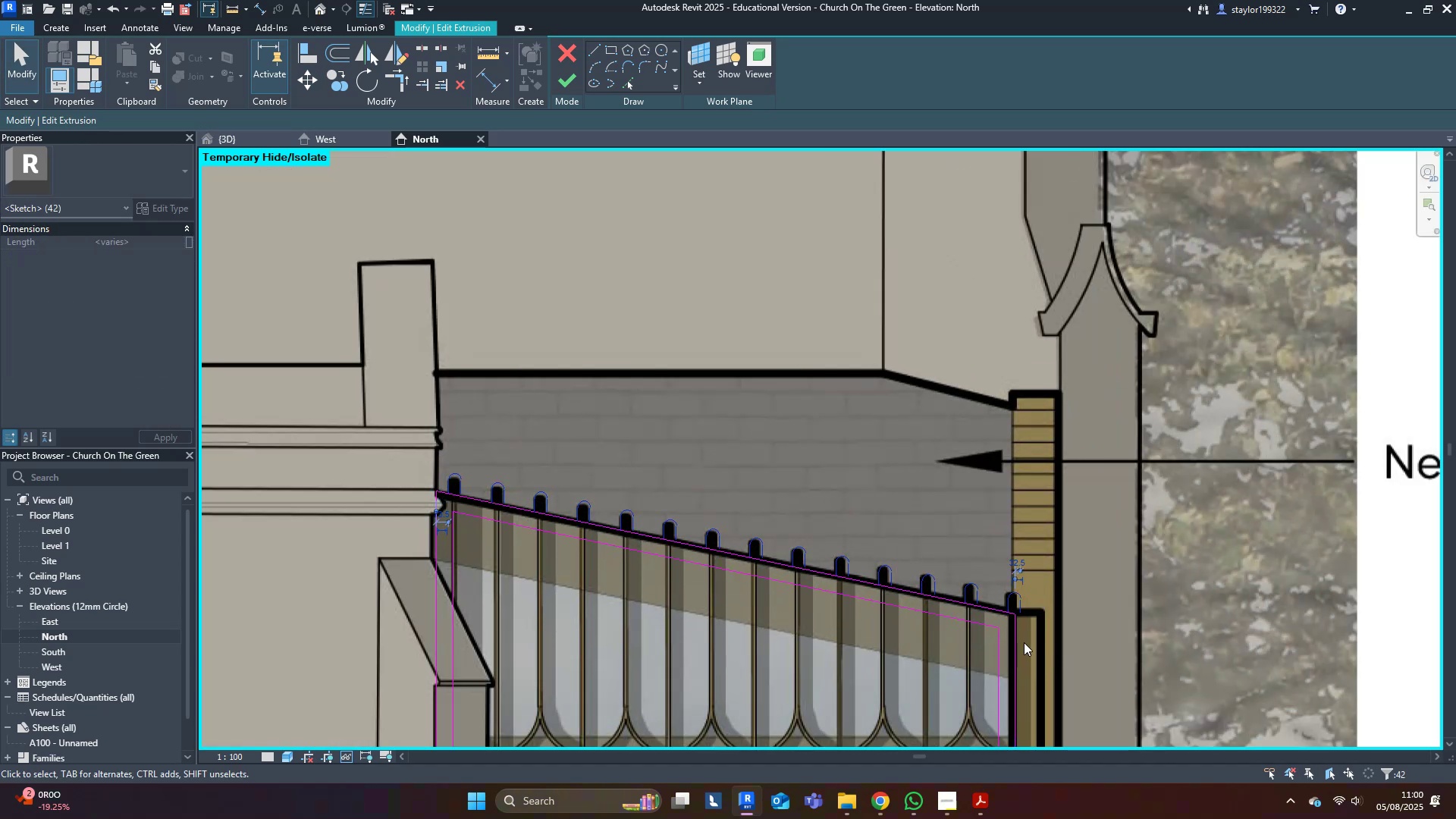 
scroll: coordinate [1017, 642], scroll_direction: up, amount: 10.0
 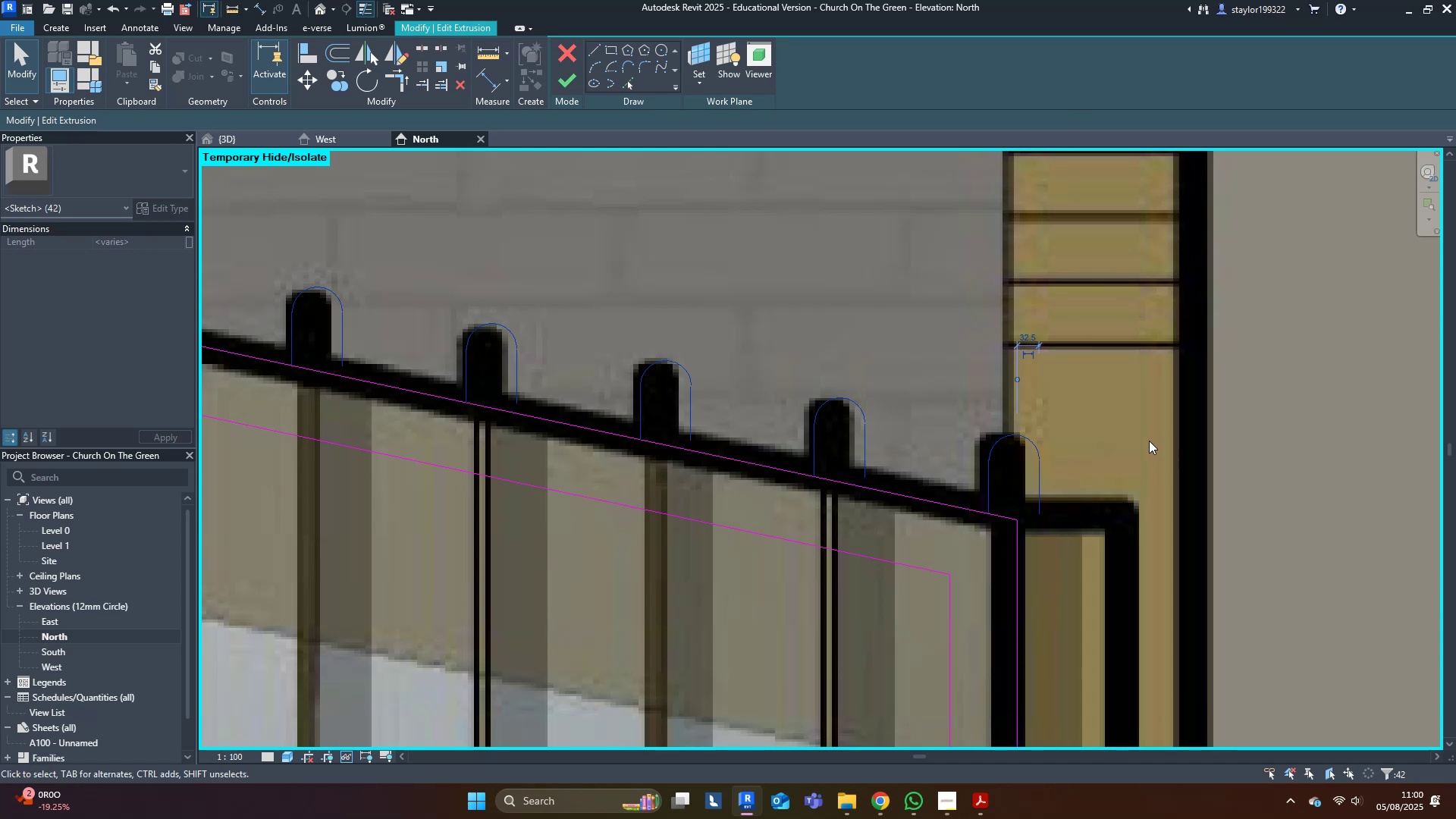 
type(mv)
 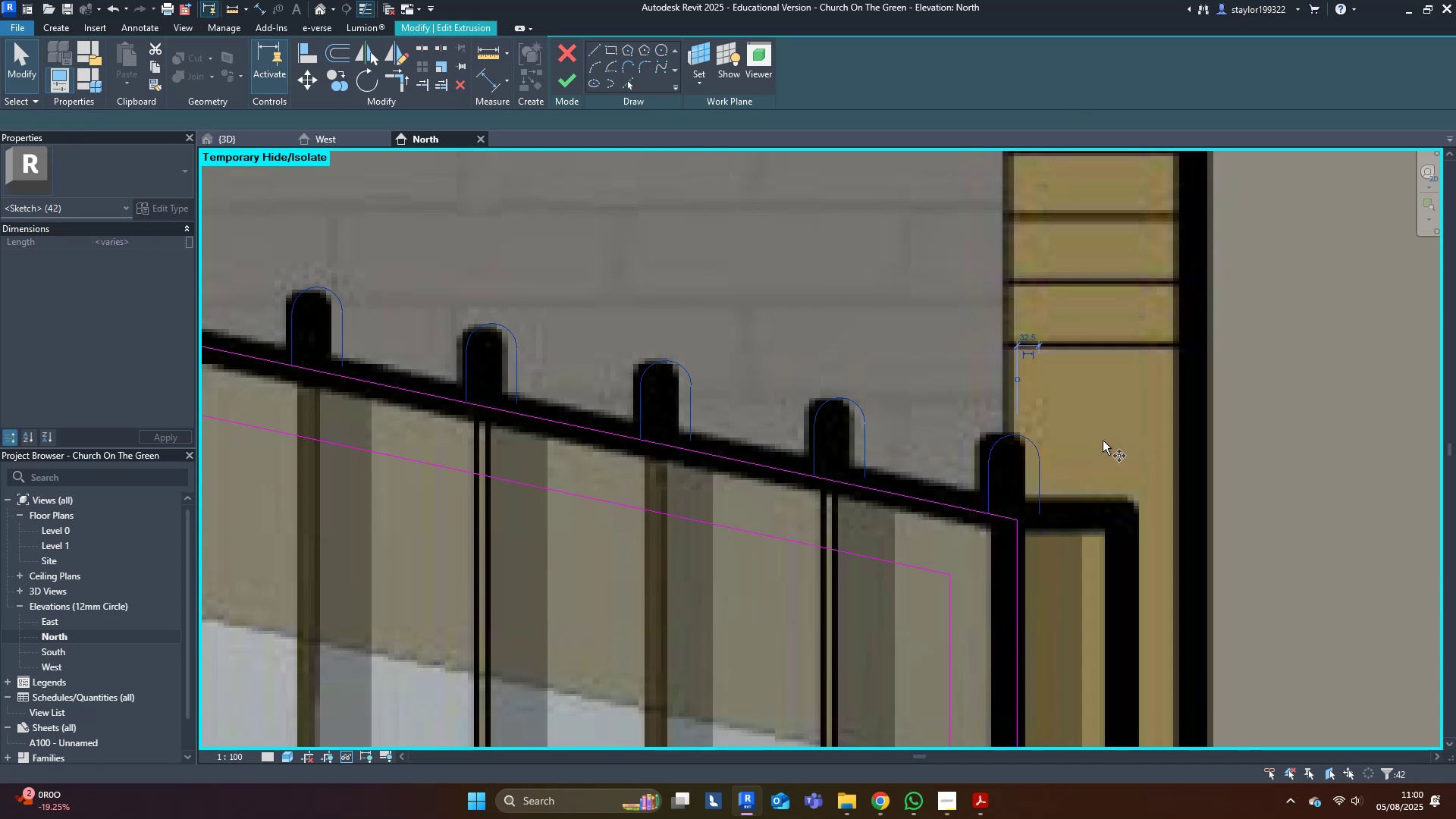 
scroll: coordinate [1031, 483], scroll_direction: up, amount: 4.0
 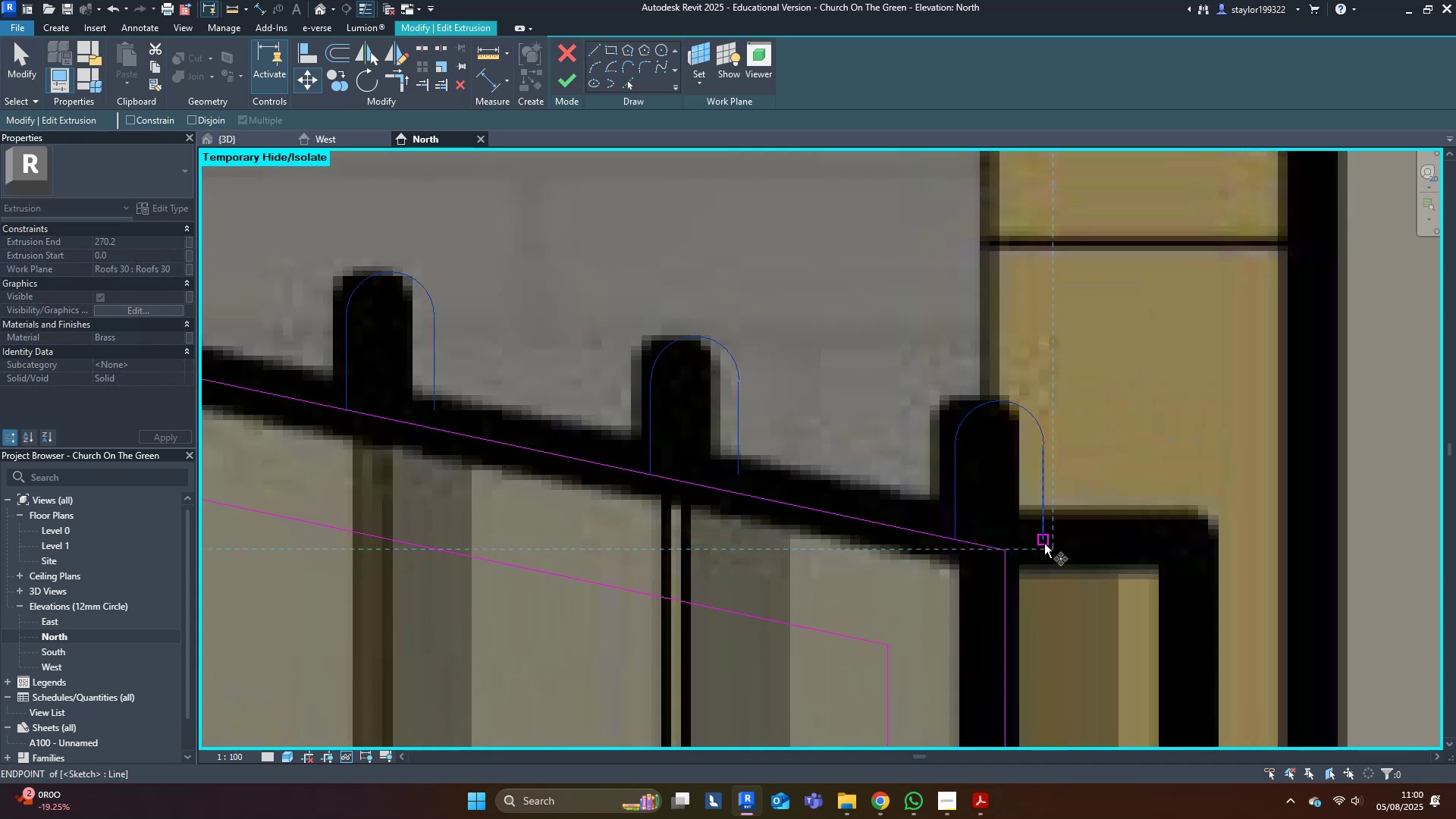 
left_click([1044, 544])
 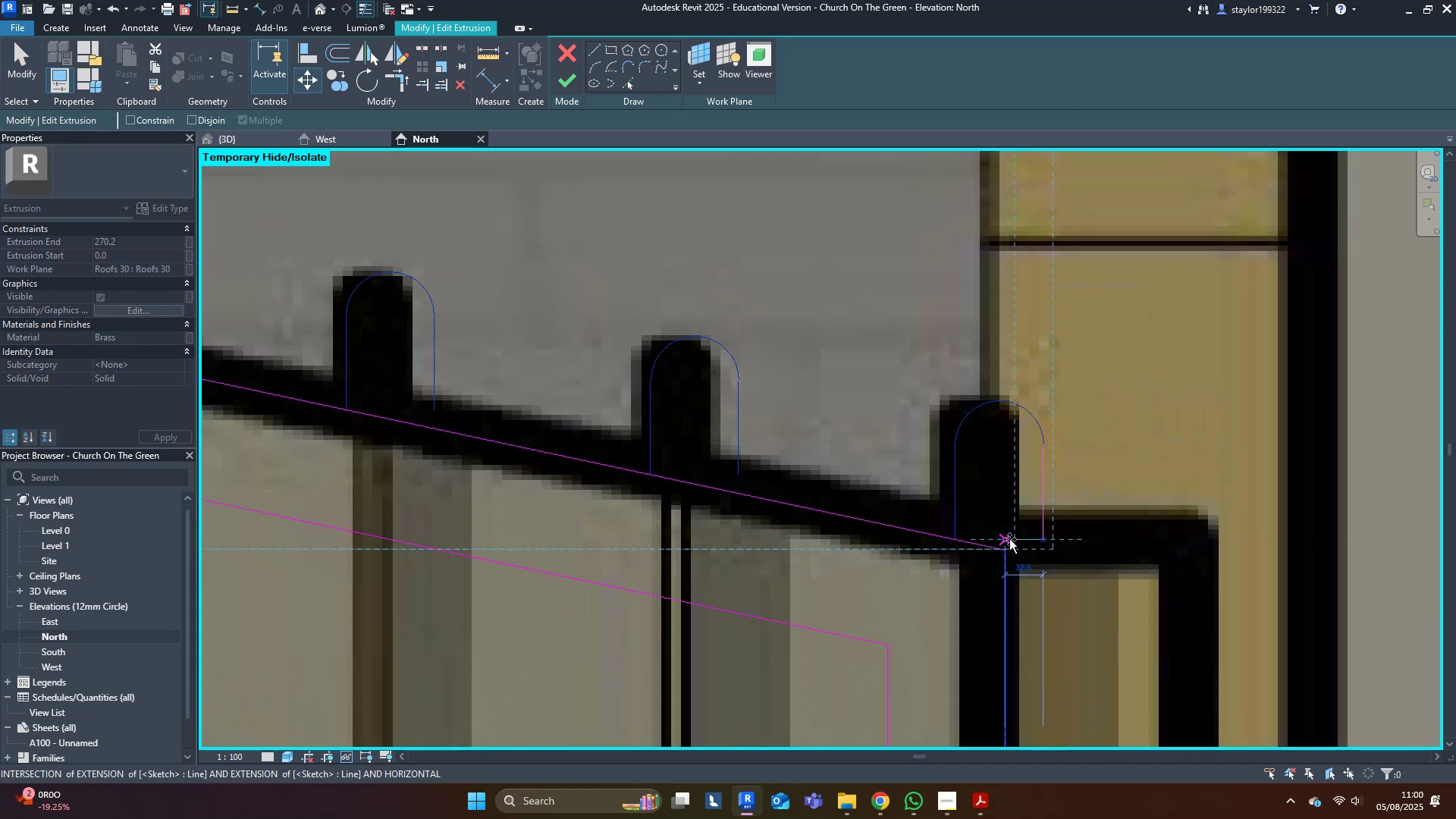 
left_click([1009, 539])
 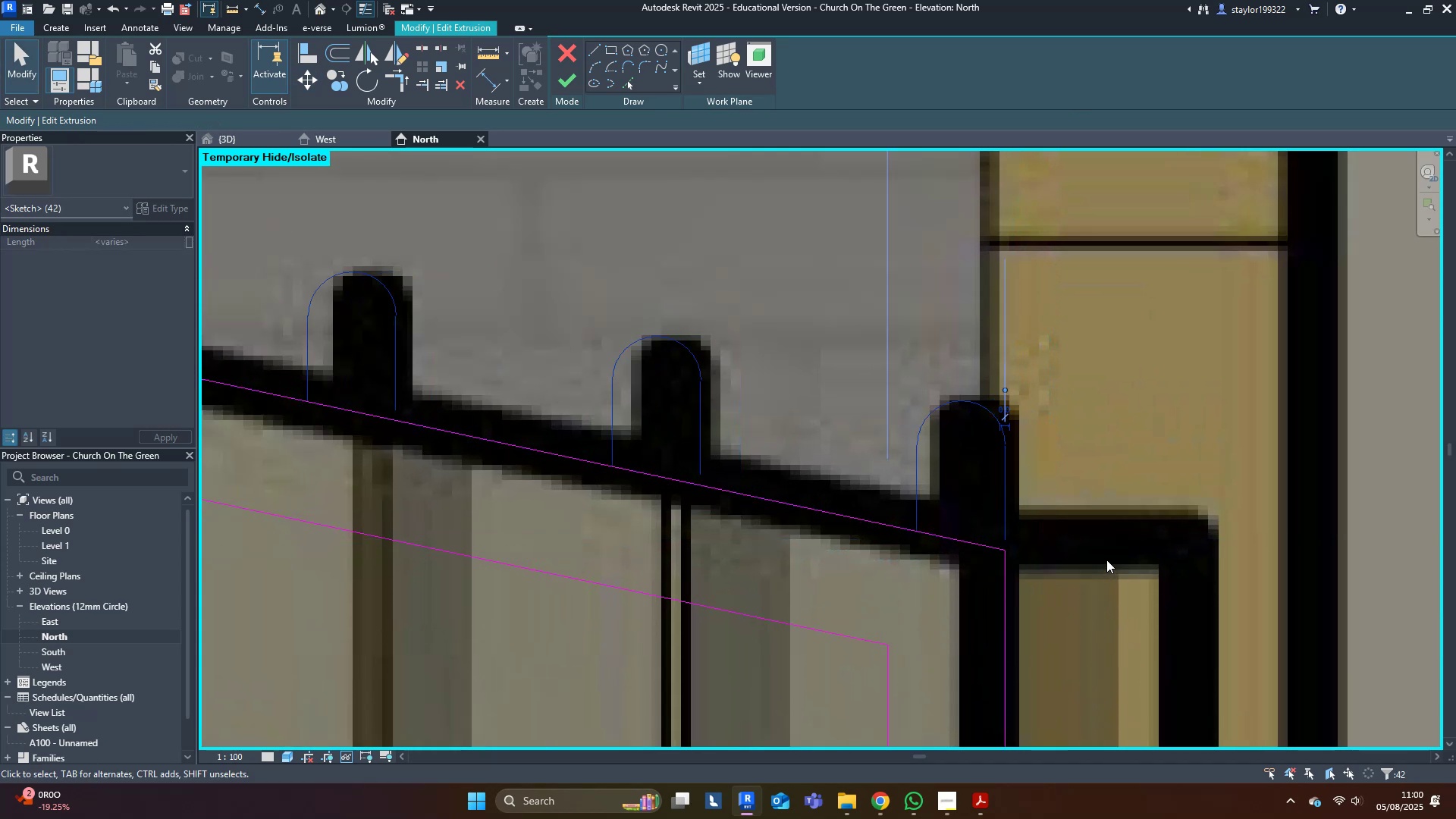 
left_click([1106, 560])
 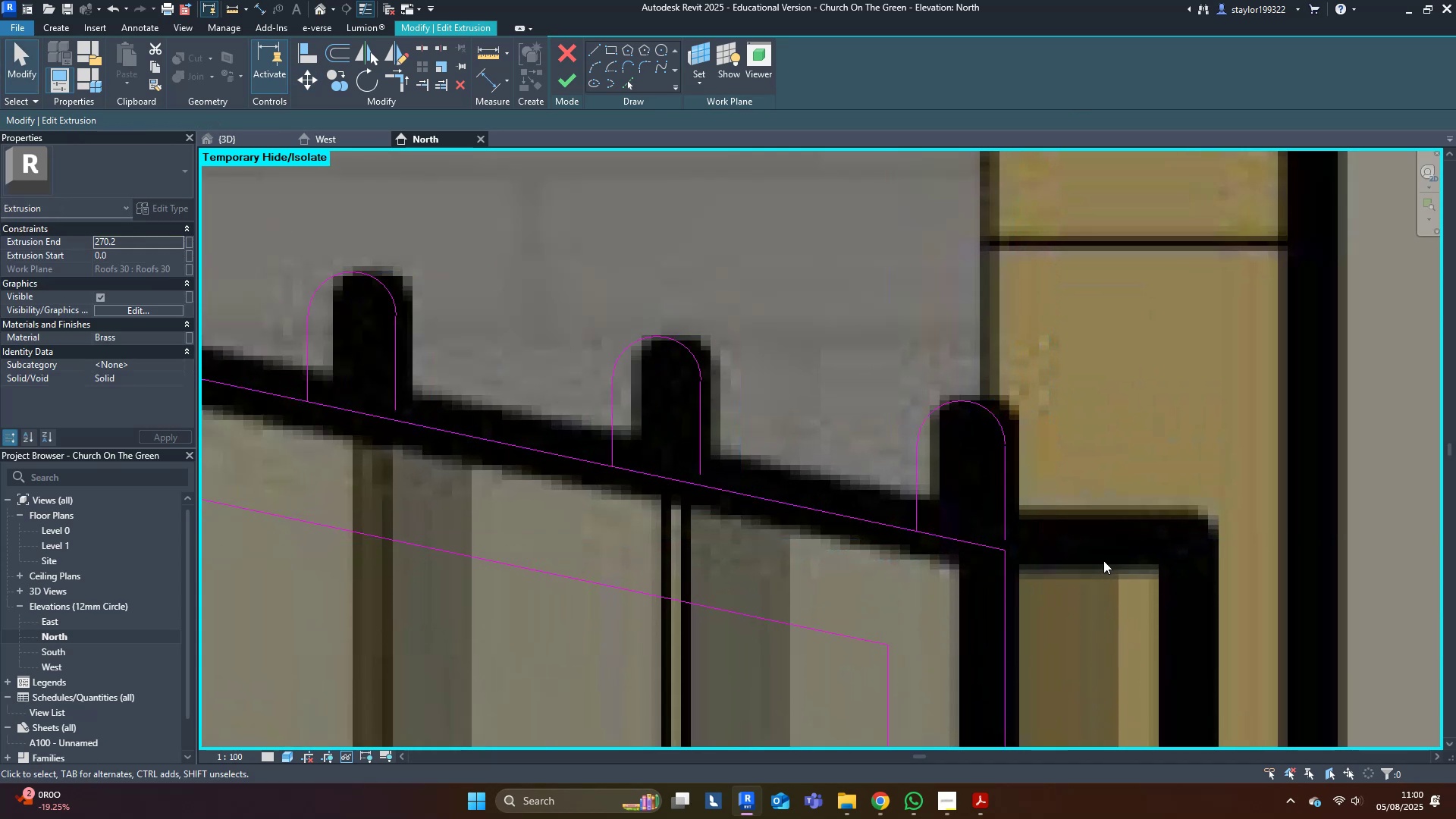 
scroll: coordinate [1067, 560], scroll_direction: down, amount: 13.0
 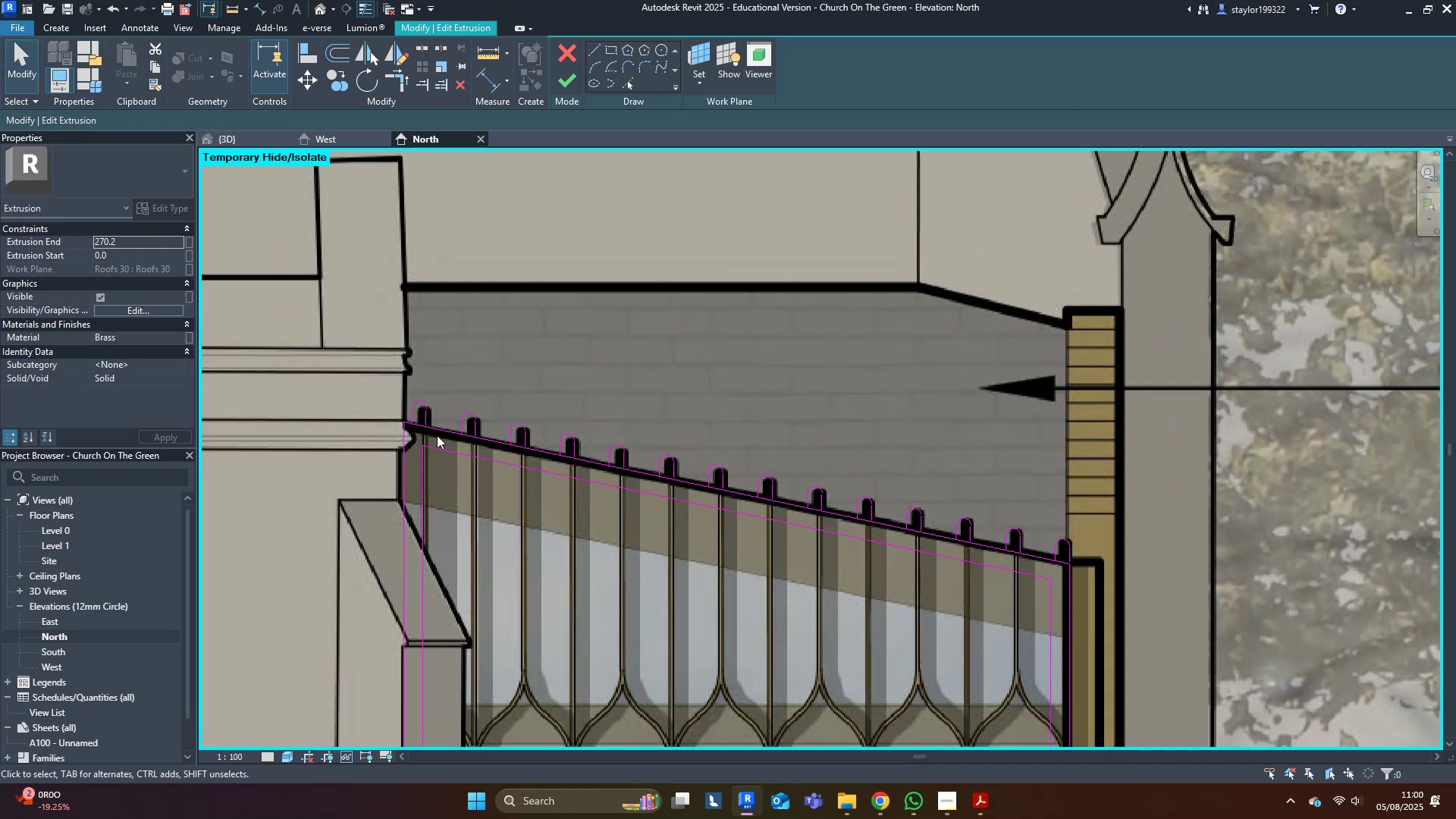 
scroll: coordinate [392, 453], scroll_direction: up, amount: 4.0
 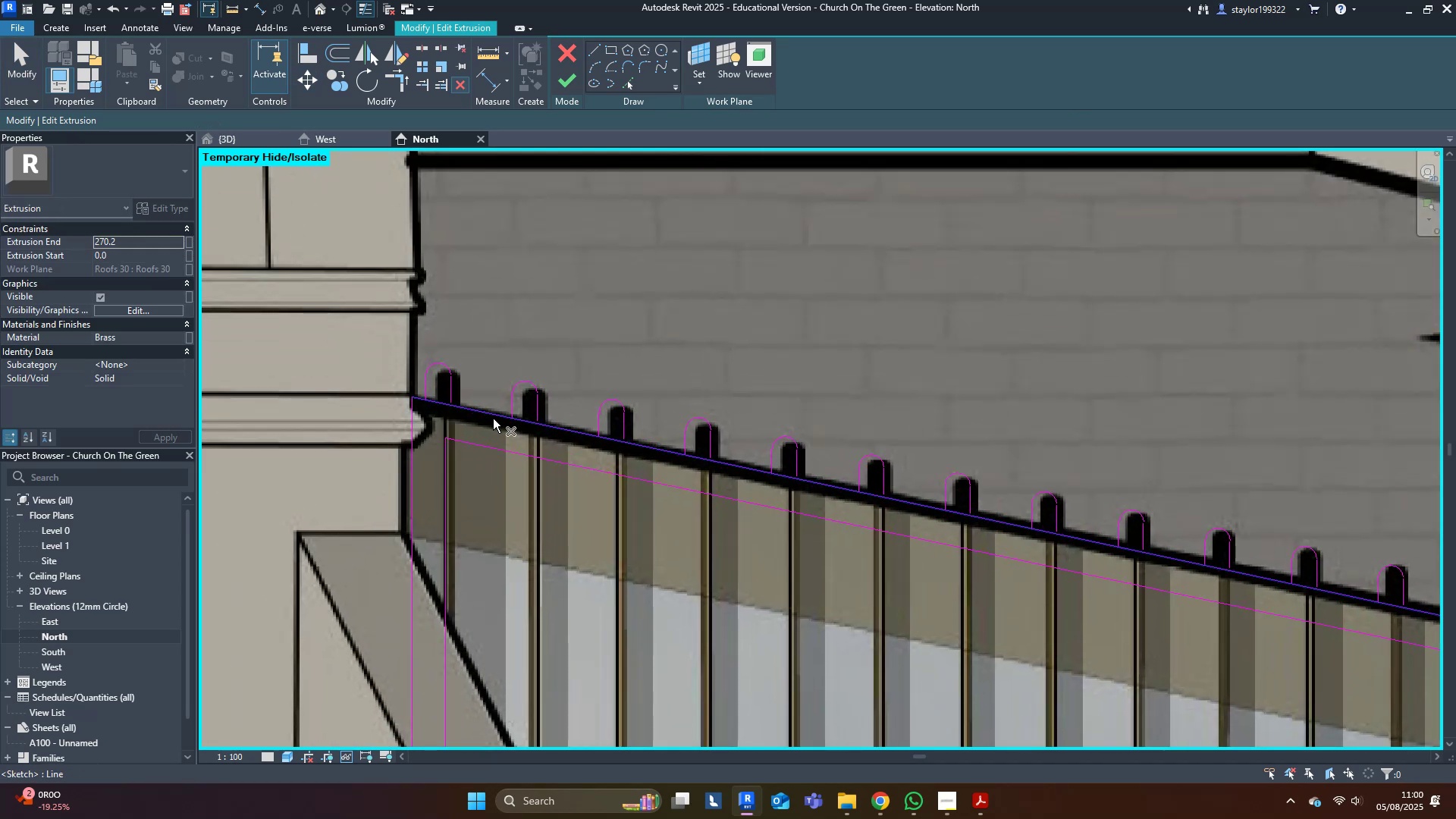 
left_click([493, 416])
 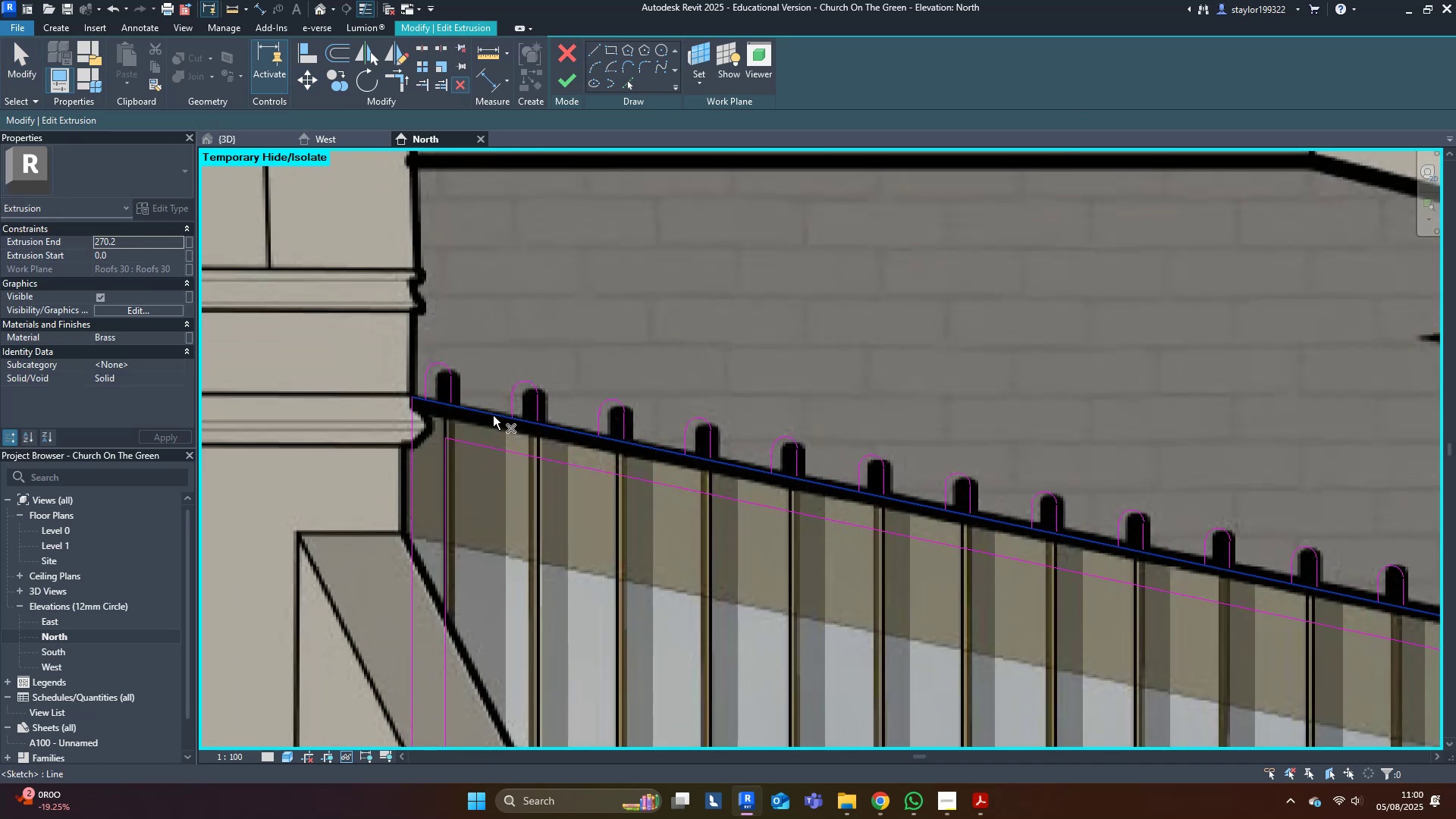 
key(Enter)
 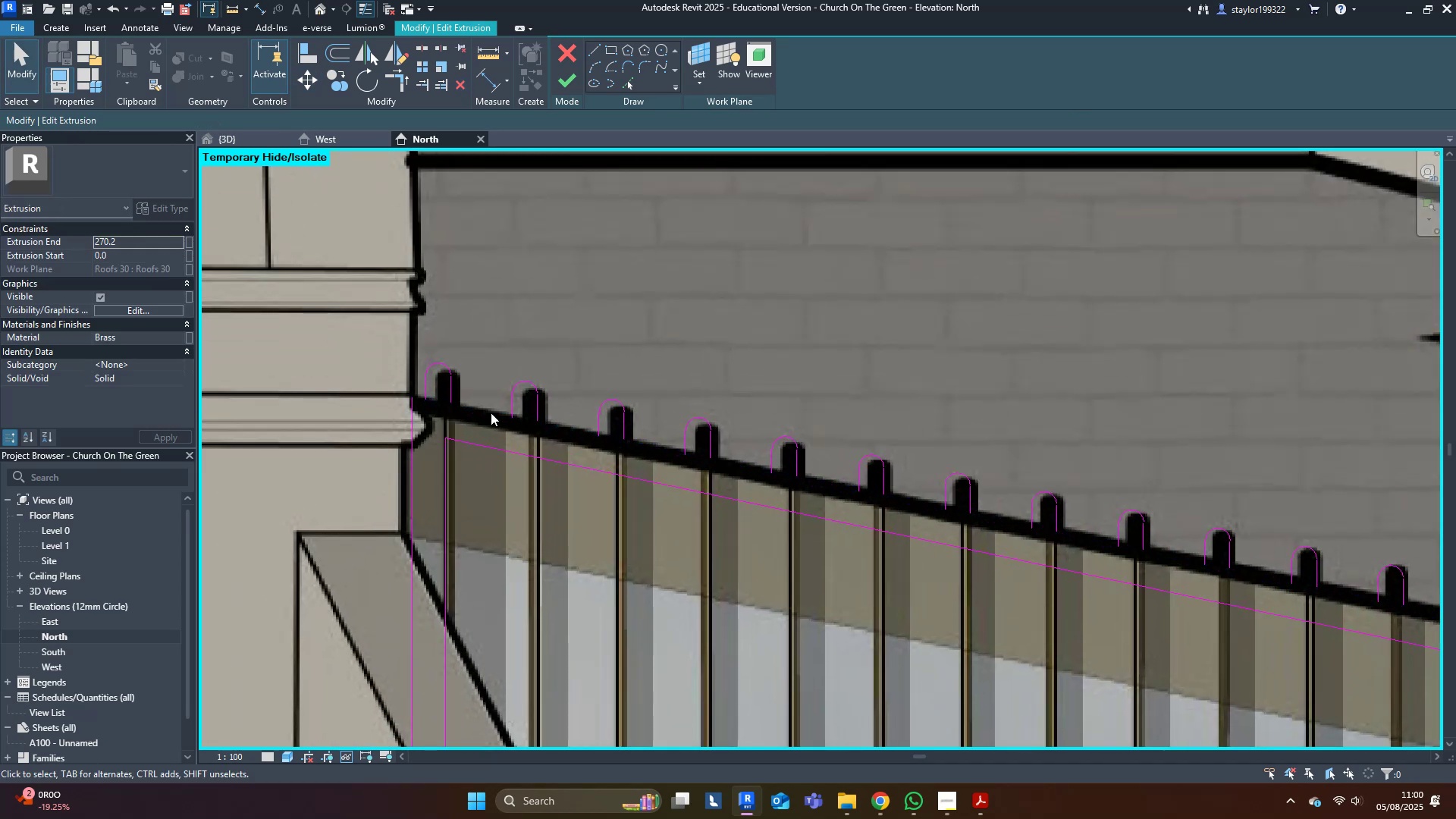 
scroll: coordinate [386, 415], scroll_direction: up, amount: 4.0
 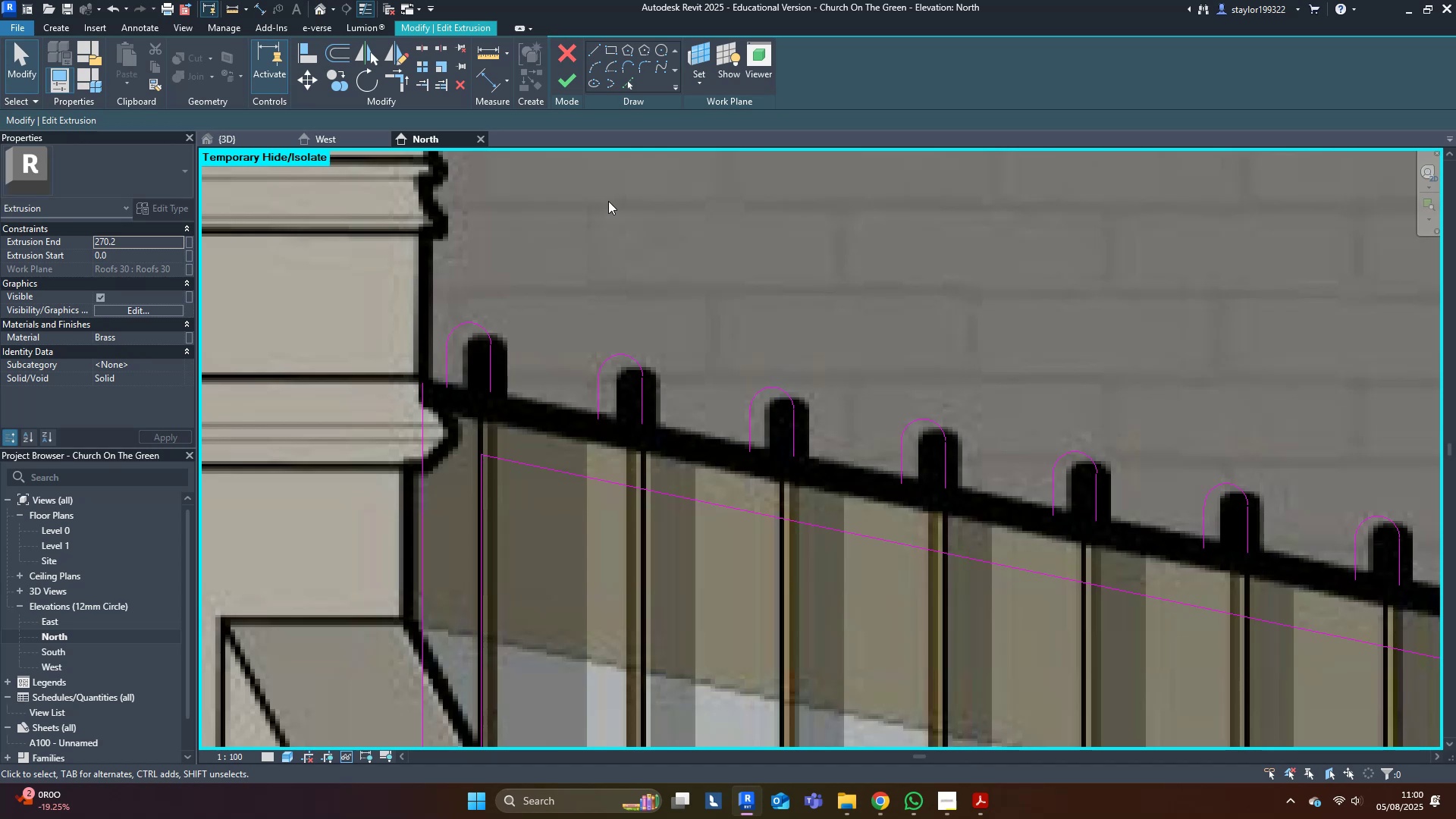 
key(Control+Z)
 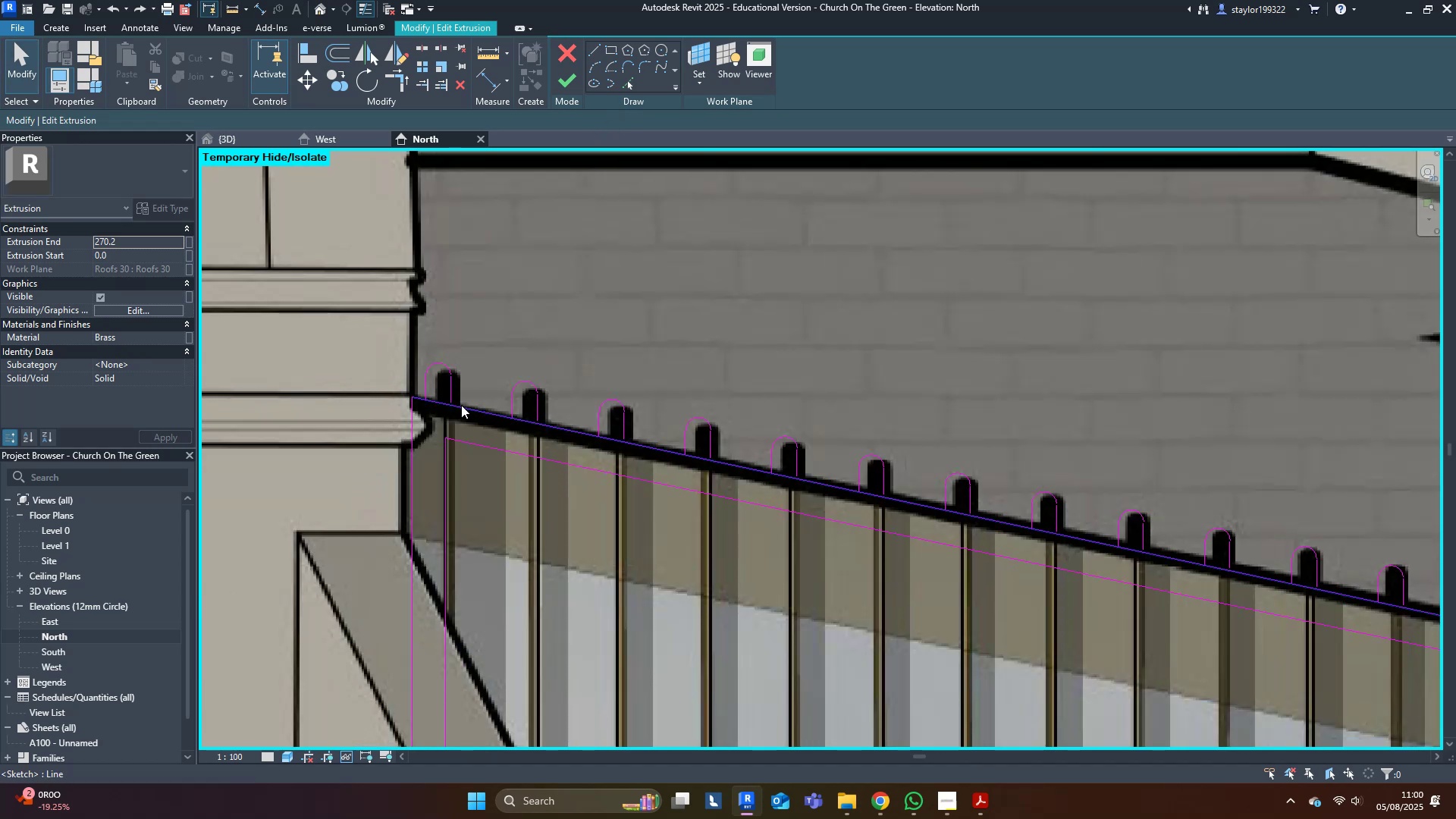 
type(sl)
 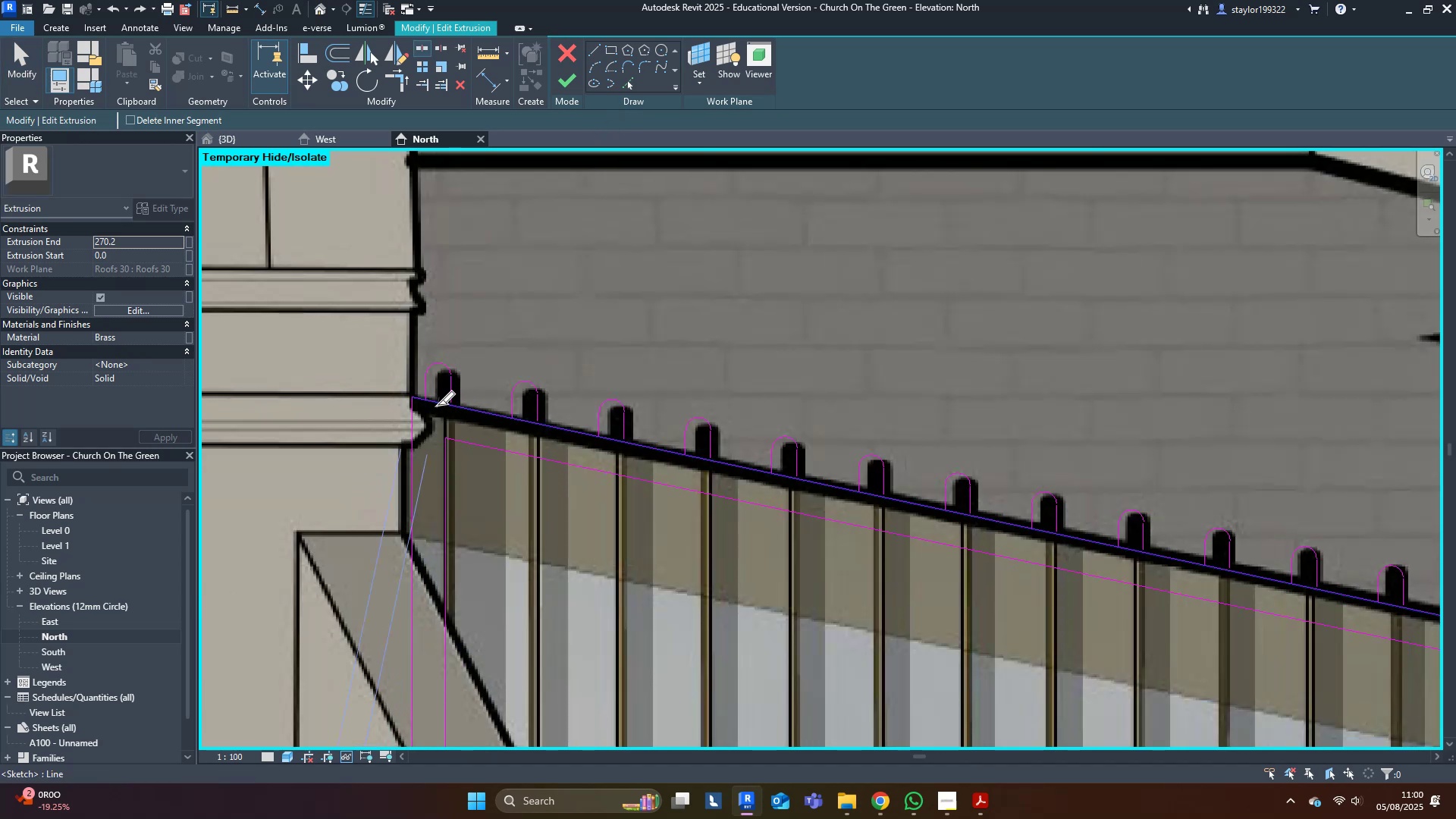 
left_click([436, 402])
 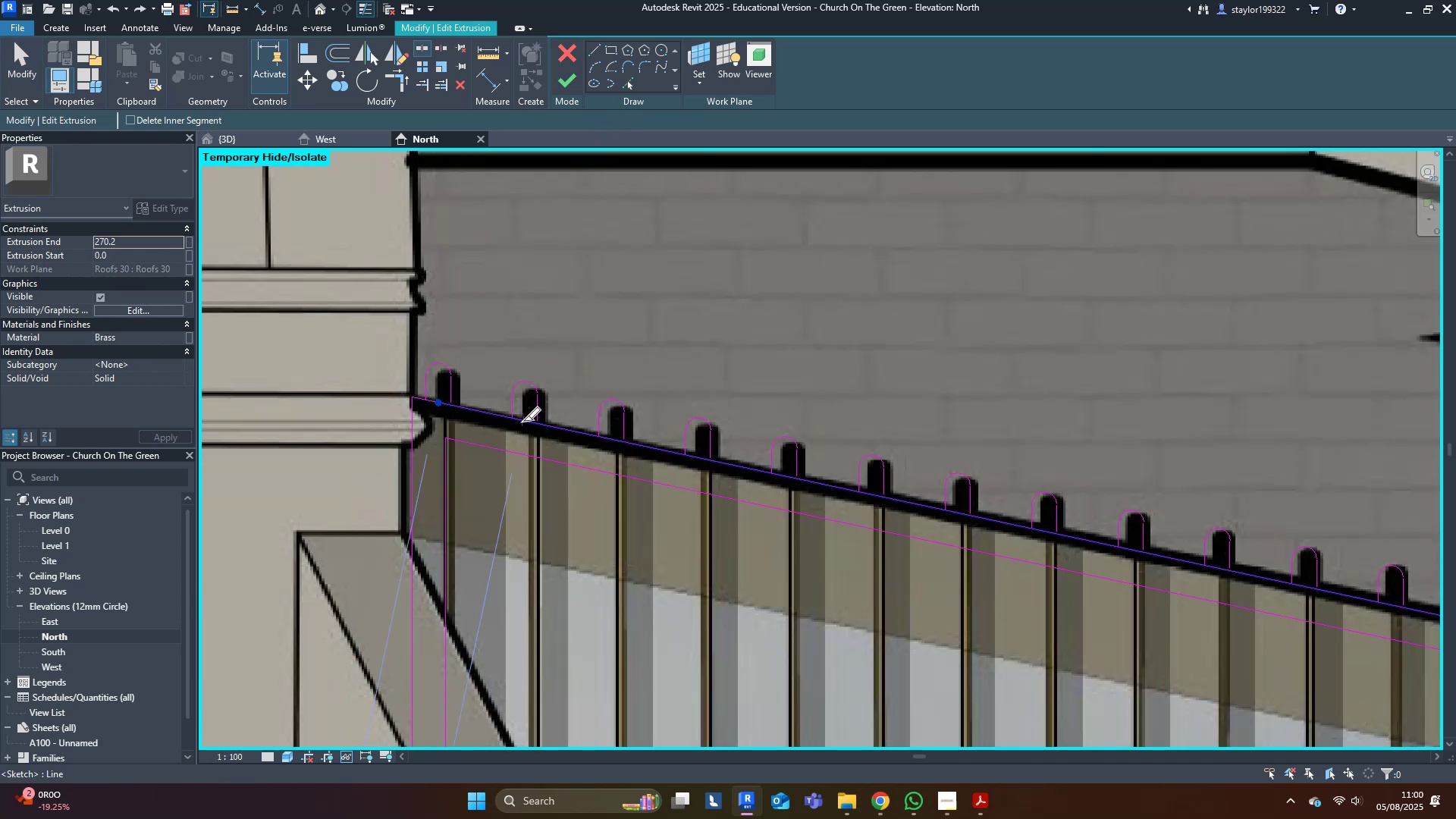 
left_click([525, 422])
 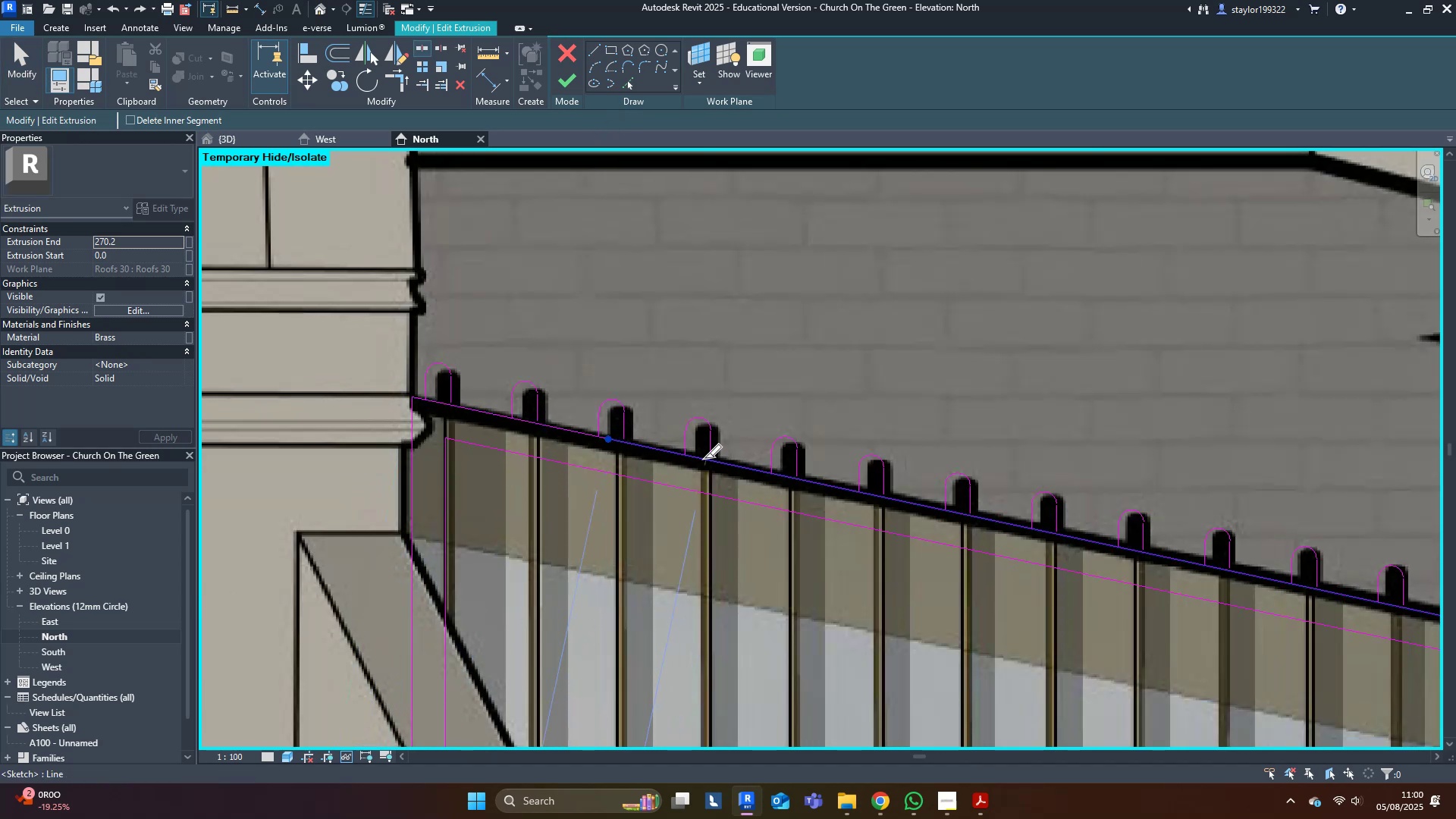 
left_click([700, 458])
 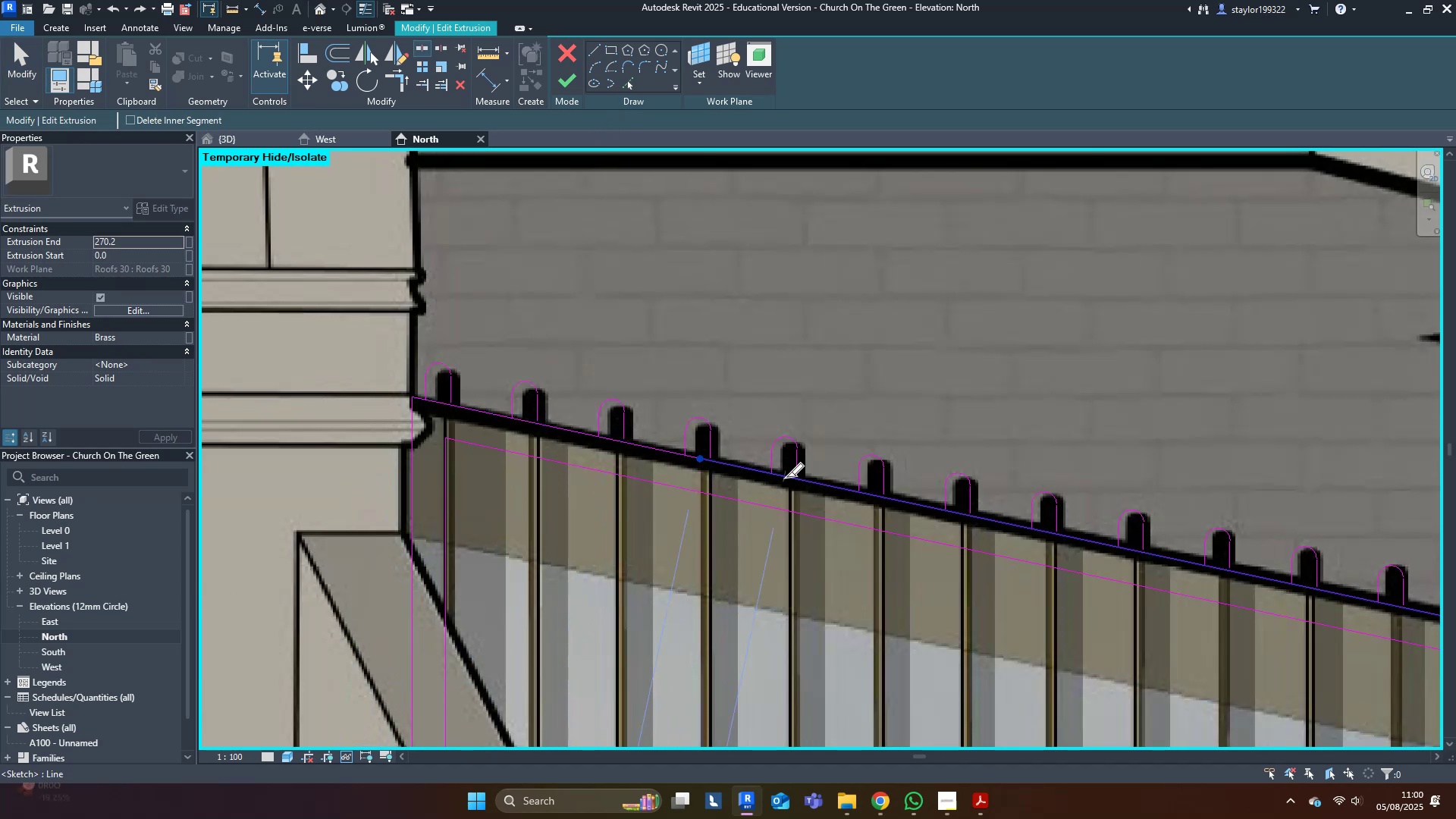 
left_click([786, 477])
 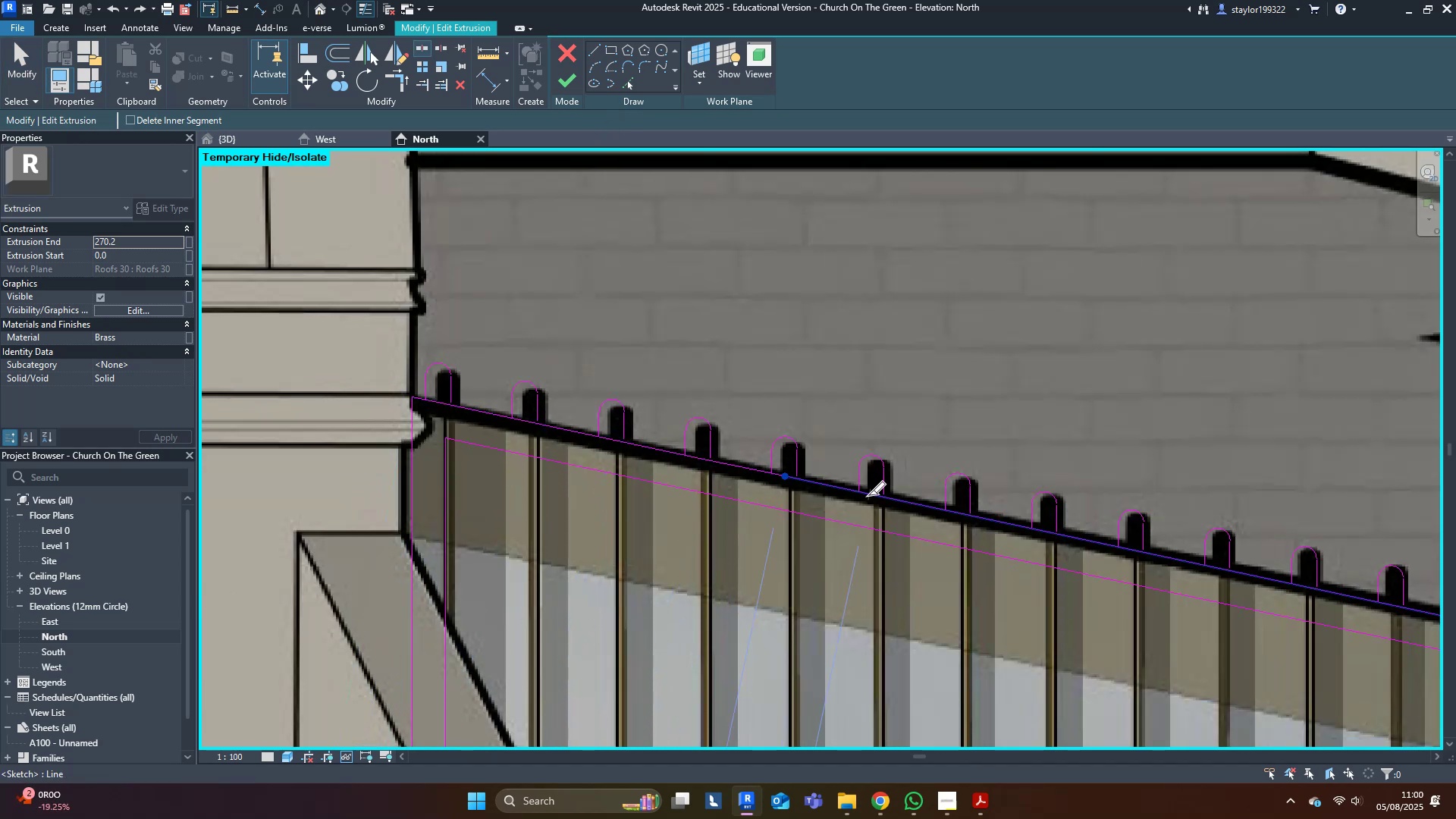 
left_click([877, 496])
 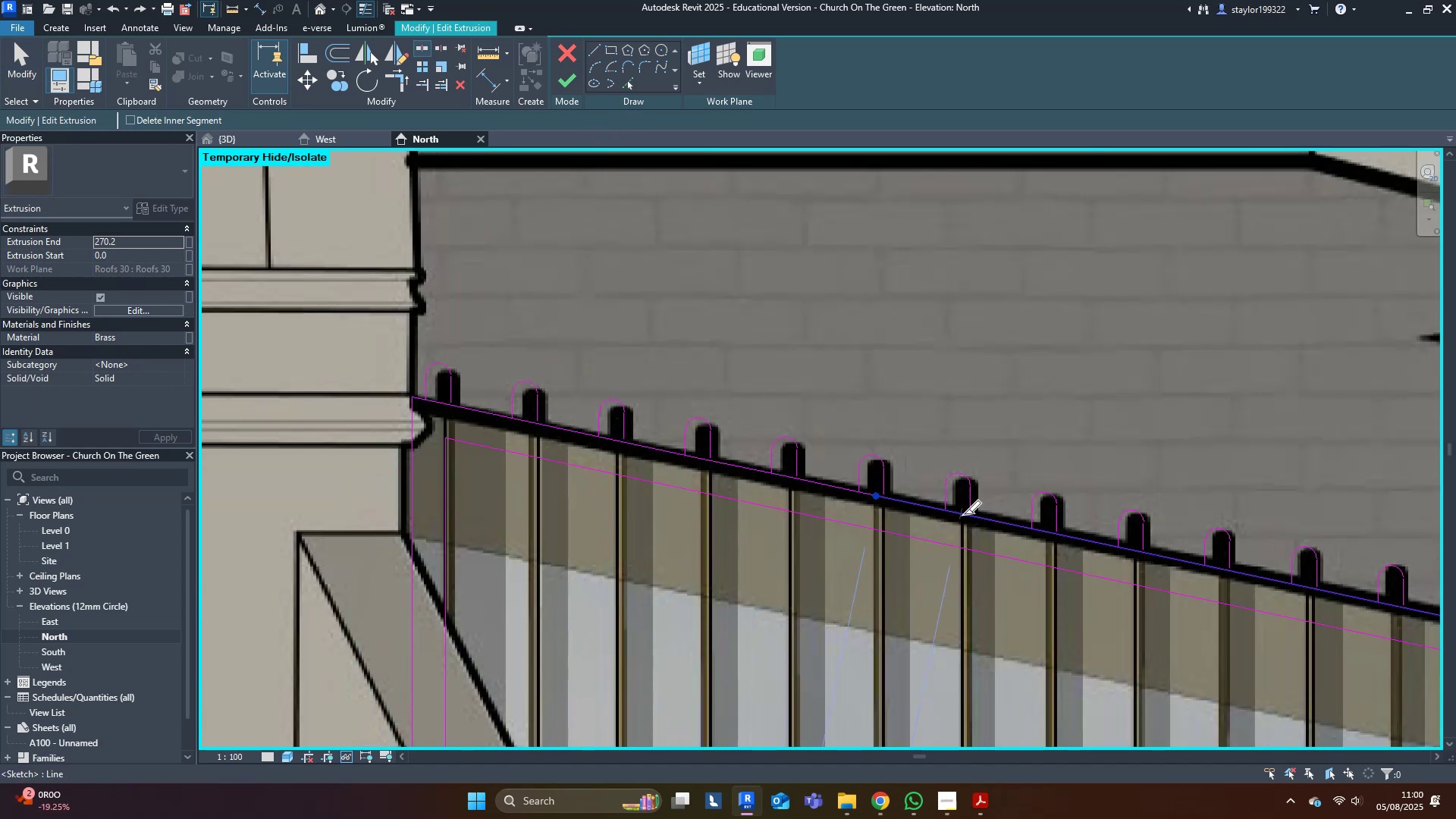 
left_click([963, 514])
 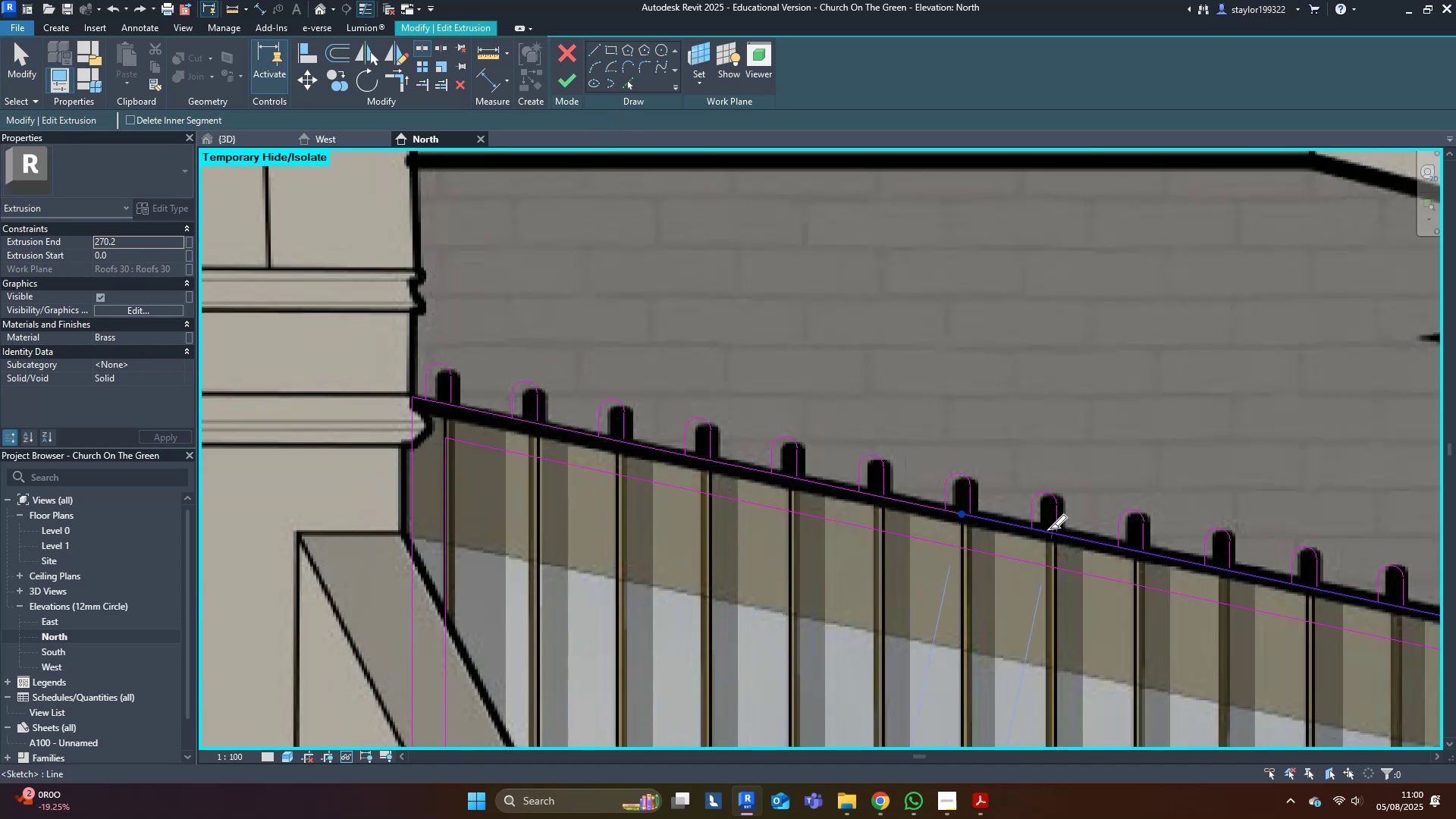 
left_click([1046, 529])
 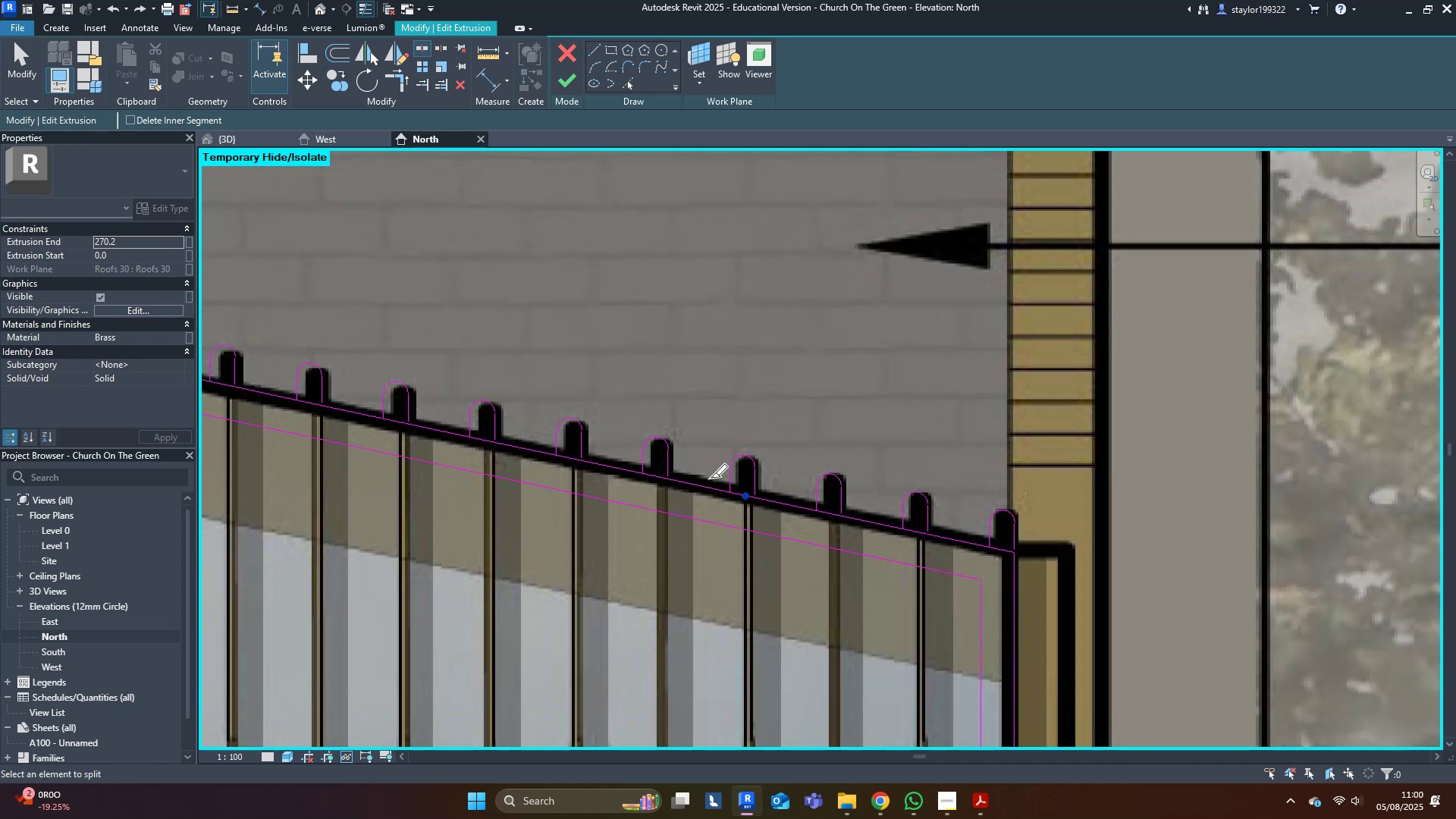 
left_click([832, 511])
 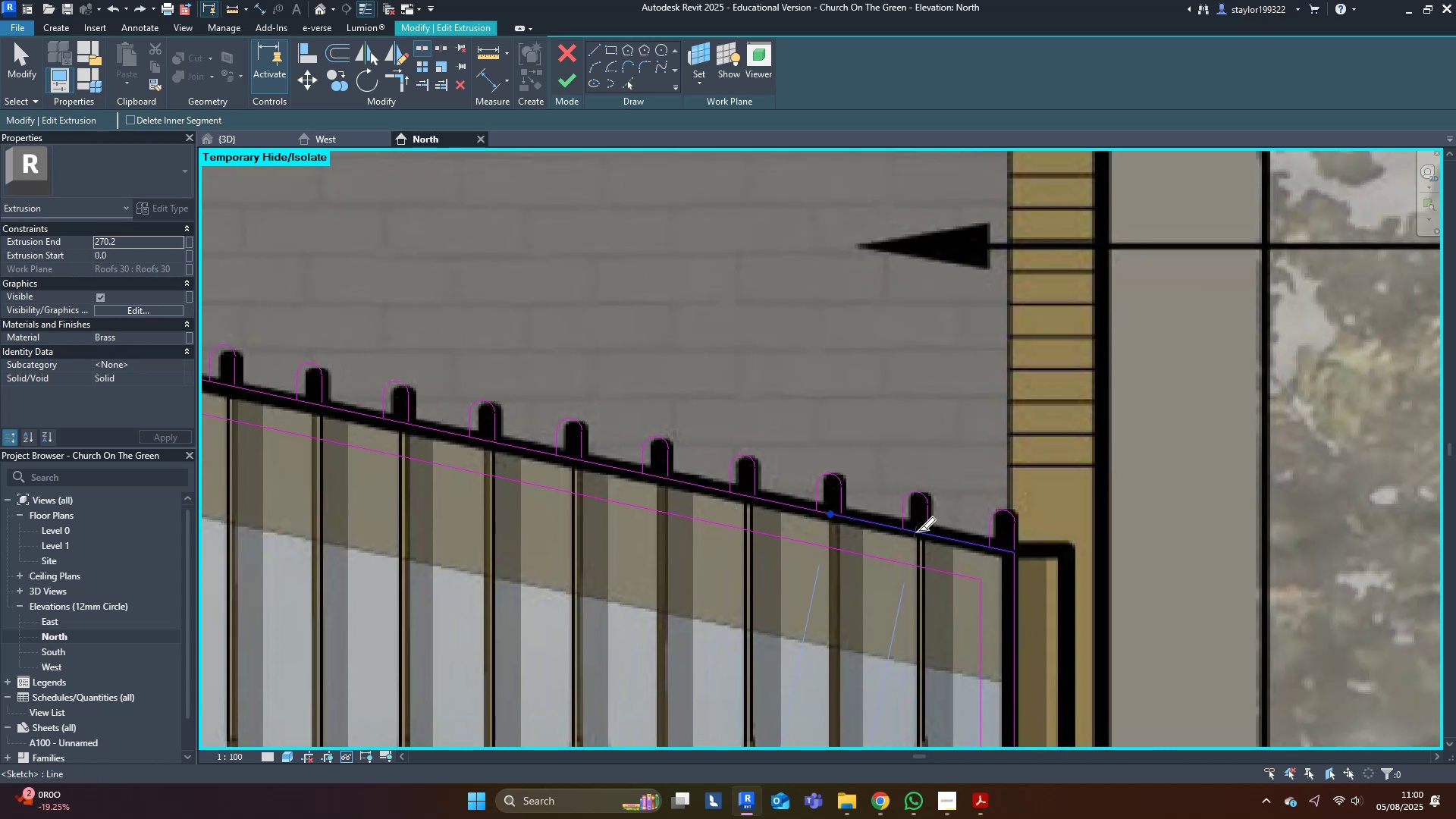 
left_click([918, 531])
 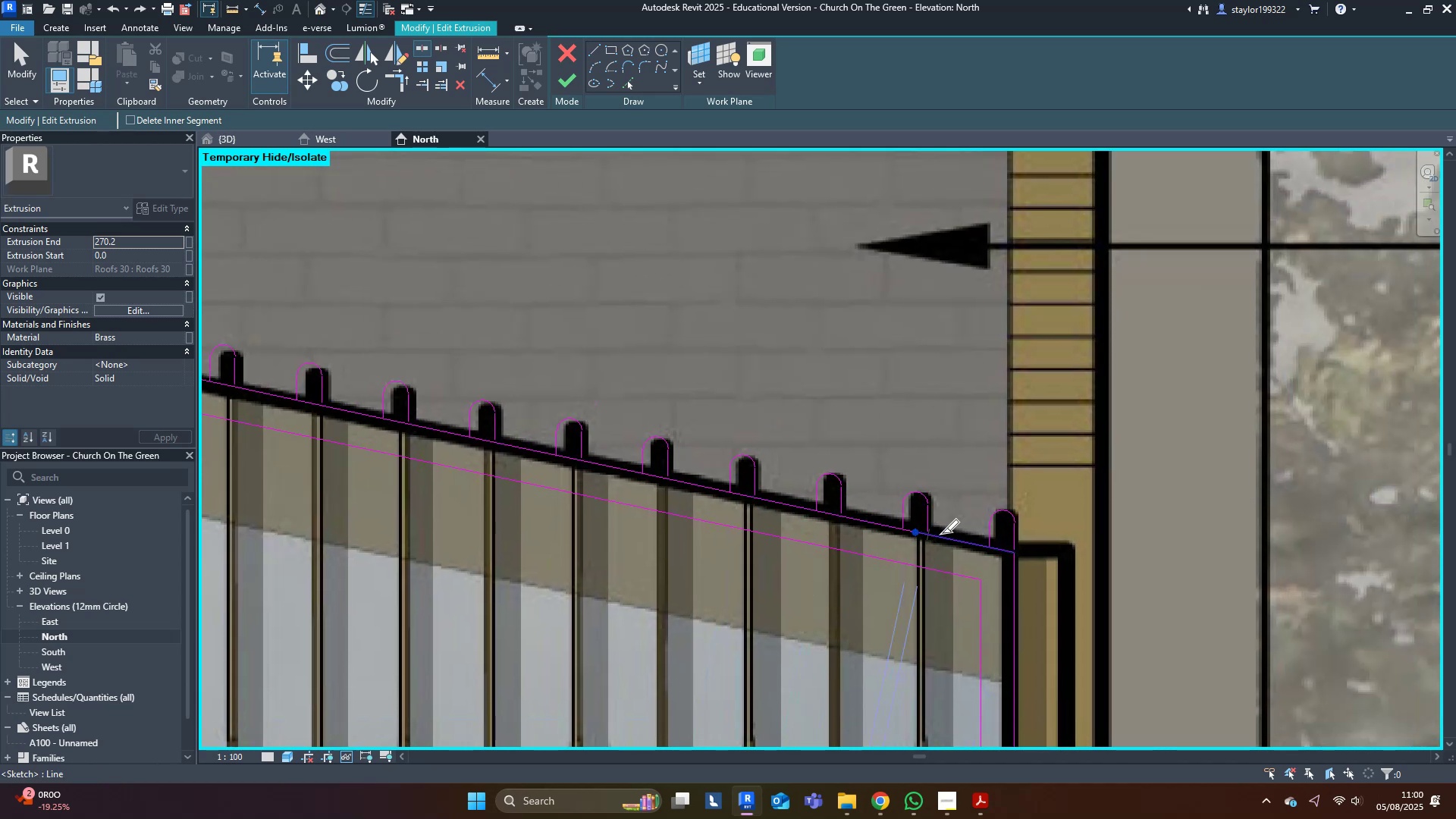 
scroll: coordinate [982, 558], scroll_direction: up, amount: 4.0
 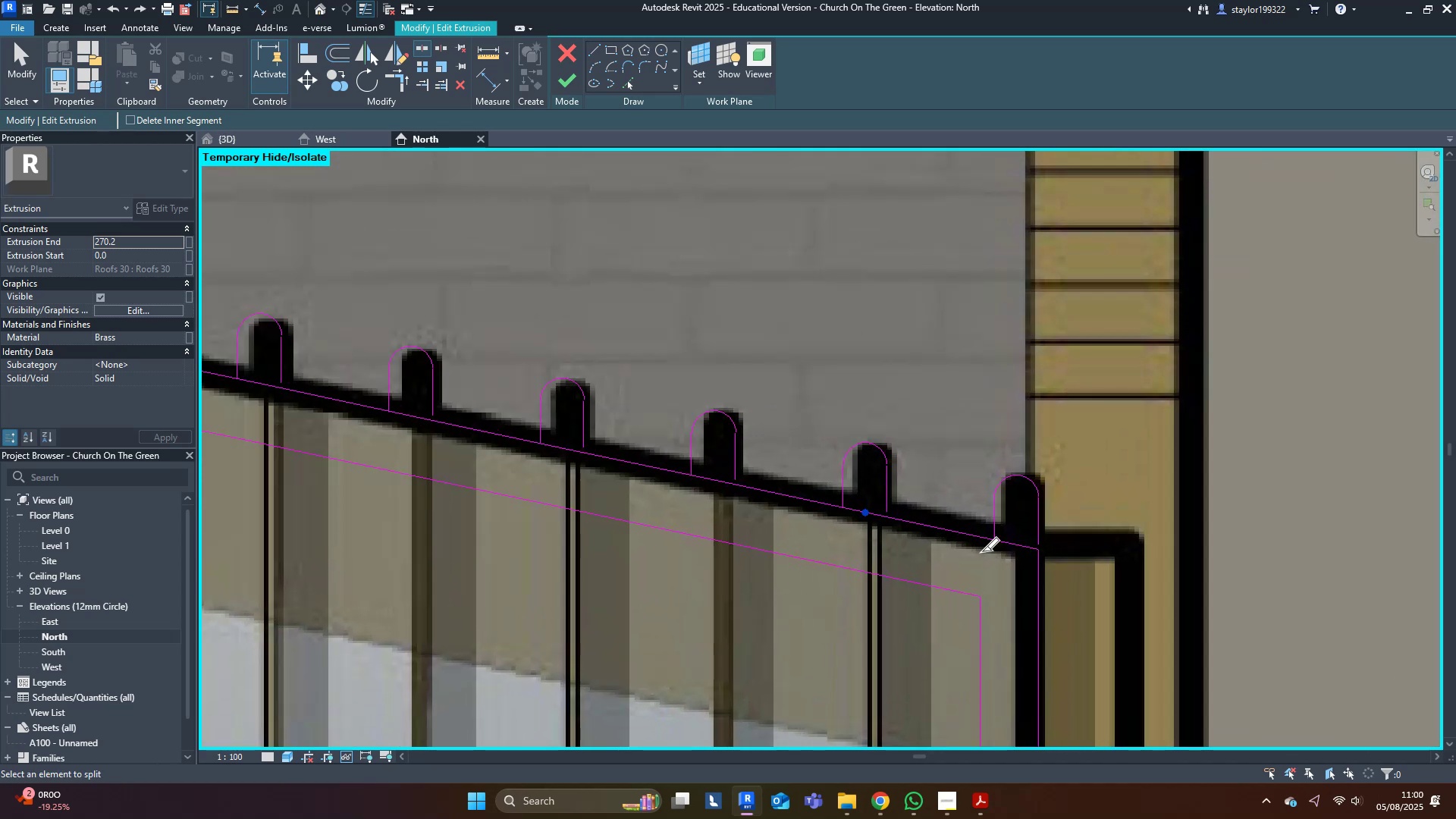 
hold_key(key=R, duration=1.5)
 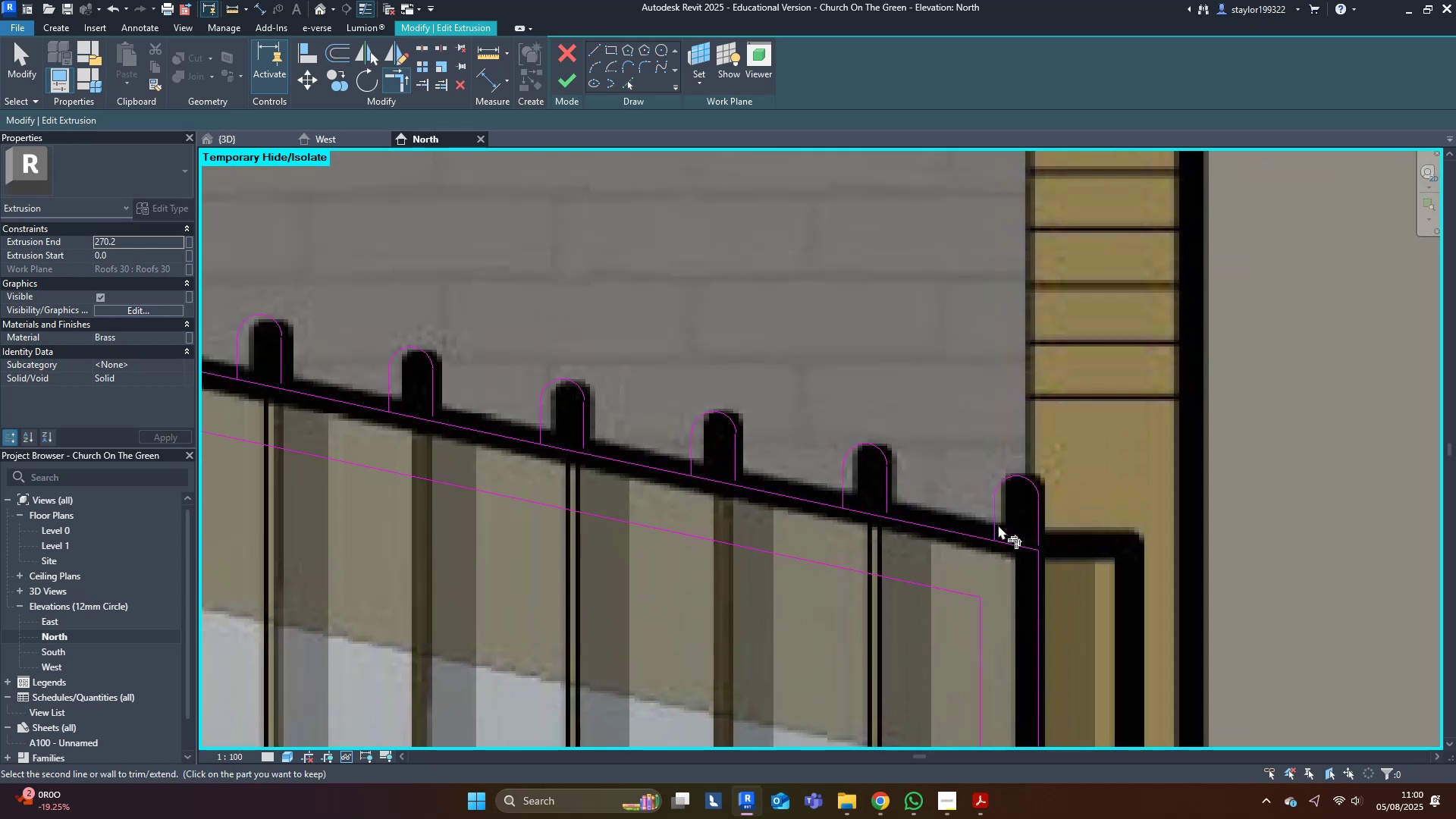 
key(E)
 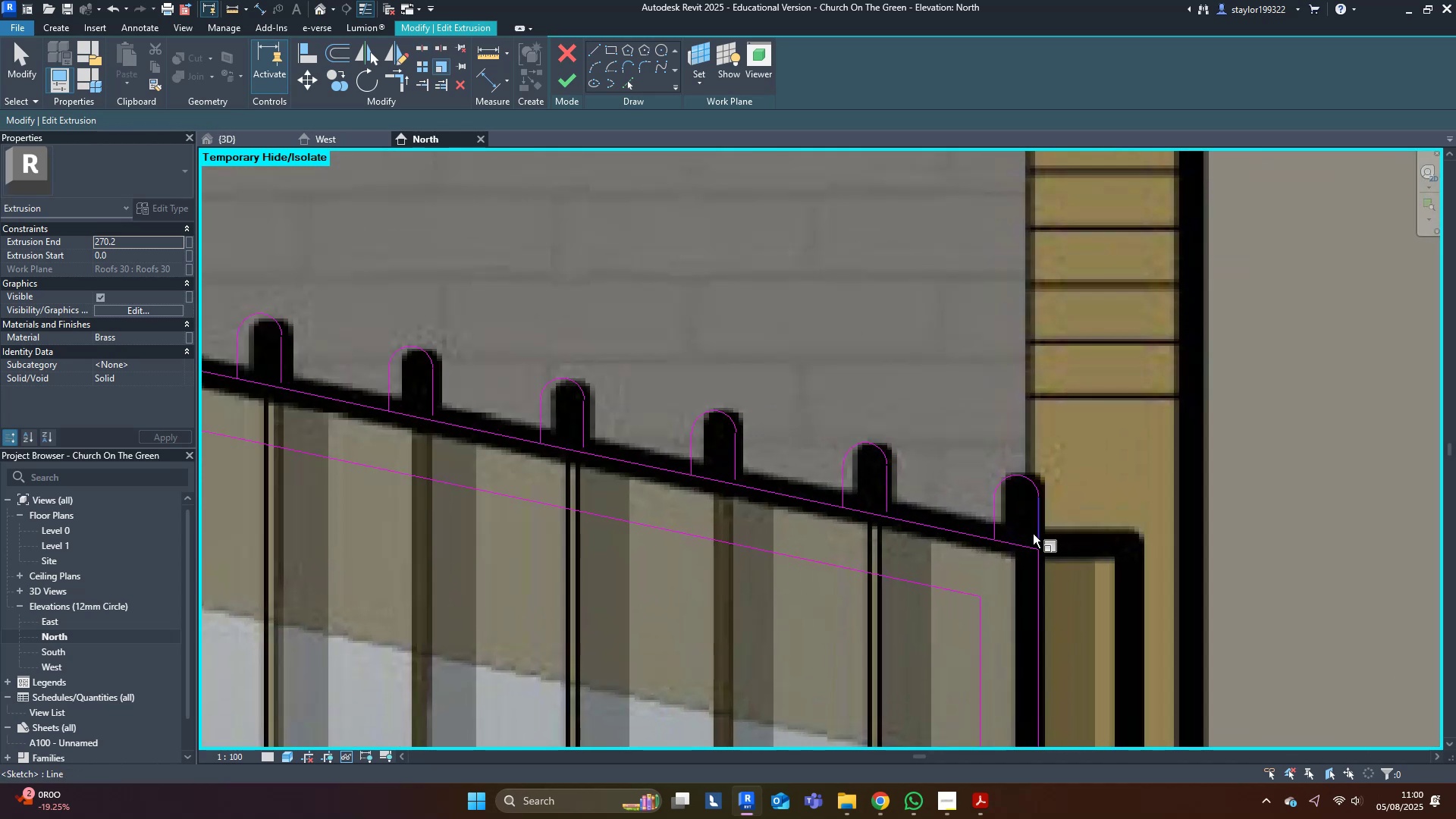 
left_click([1033, 534])
 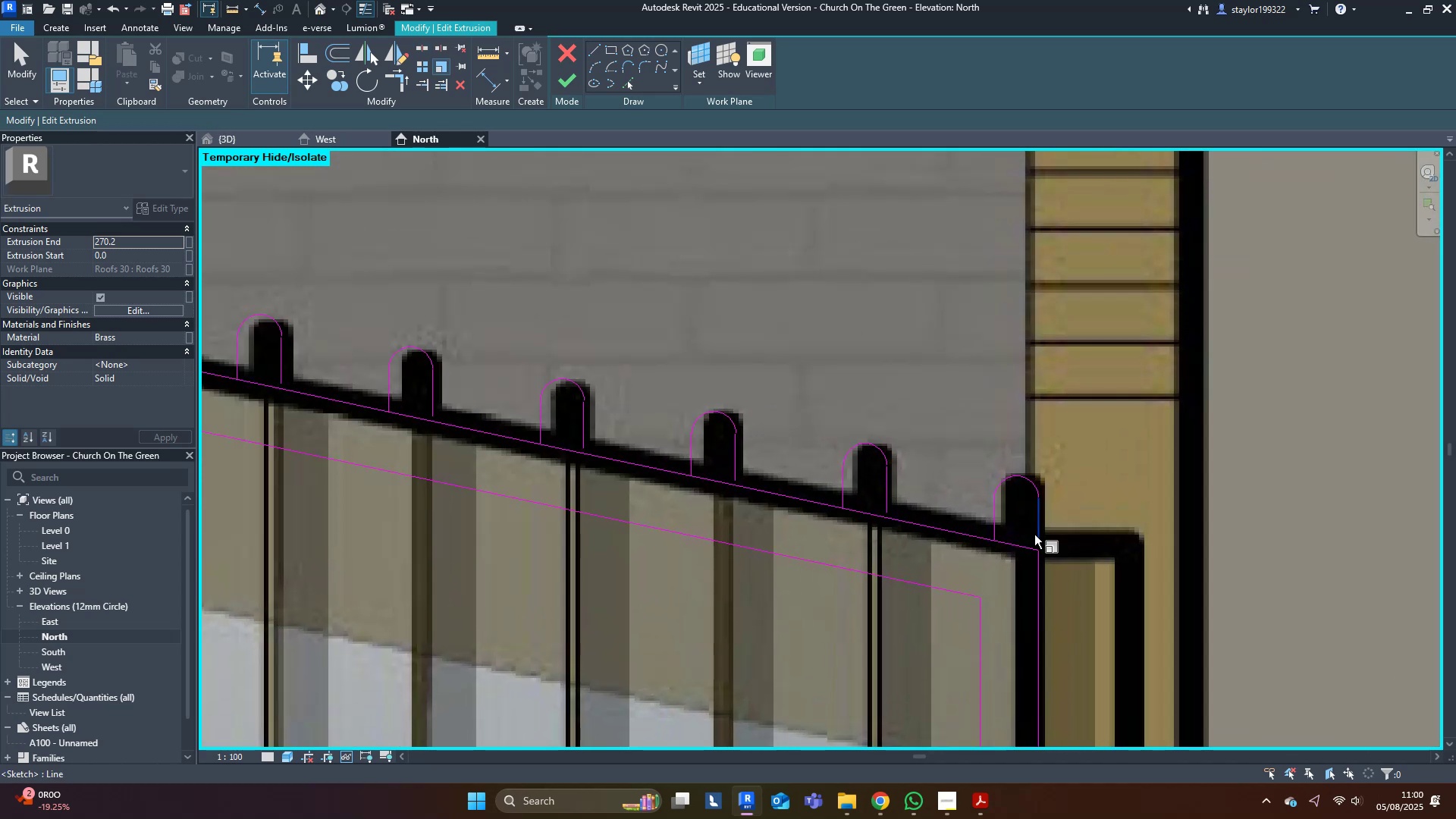 
key(T)
 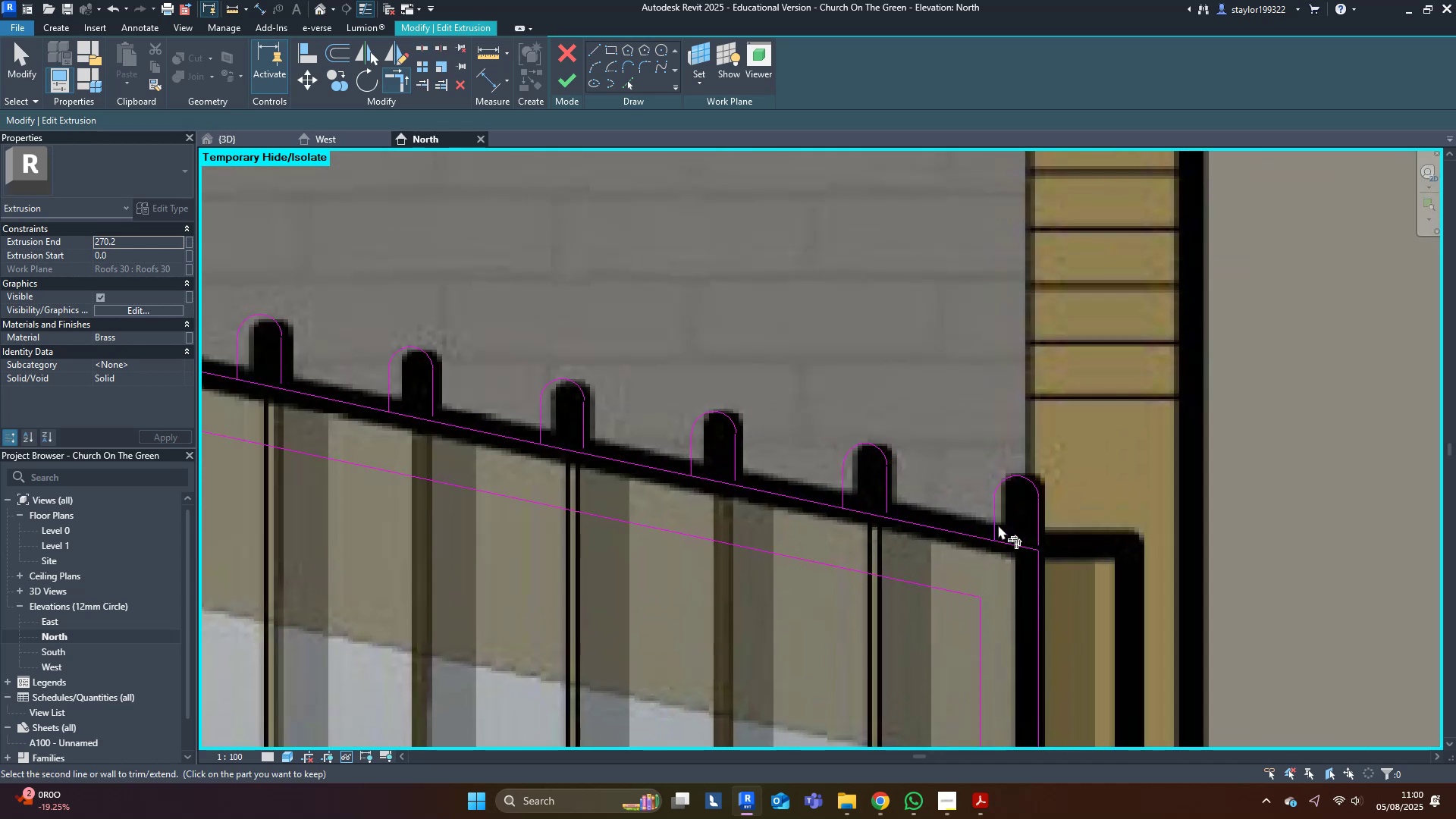 
double_click([974, 538])
 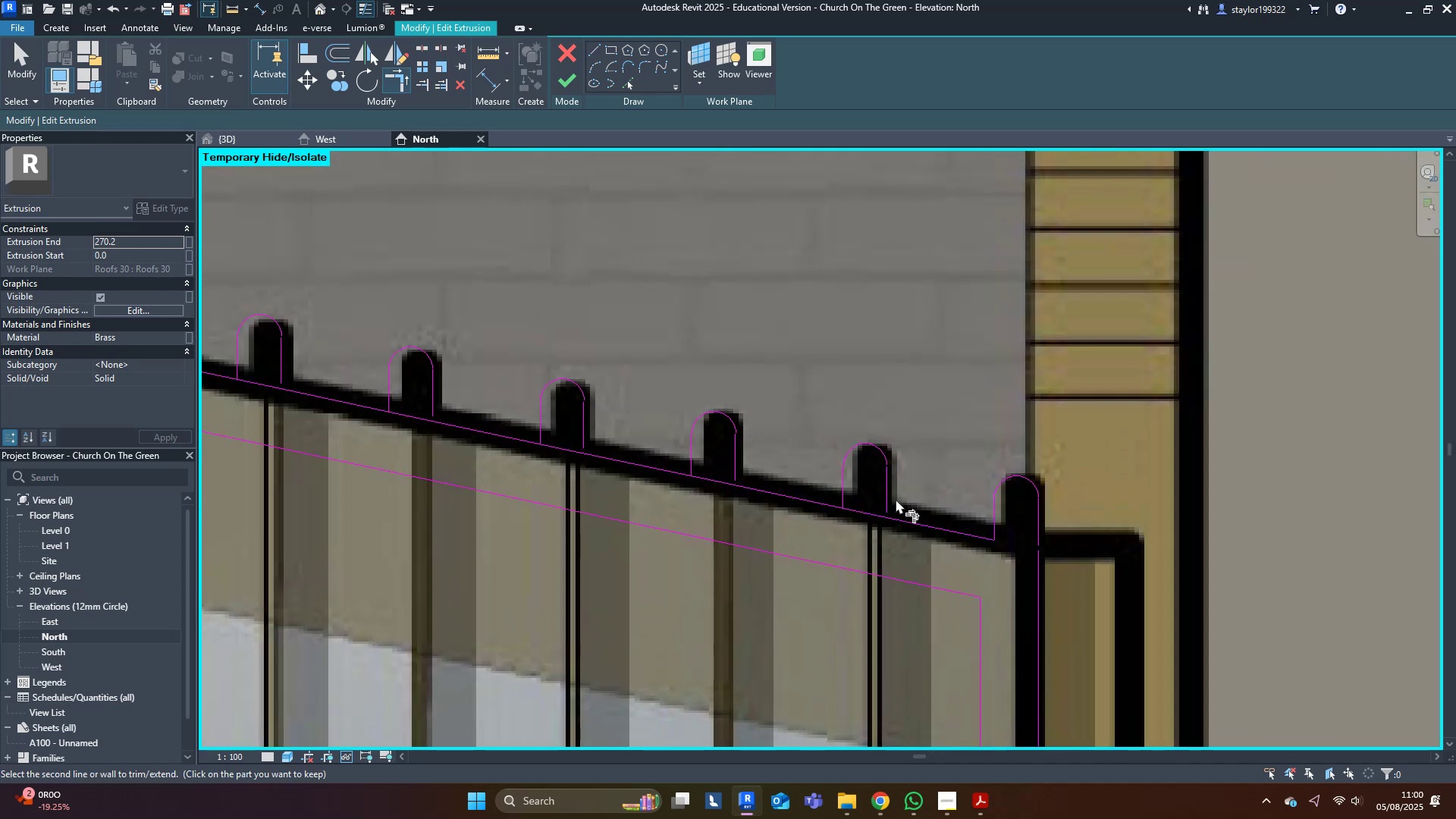 
triple_click([905, 516])
 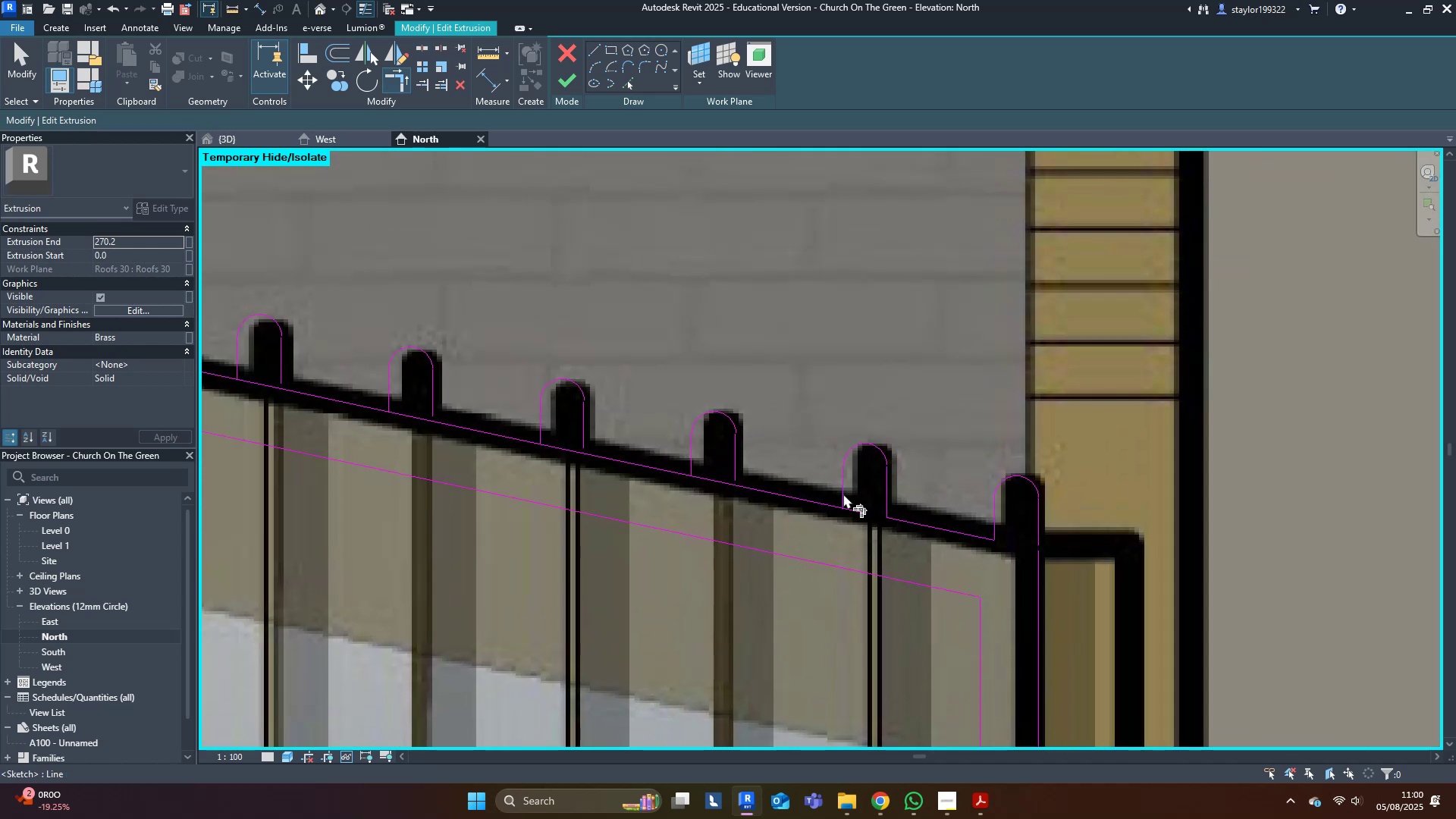 
double_click([837, 504])
 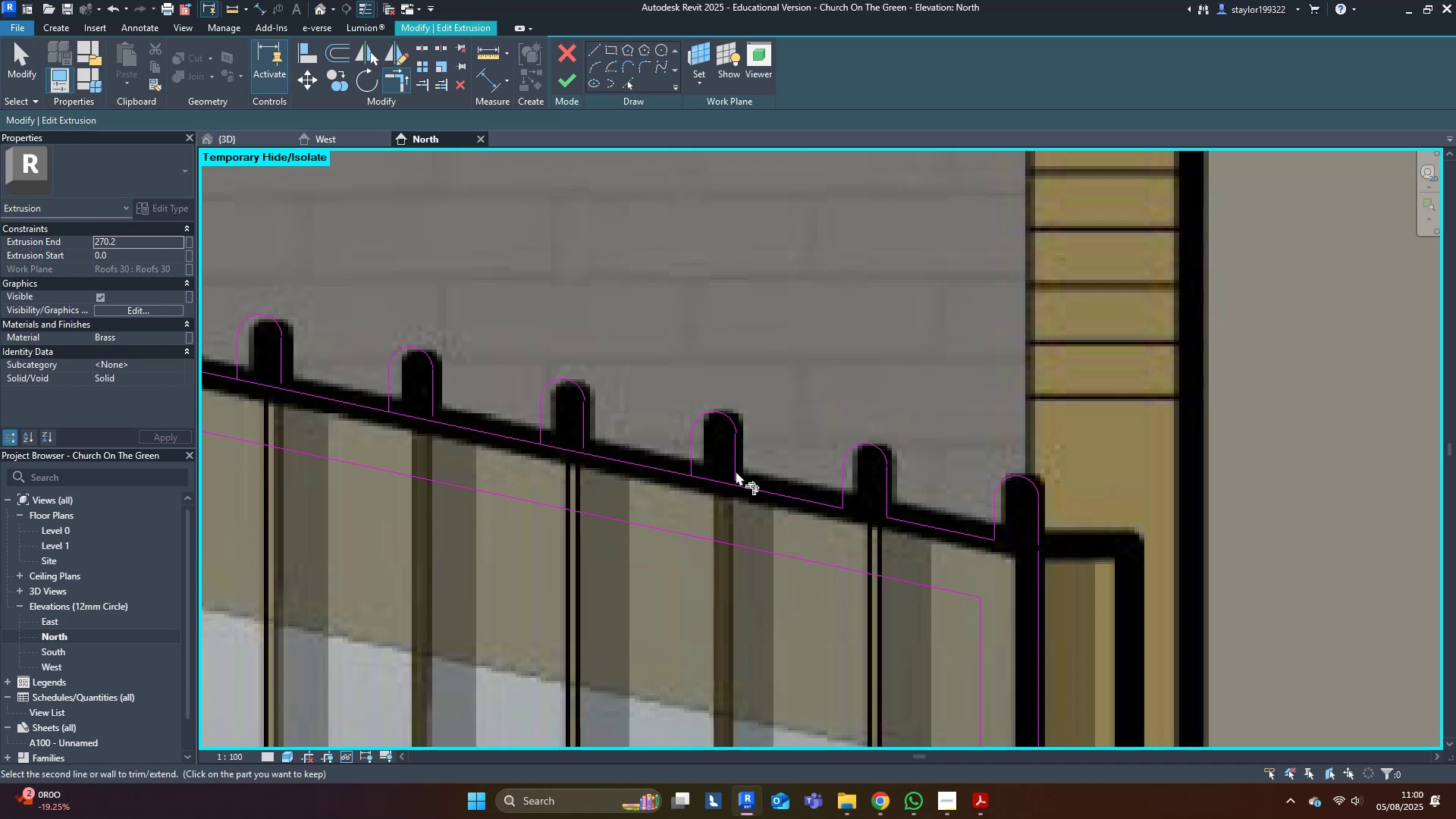 
double_click([746, 485])
 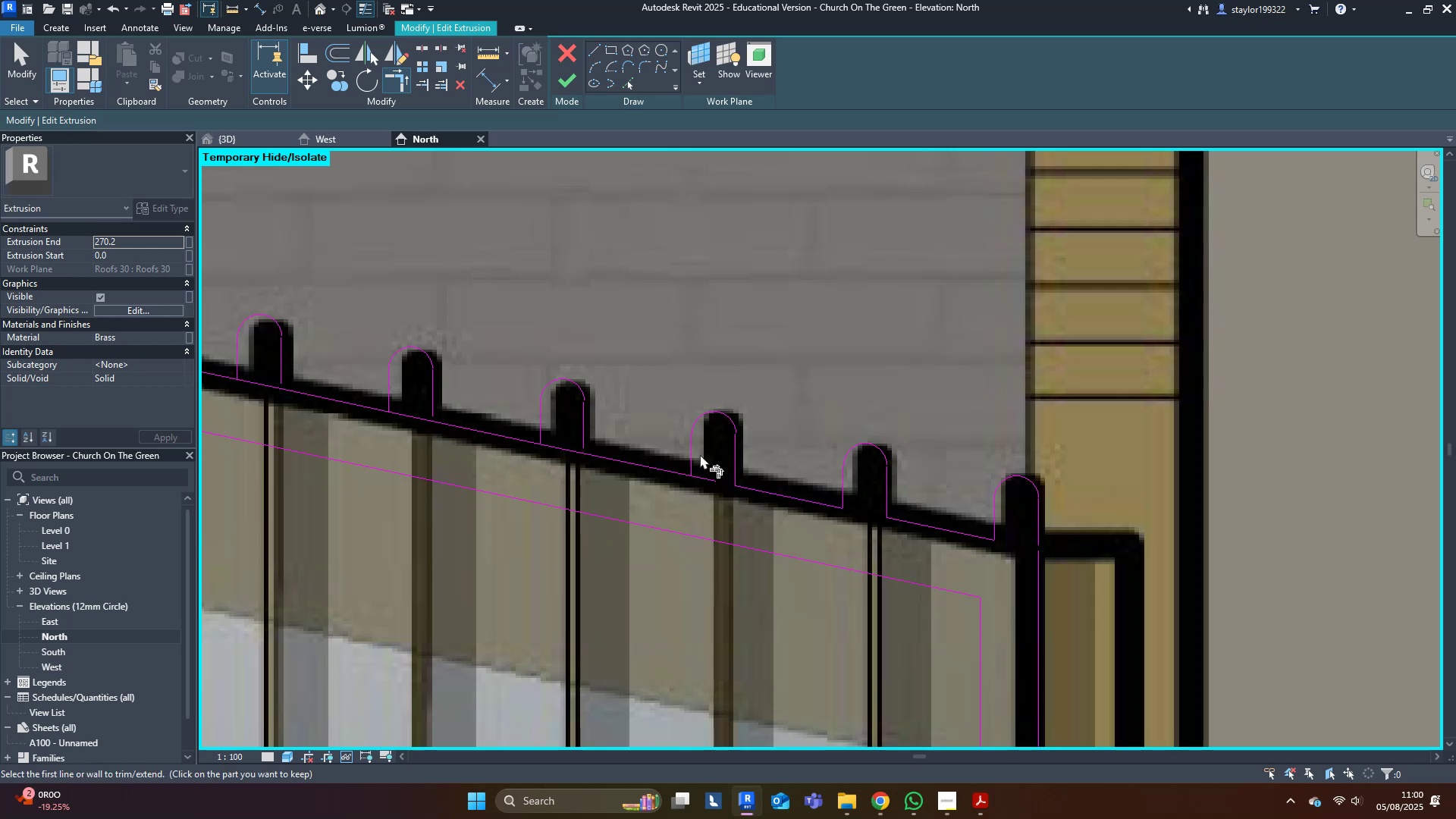 
triple_click([696, 450])
 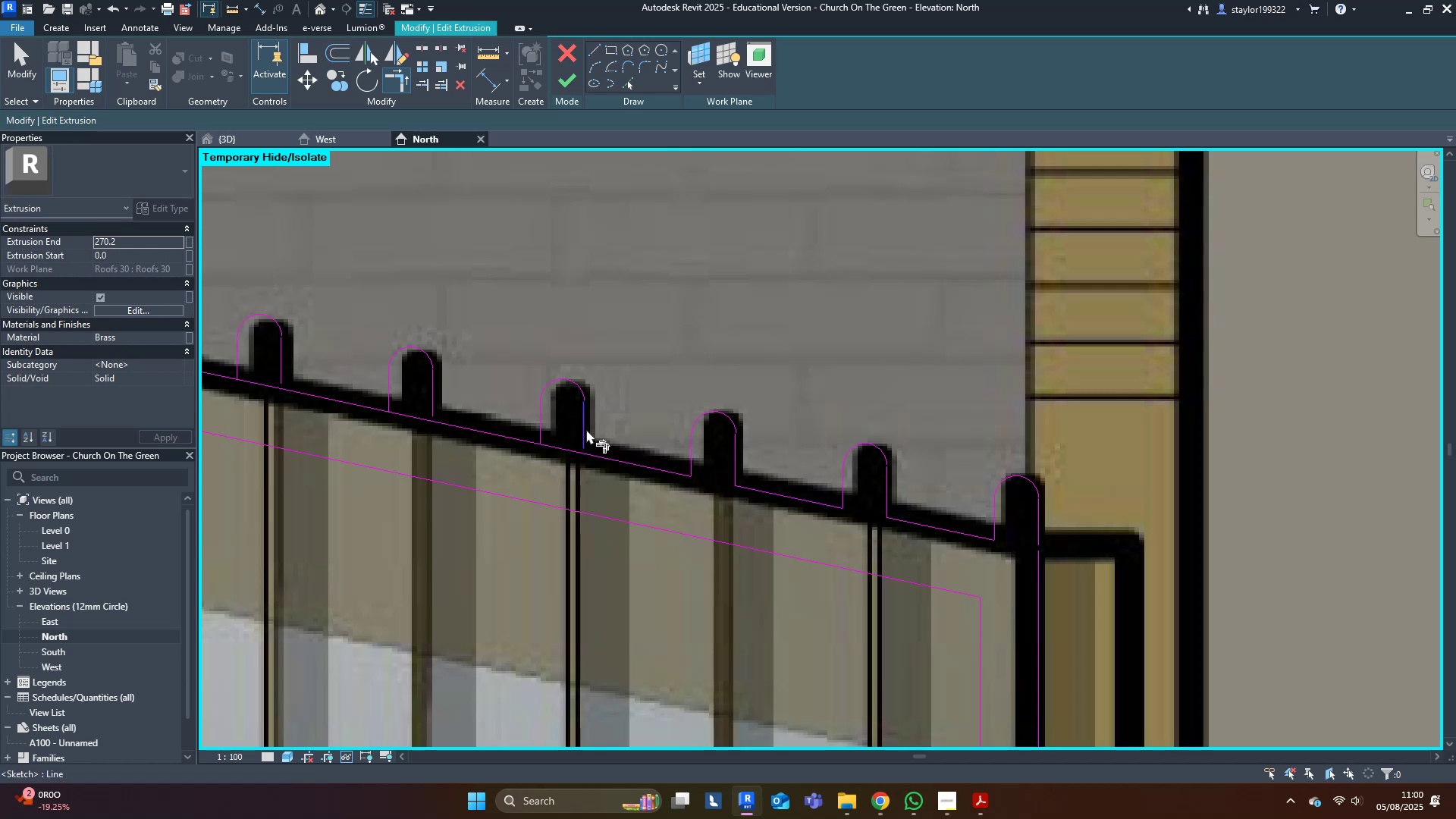 
double_click([605, 460])
 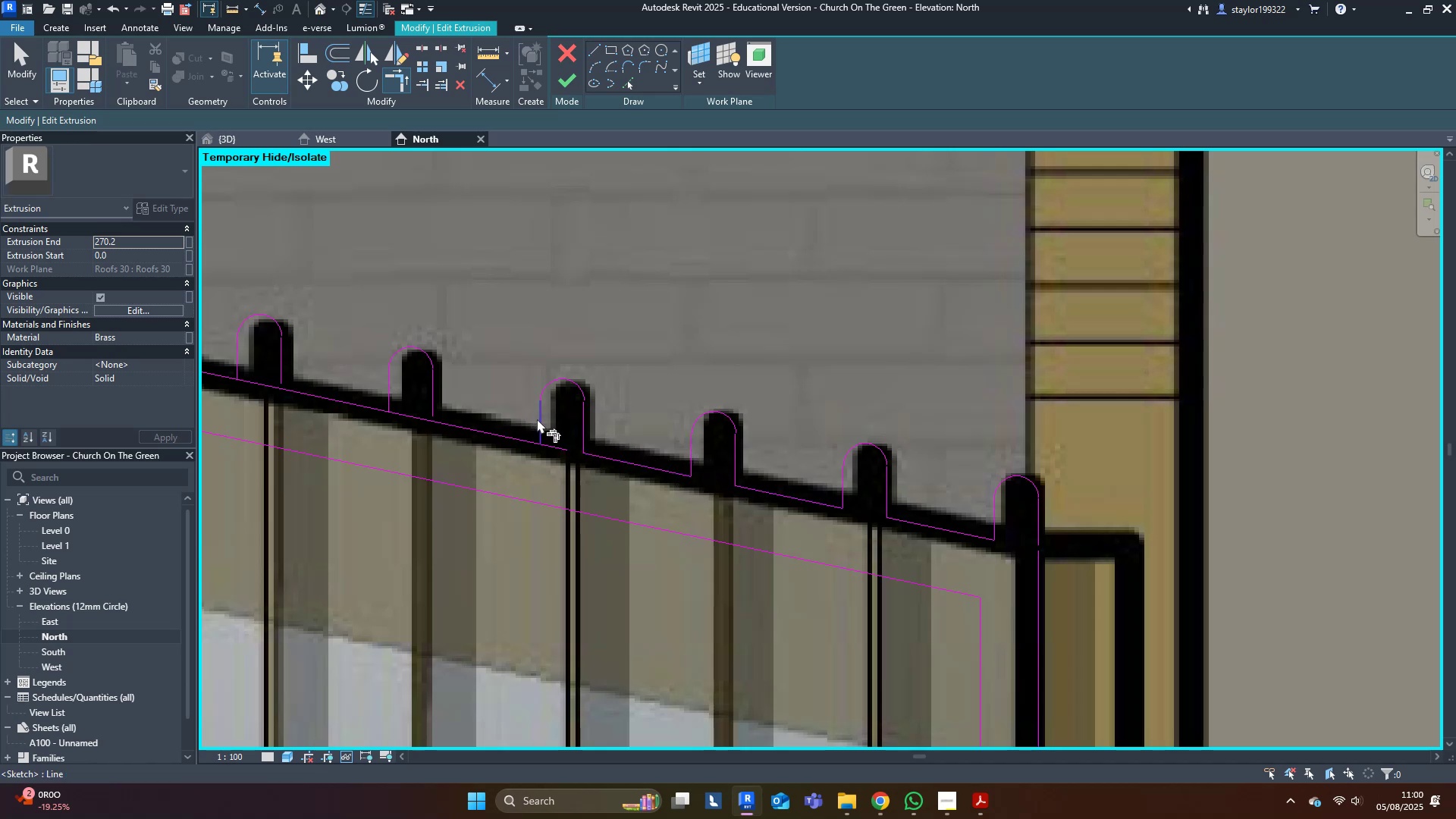 
left_click([519, 438])
 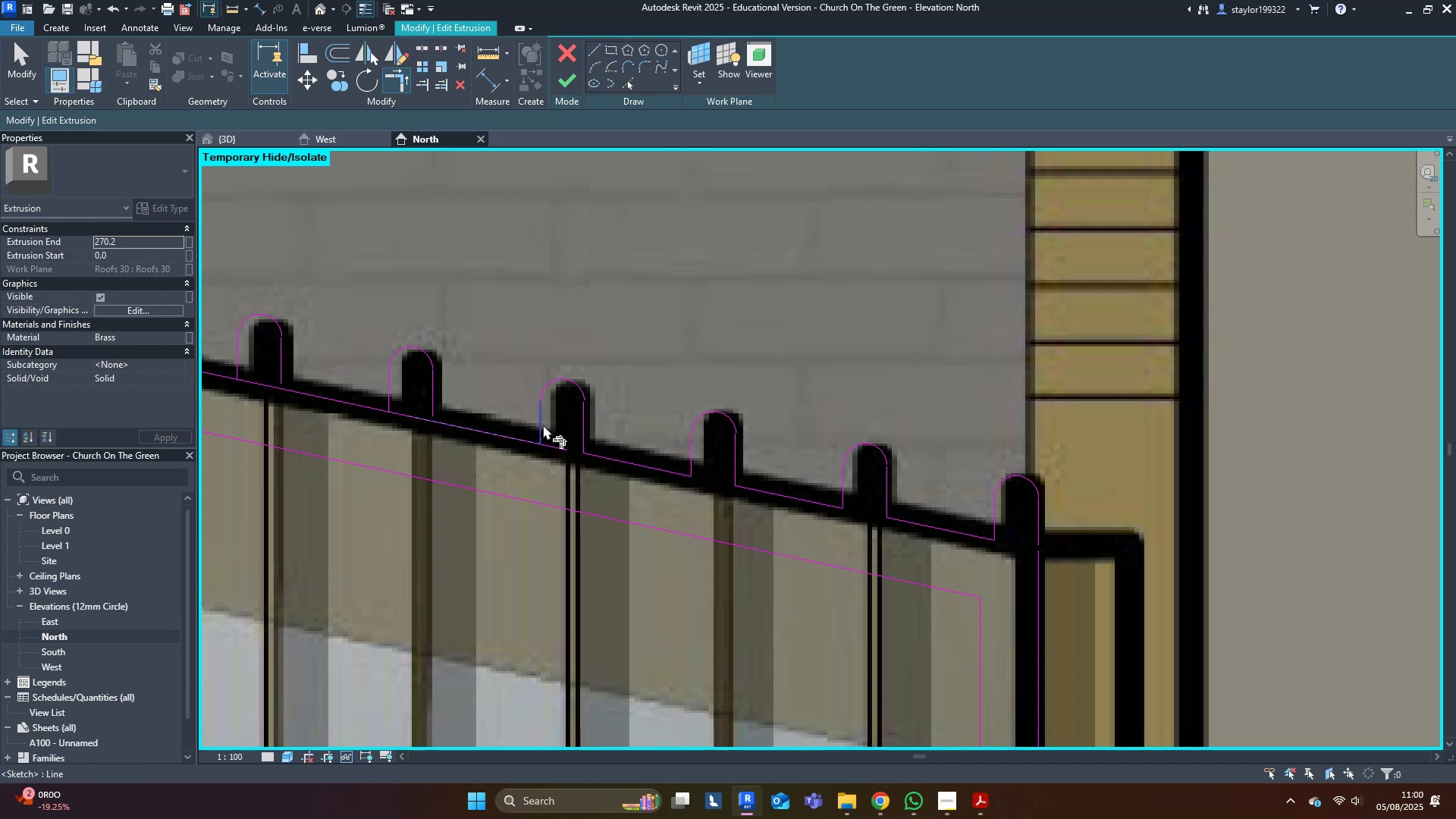 
left_click([542, 425])
 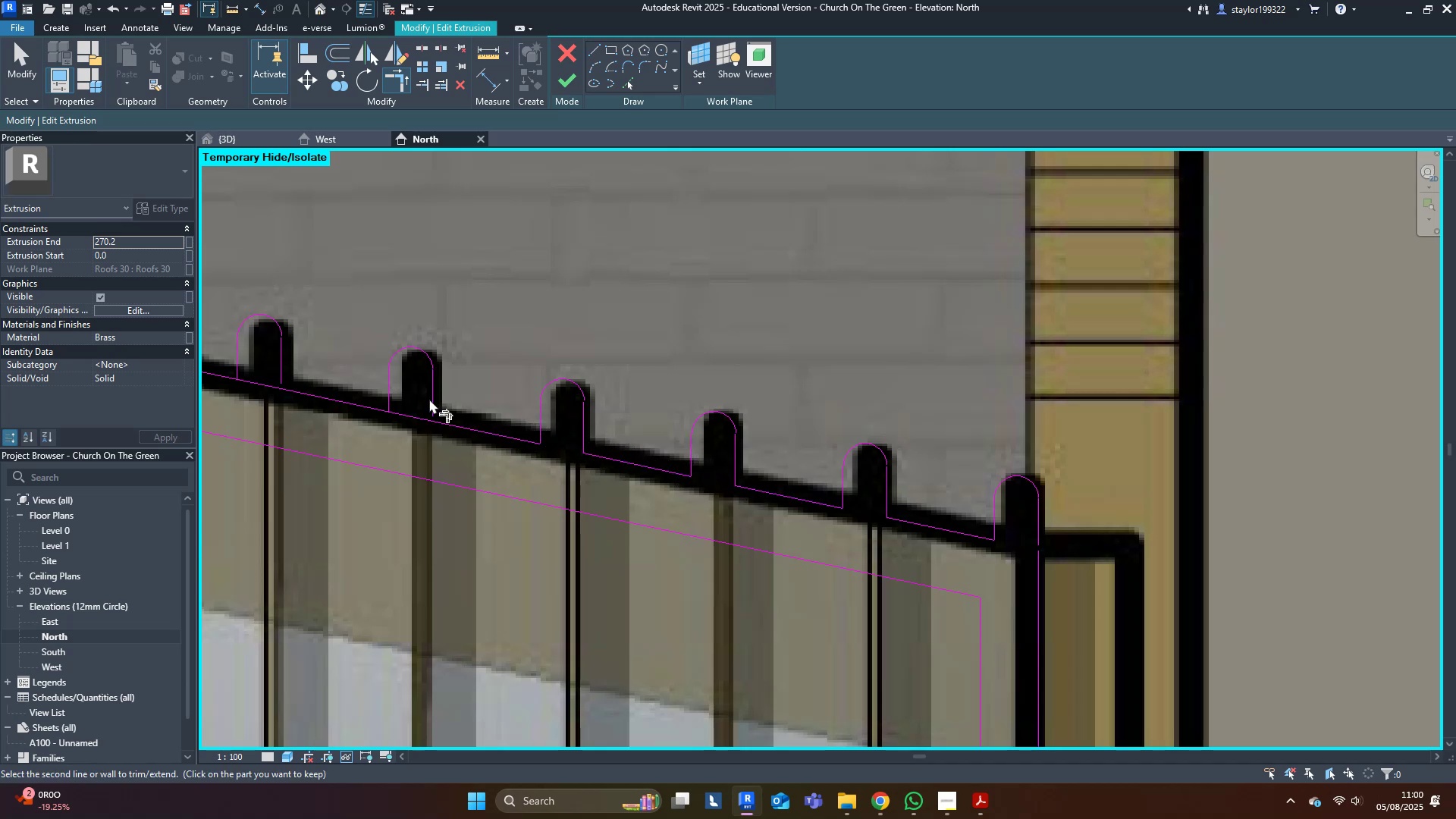 
double_click([448, 426])
 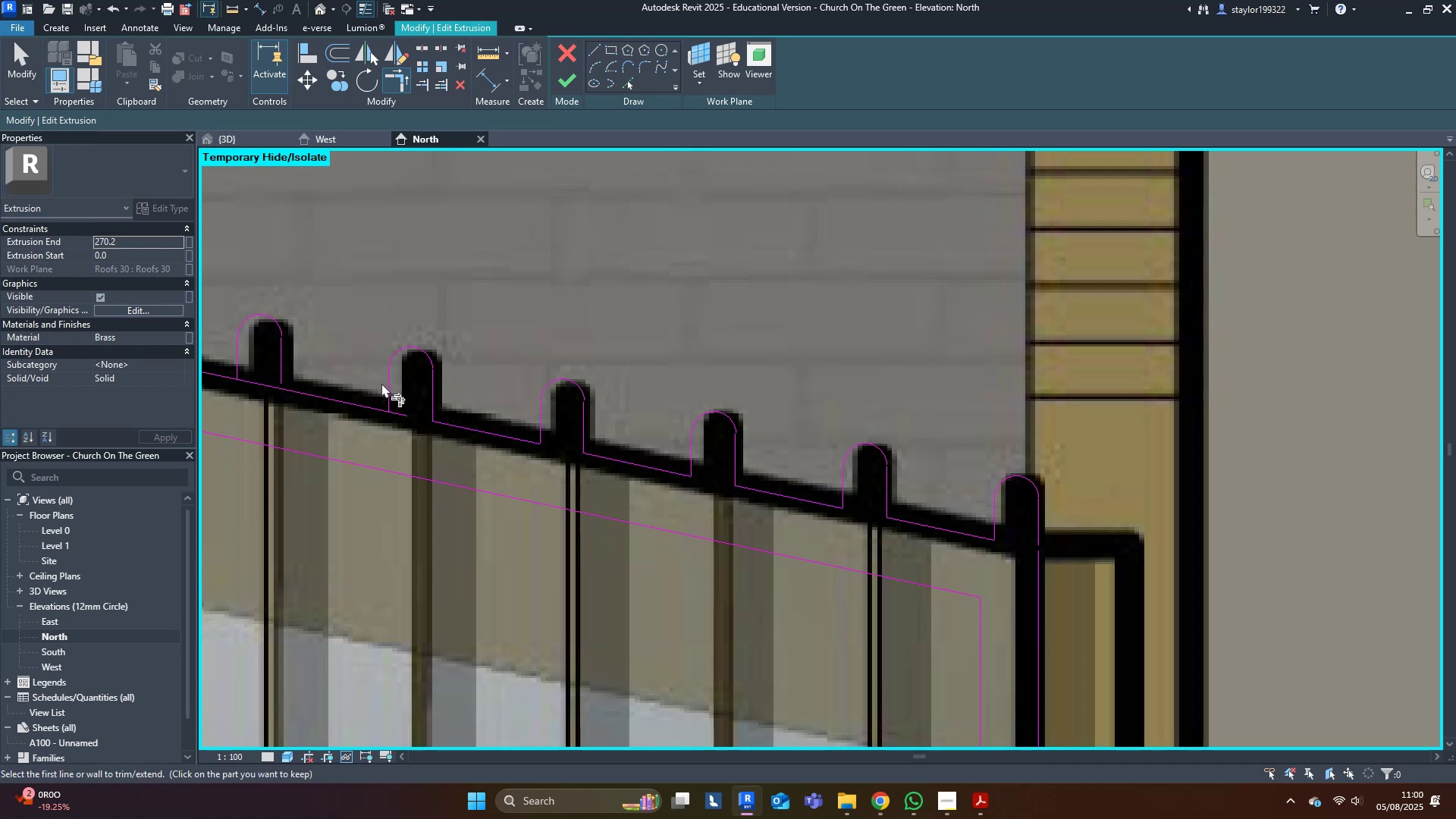 
left_click([393, 388])
 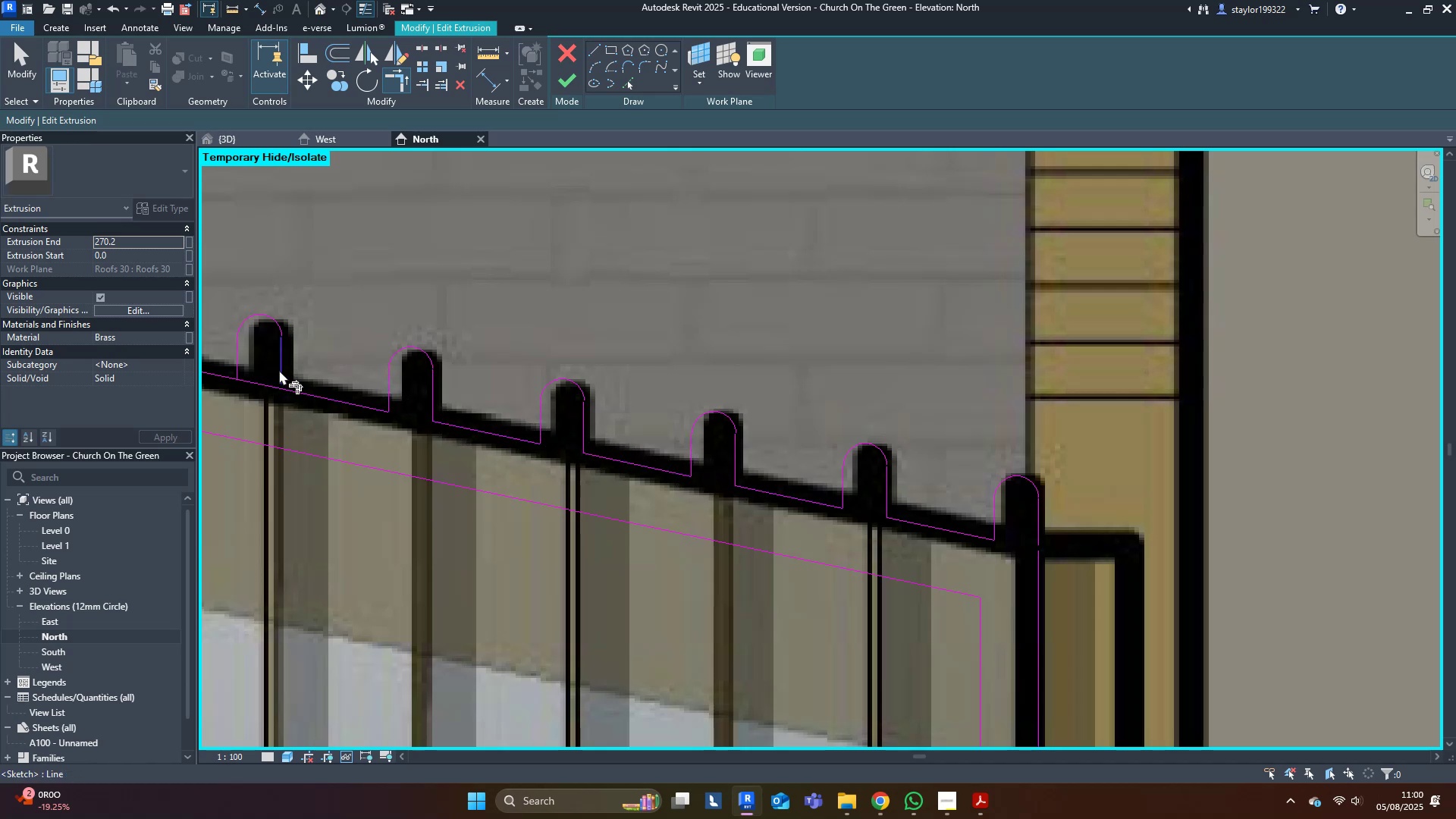 
double_click([295, 387])
 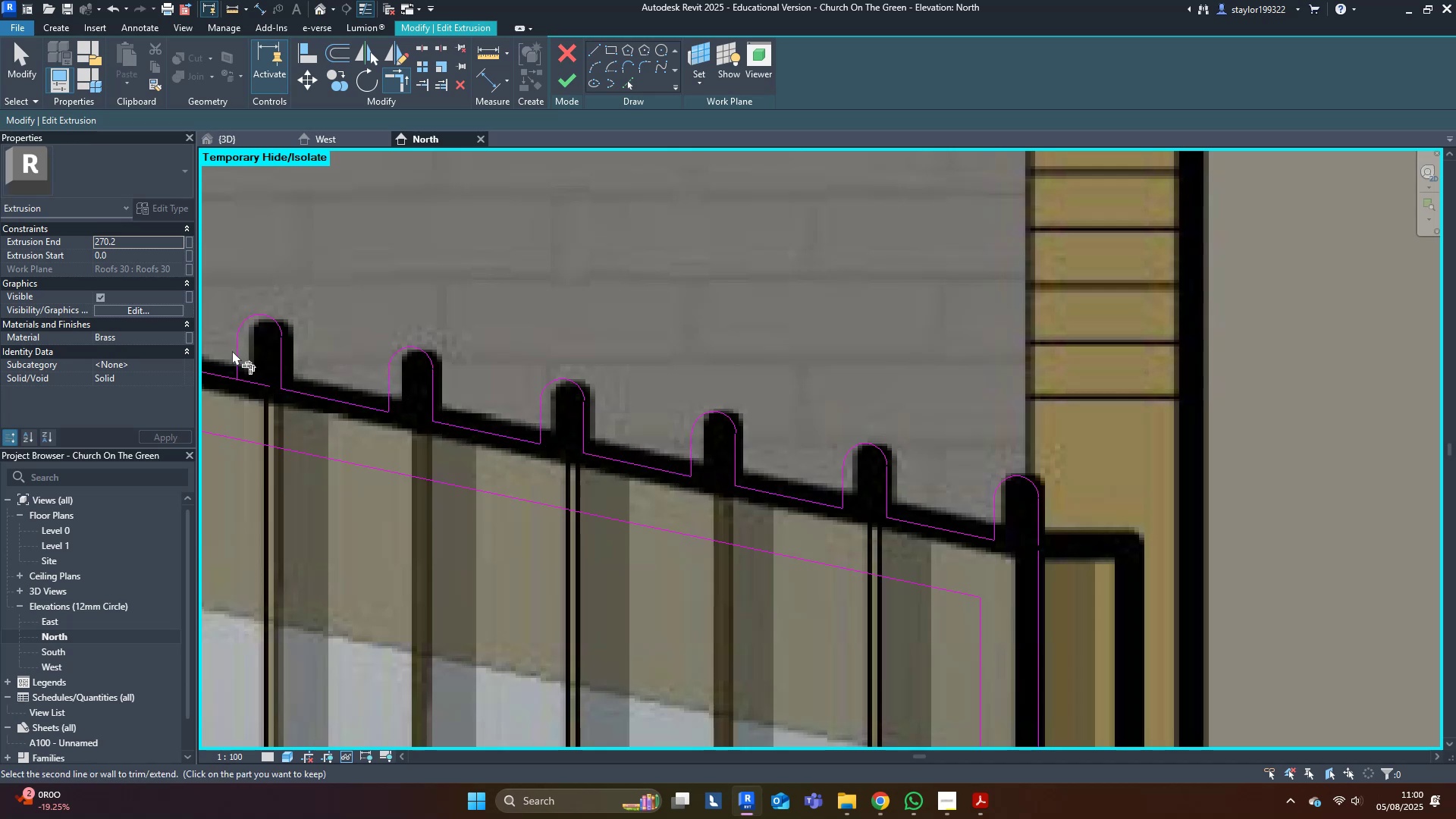 
double_click([215, 372])
 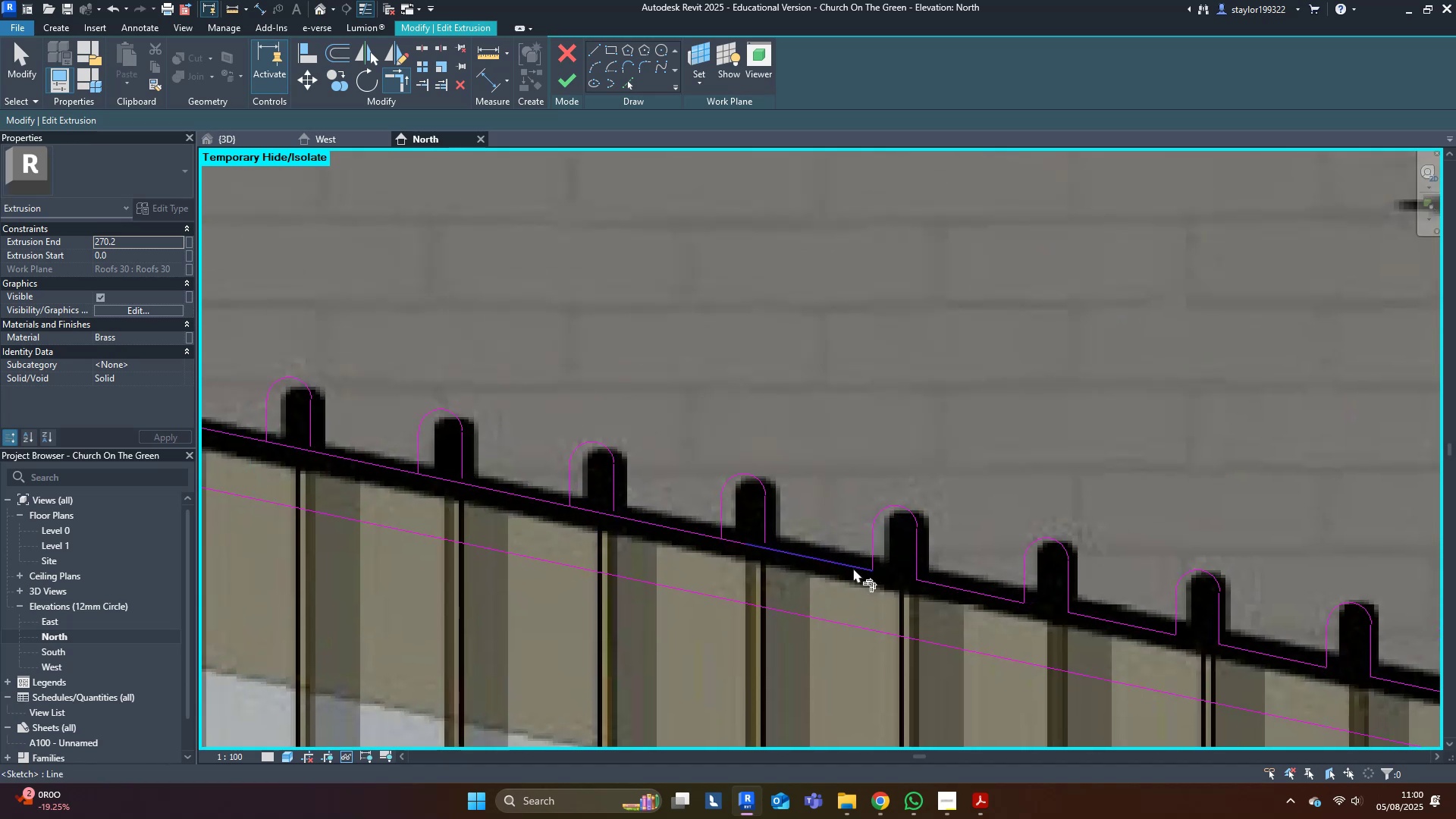 
left_click([853, 566])
 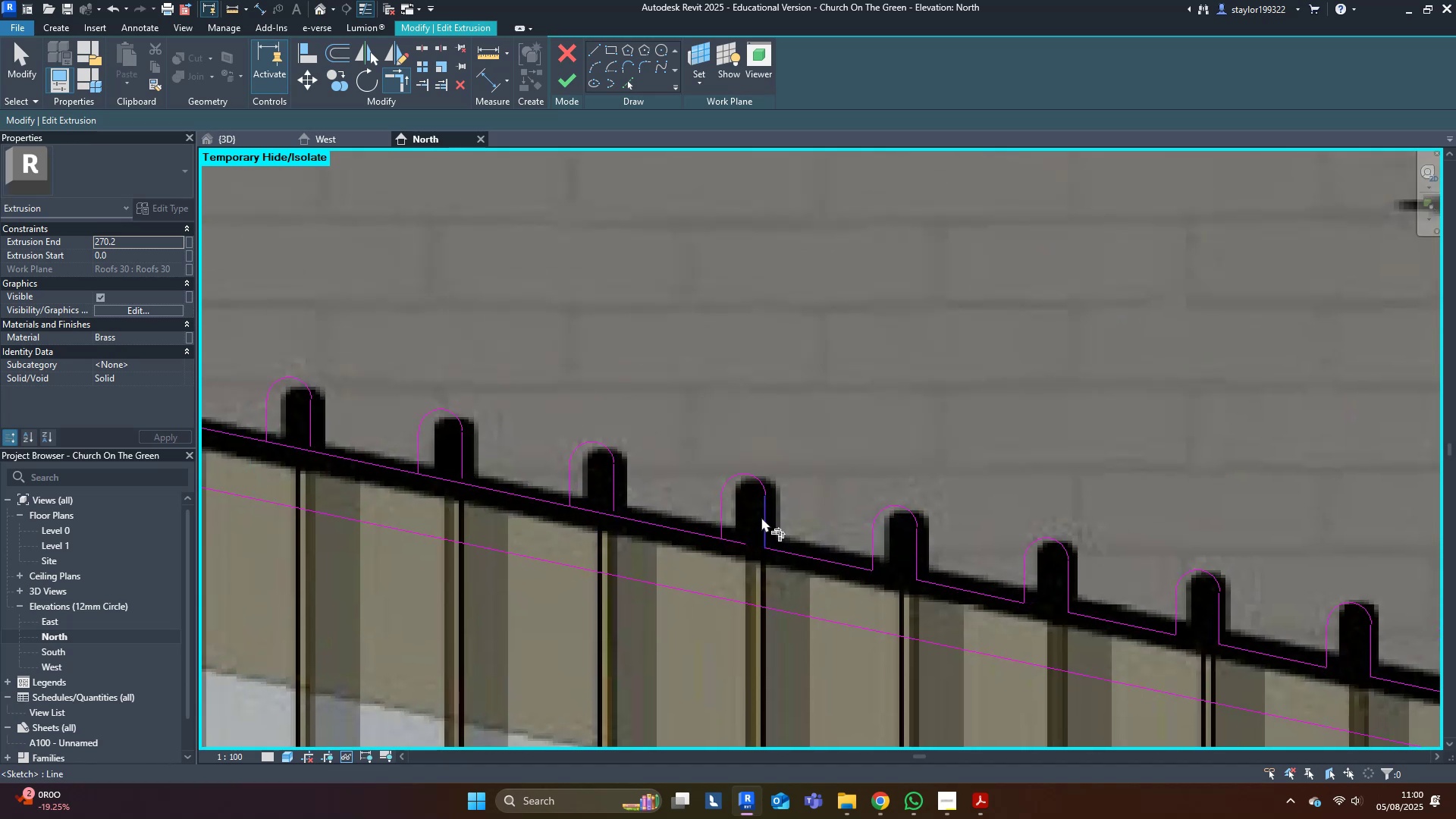 
double_click([717, 519])
 